 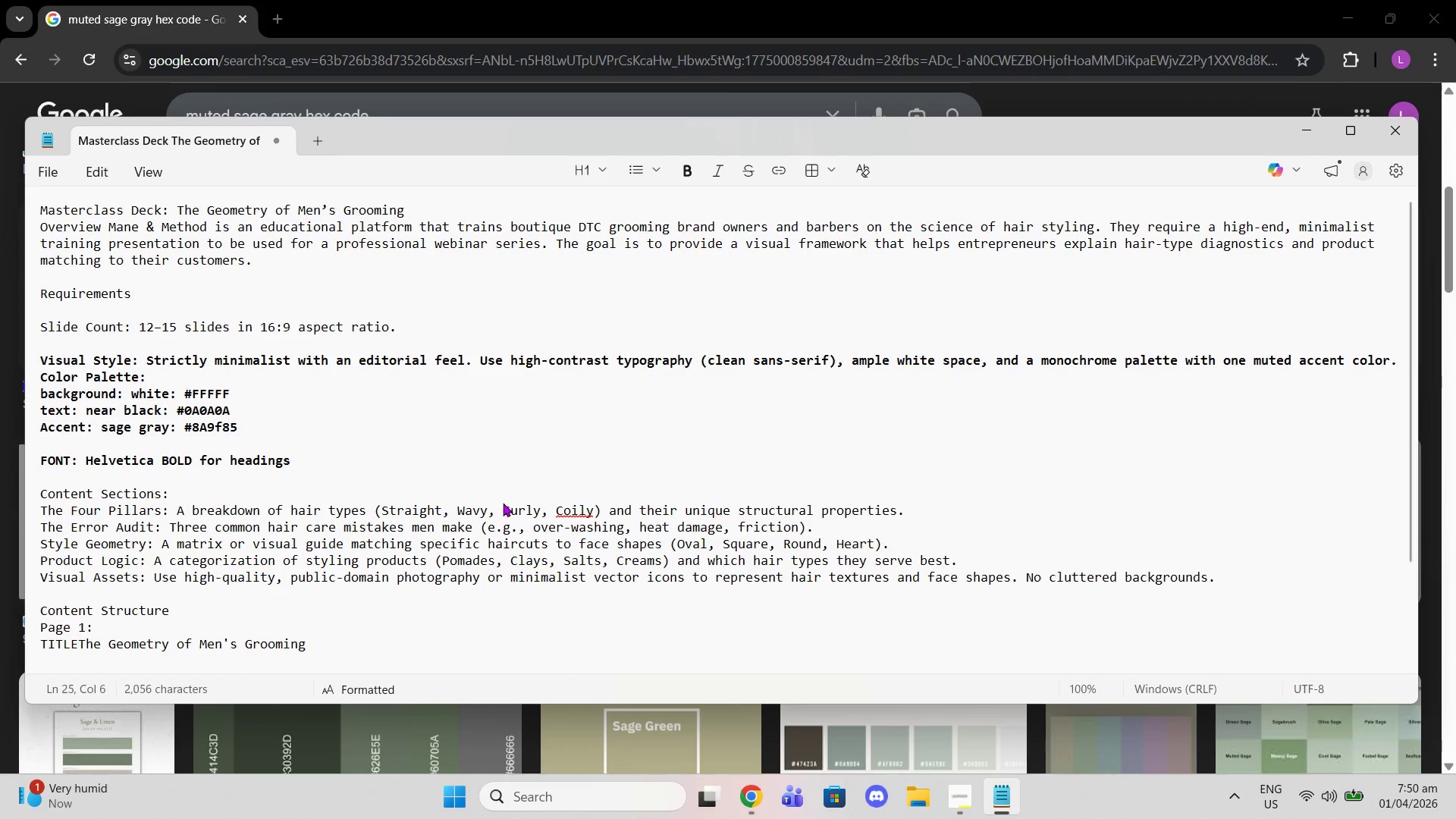 
hold_key(key=ShiftLeft, duration=0.53)
 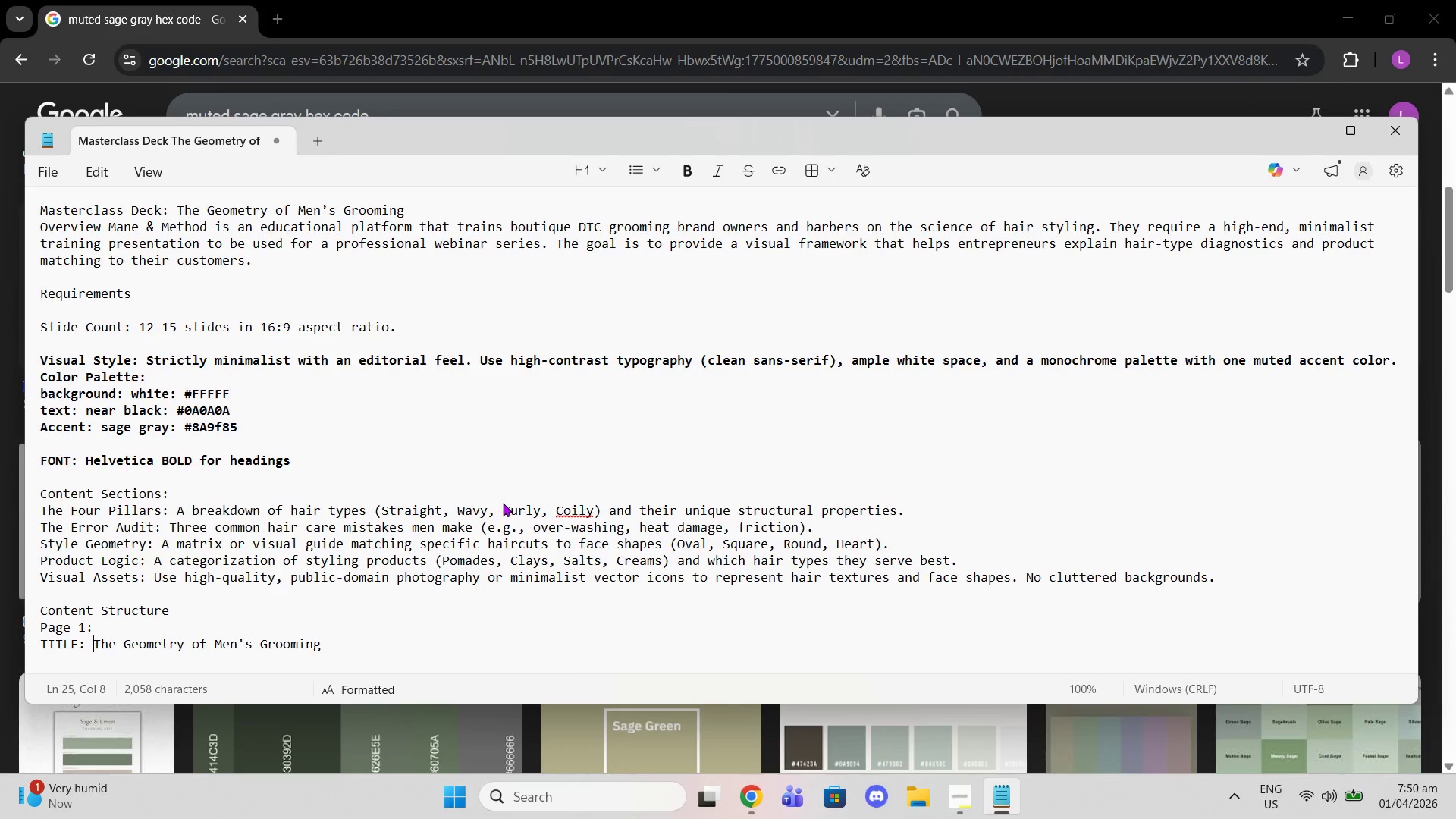 
key(ArrowRight)
 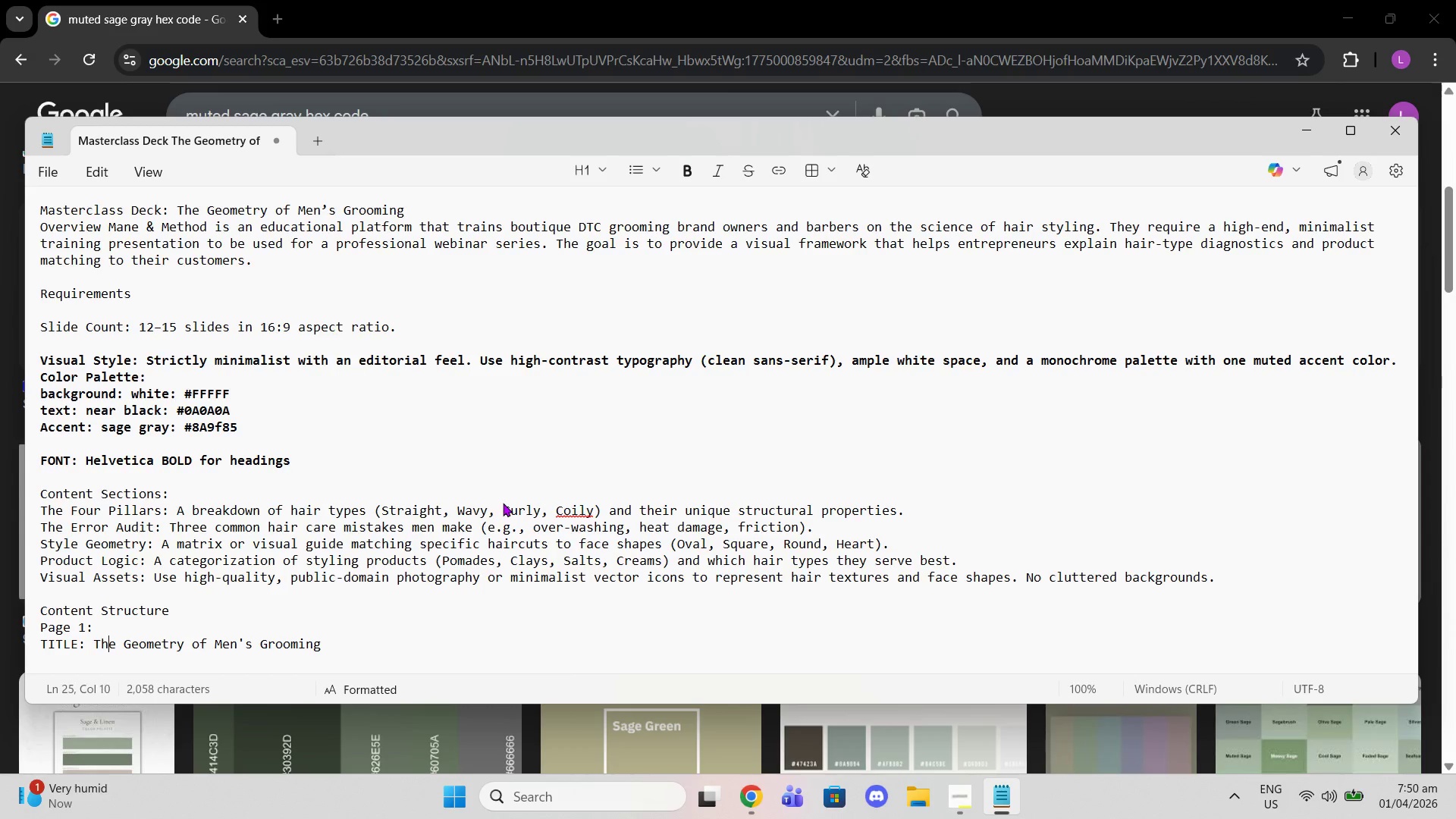 
key(ArrowRight)
 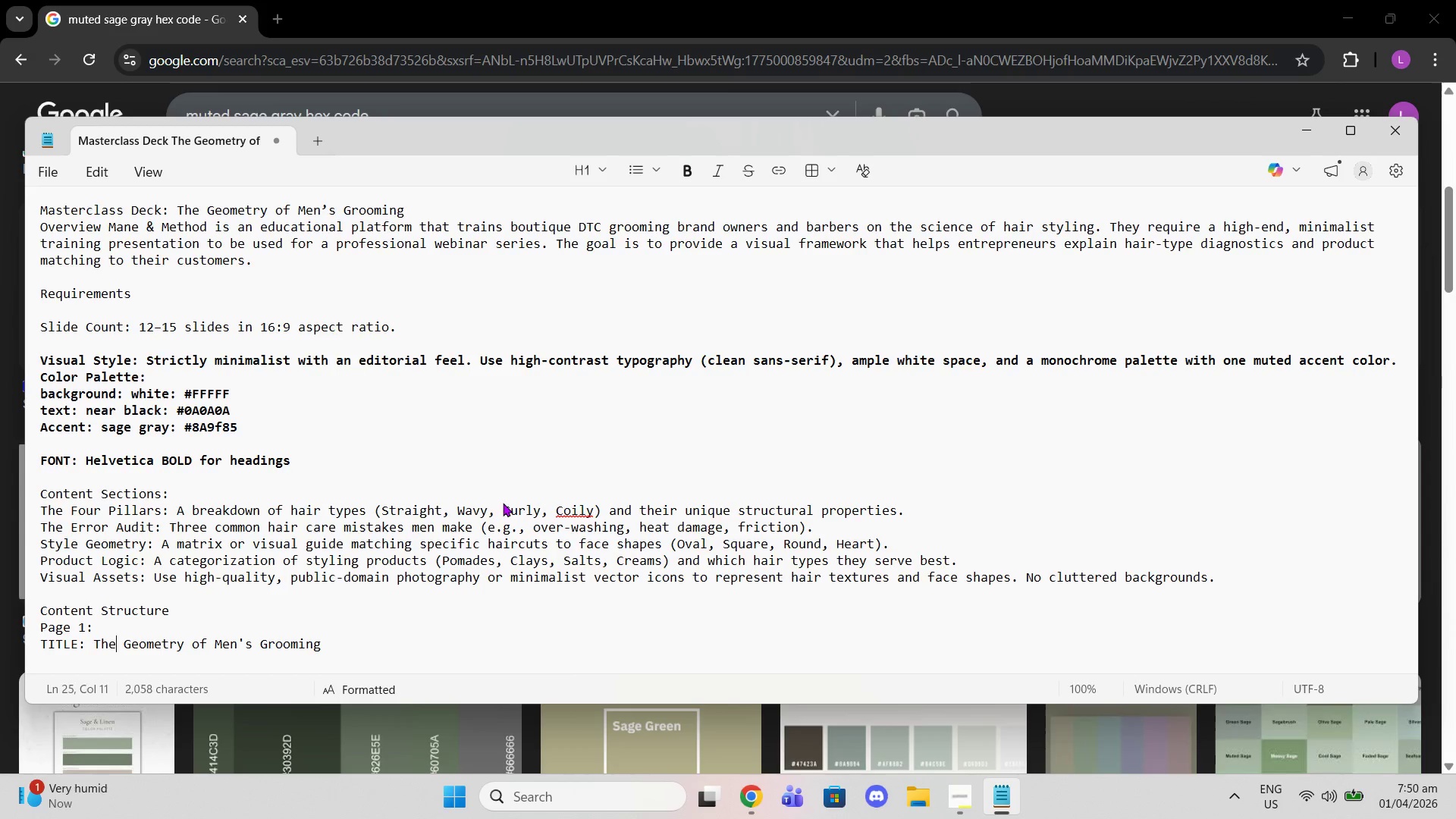 
key(ArrowRight)
 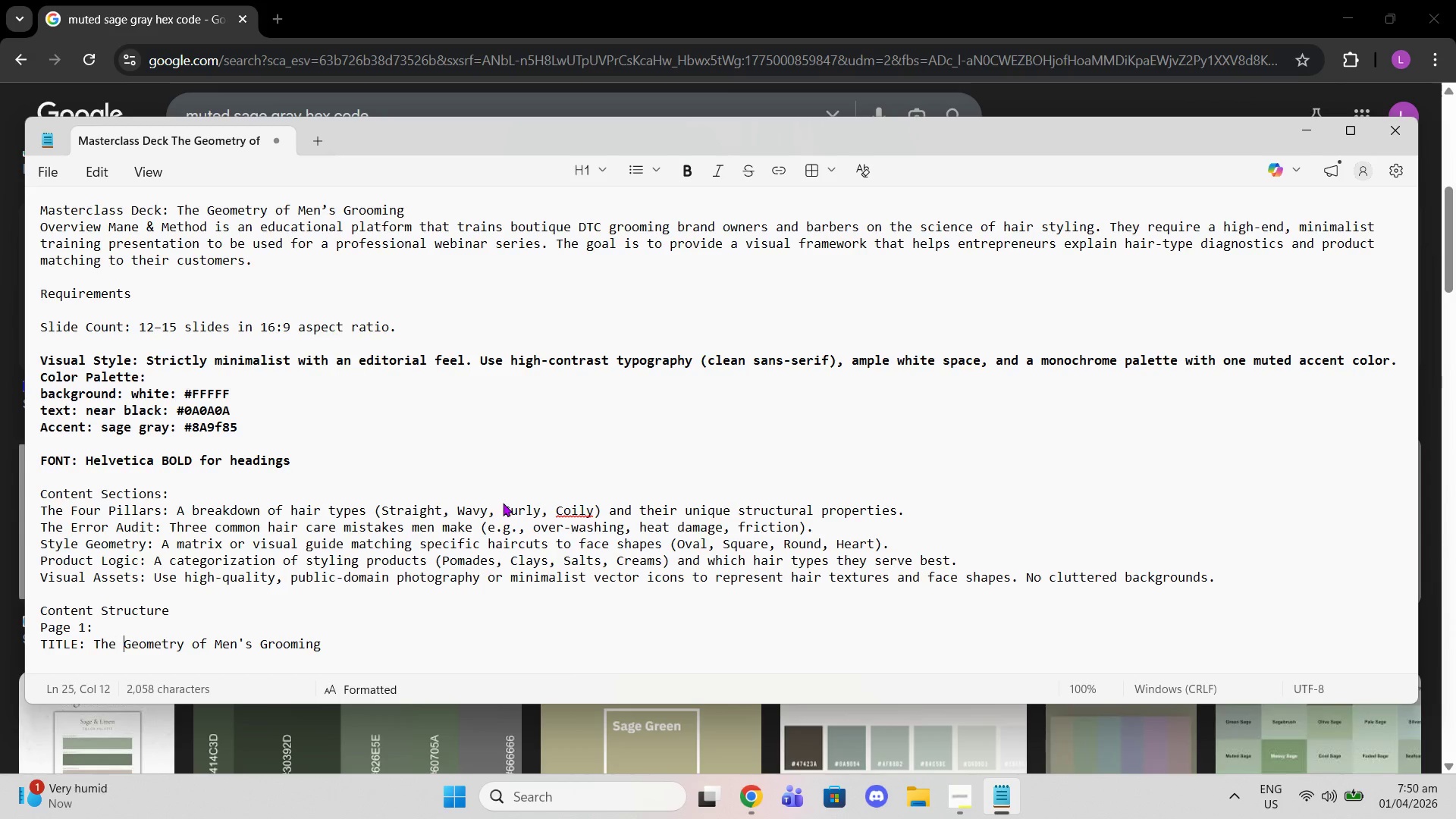 
key(ArrowRight)
 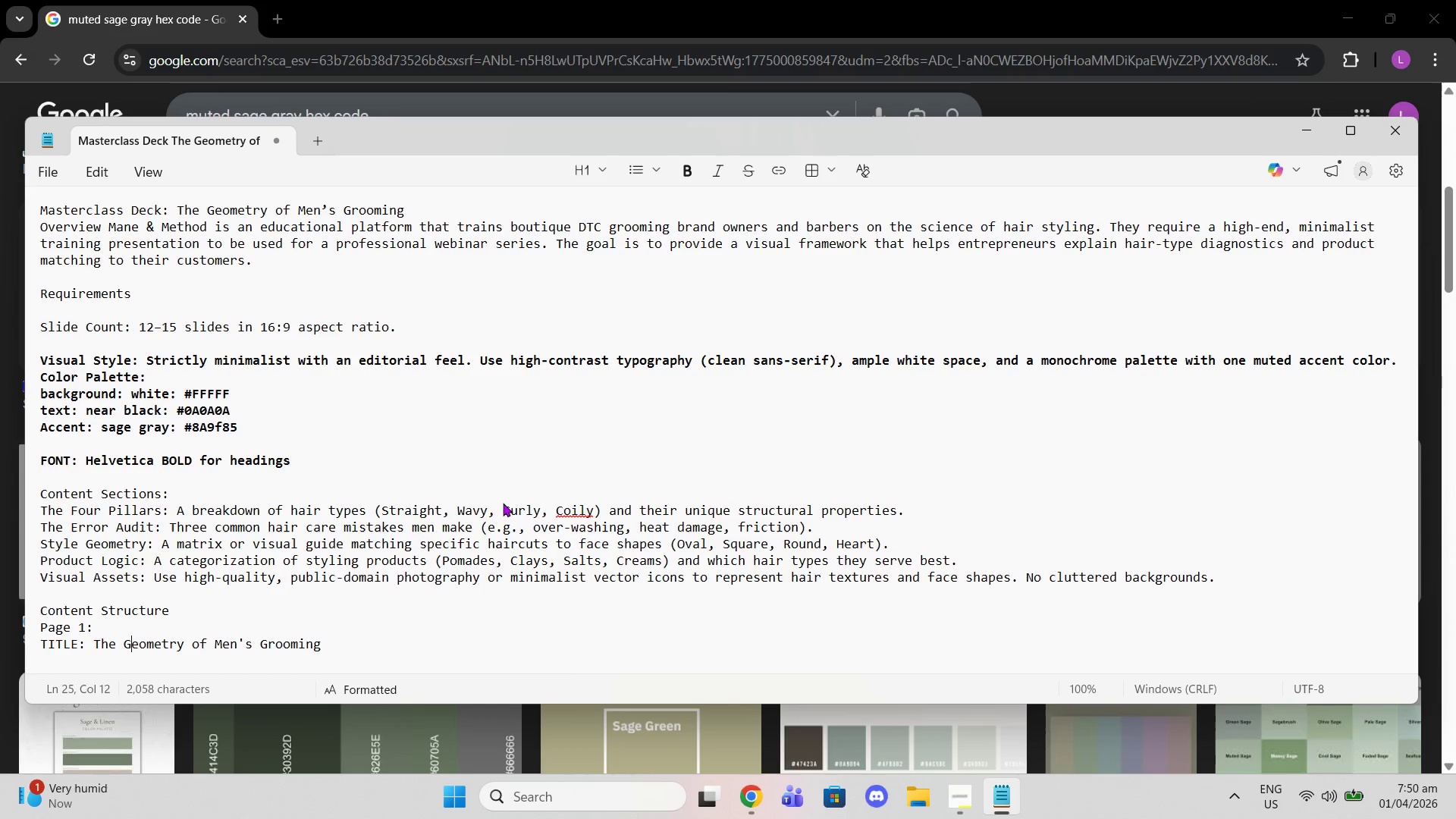 
key(ArrowRight)
 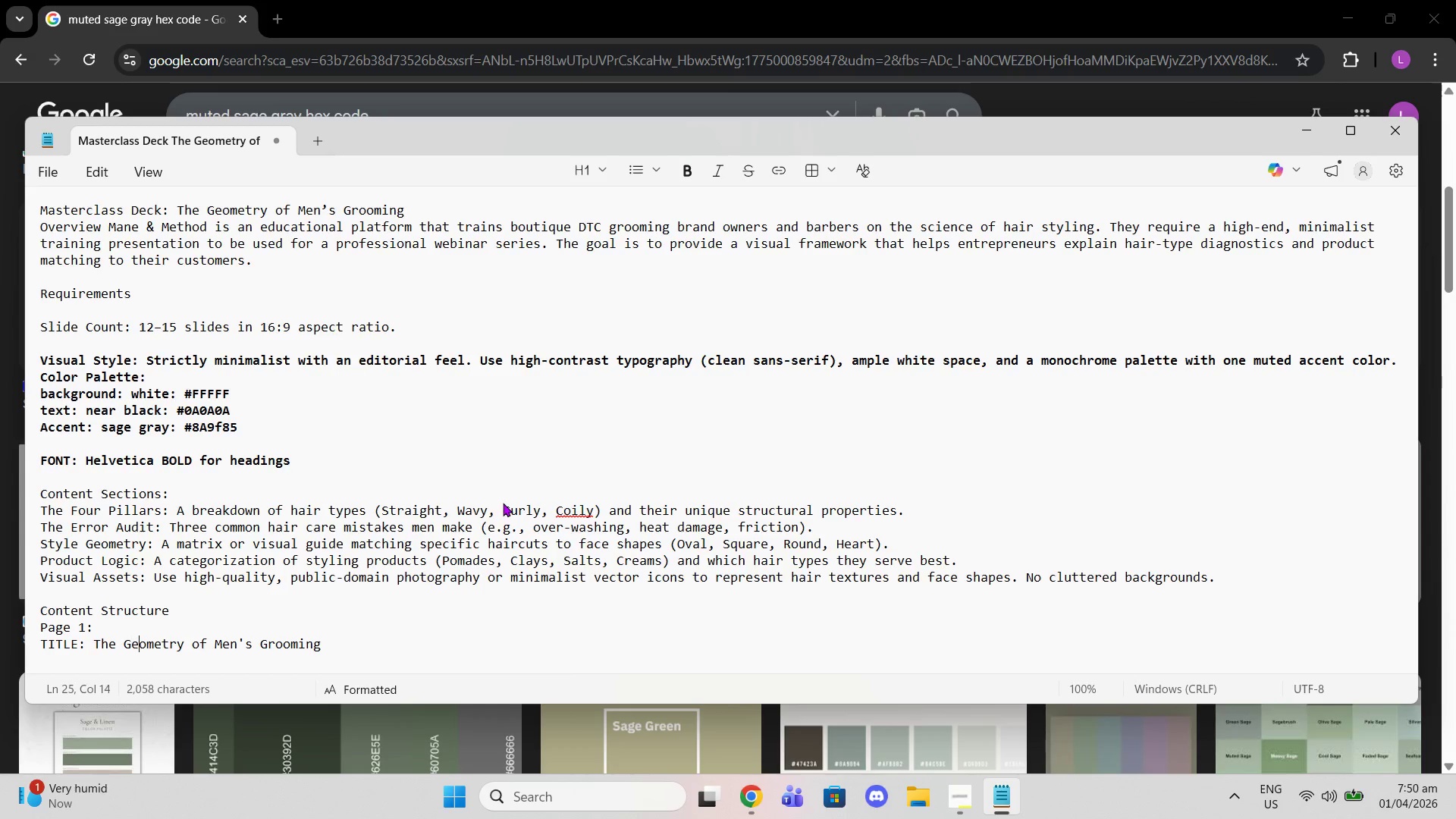 
hold_key(key=ArrowRight, duration=1.17)
 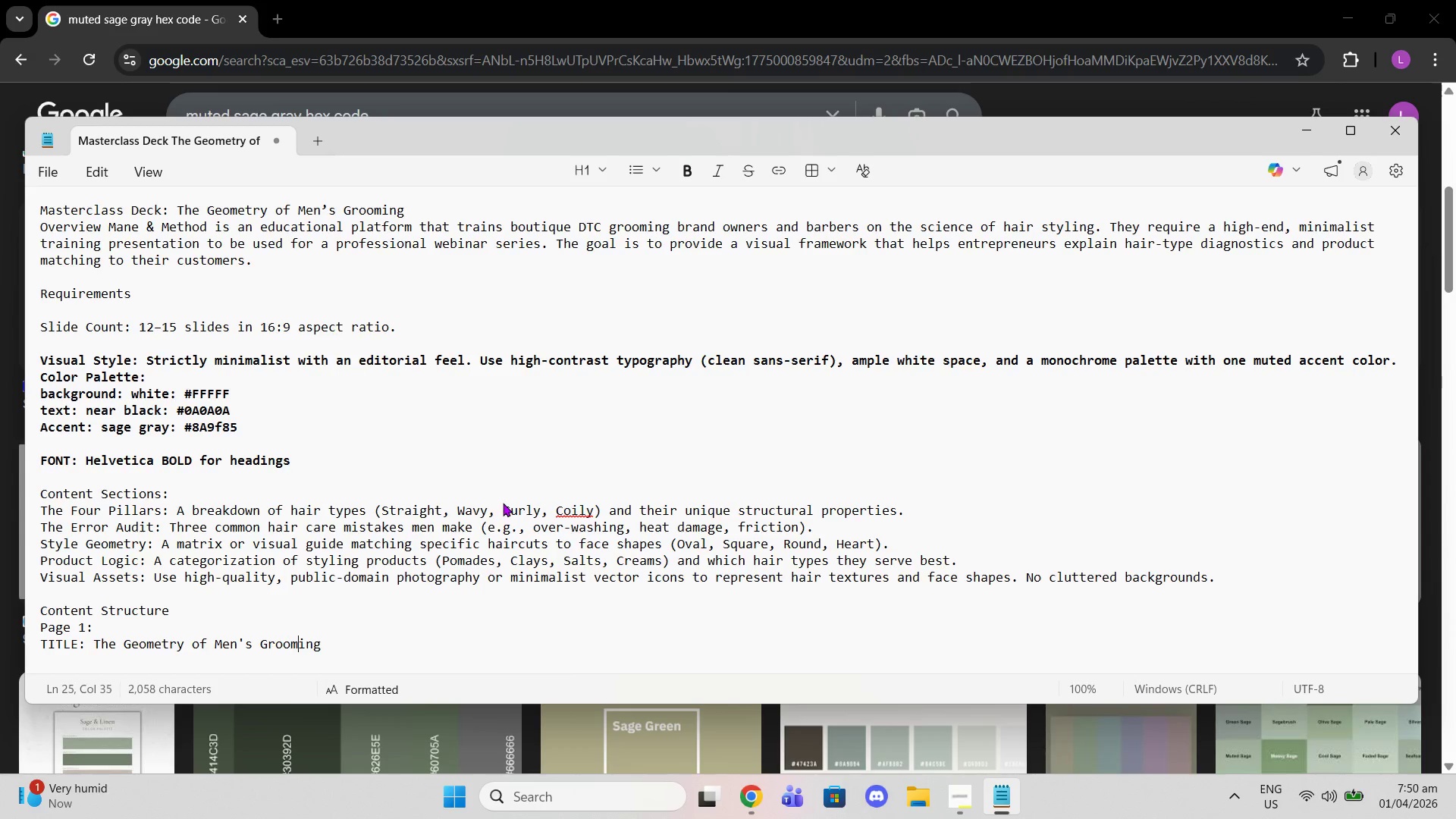 
key(ArrowRight)
 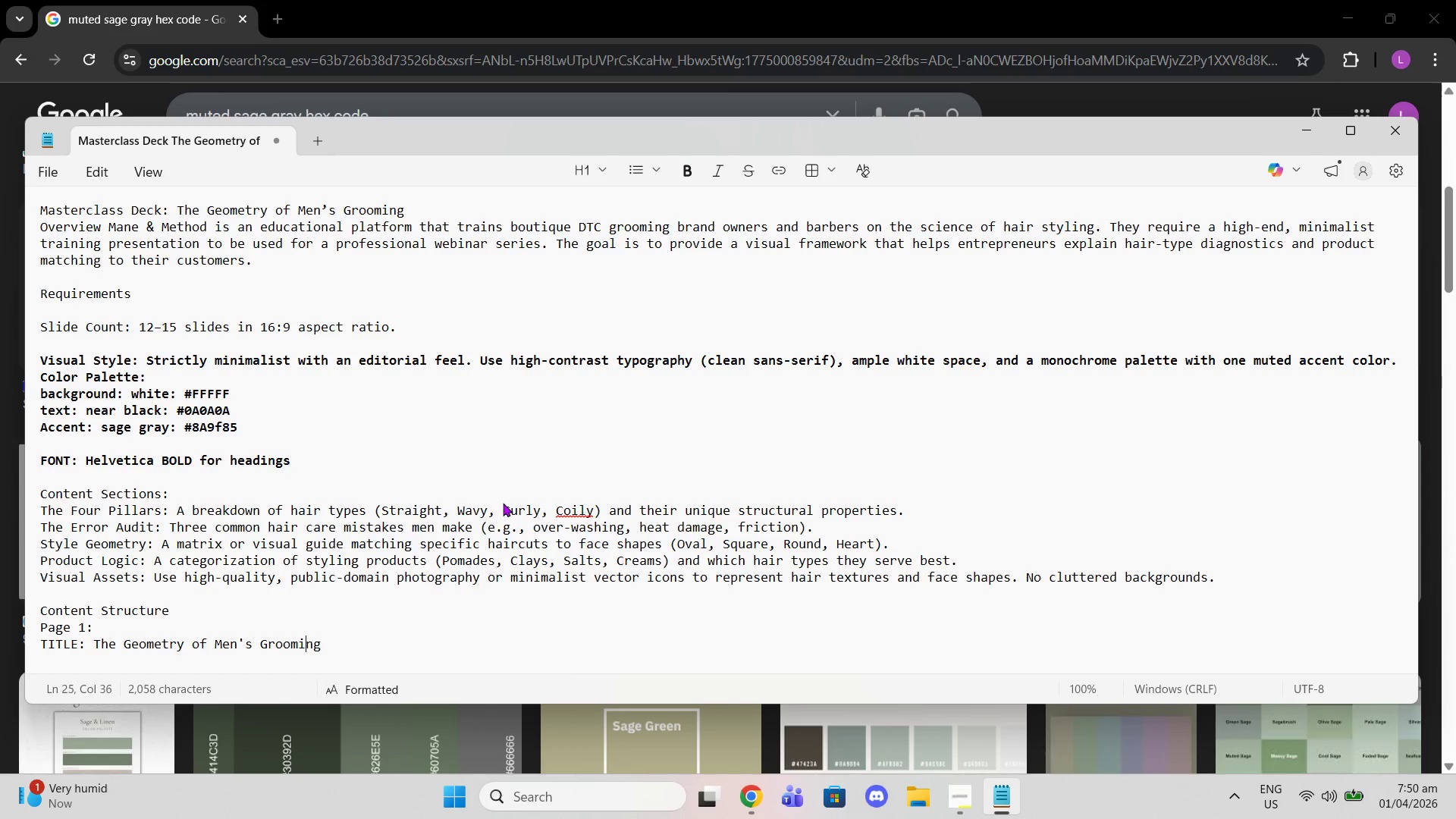 
key(ArrowRight)
 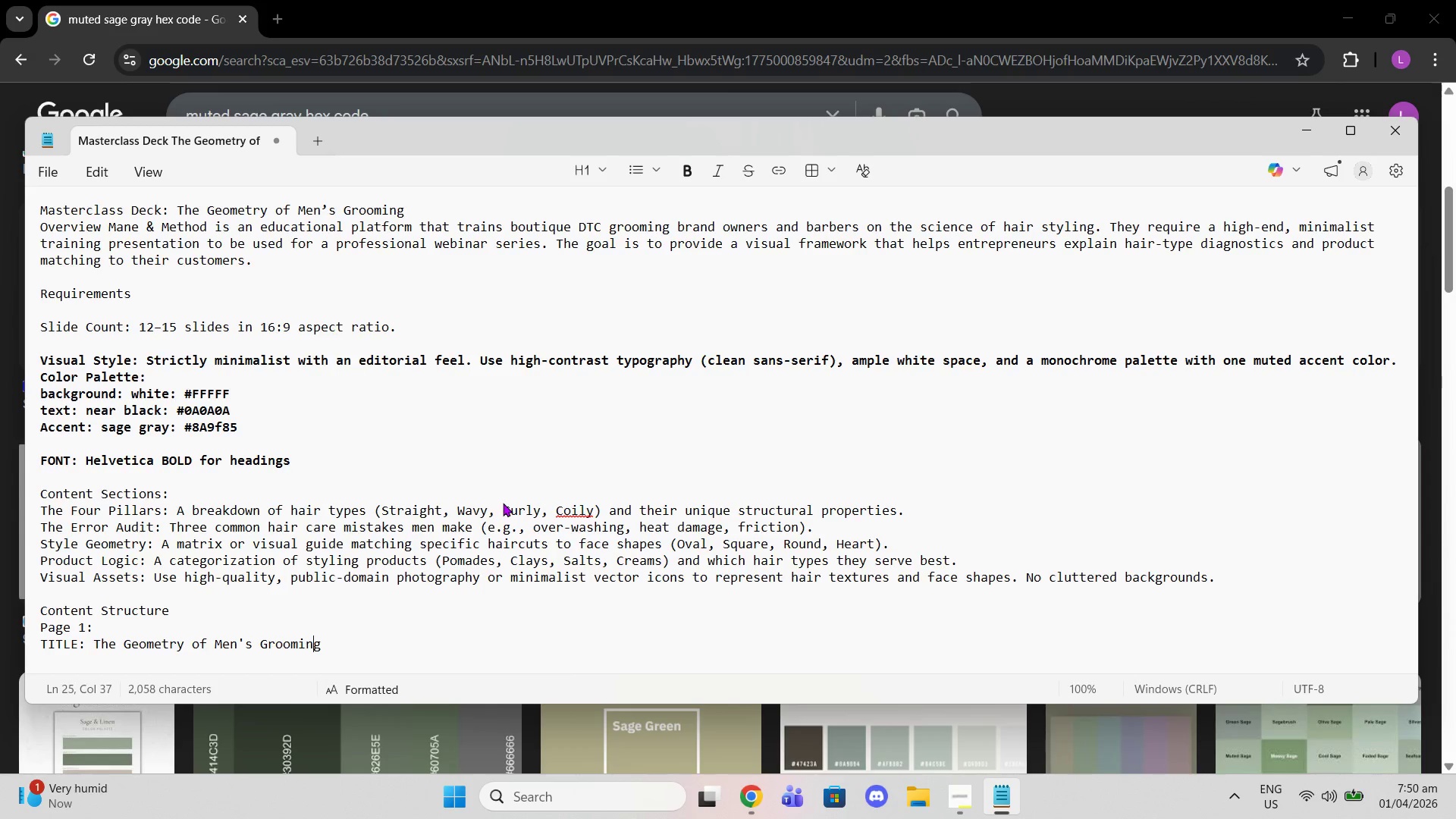 
key(ArrowRight)
 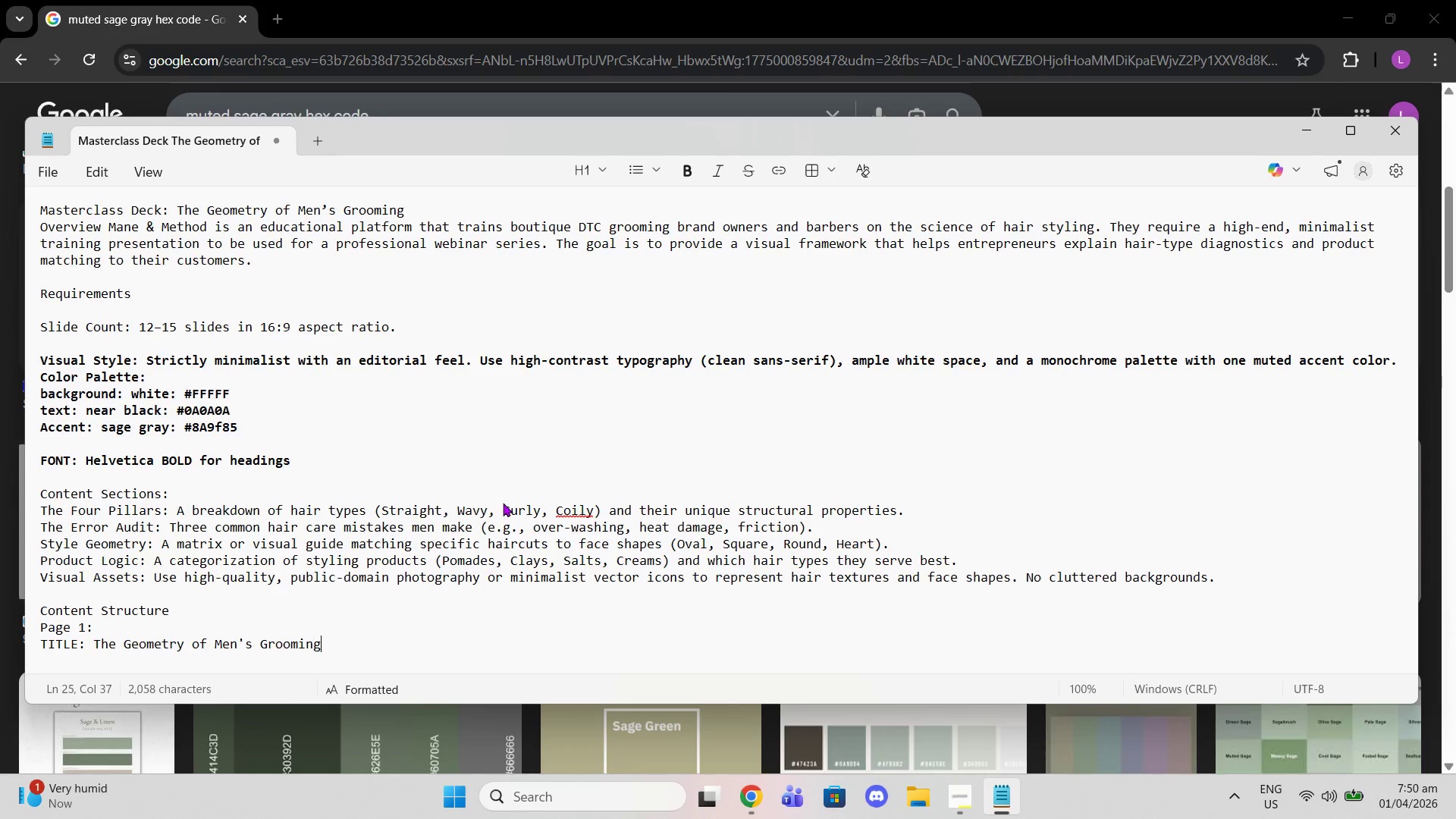 
key(ArrowRight)
 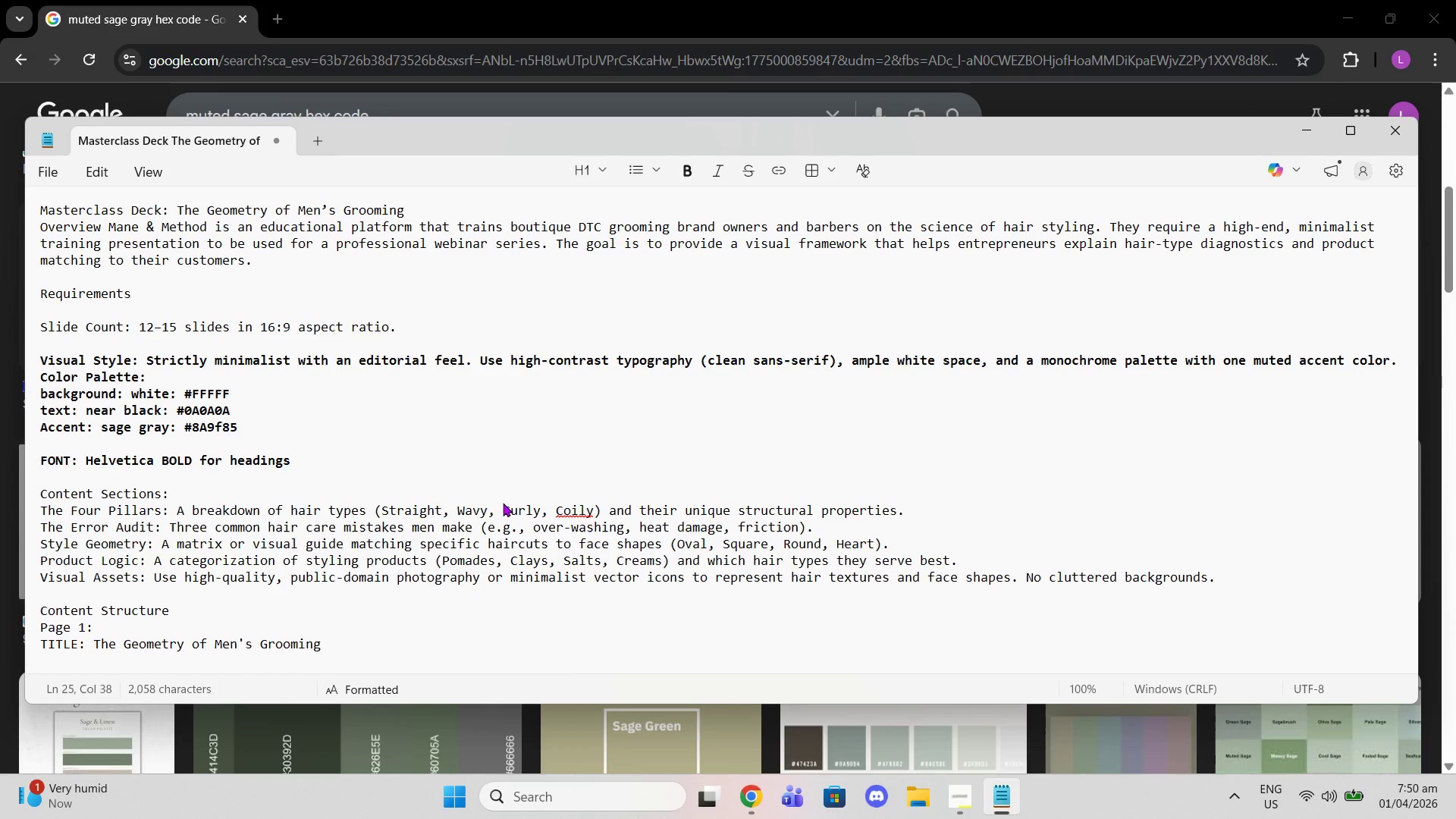 
key(Enter)
 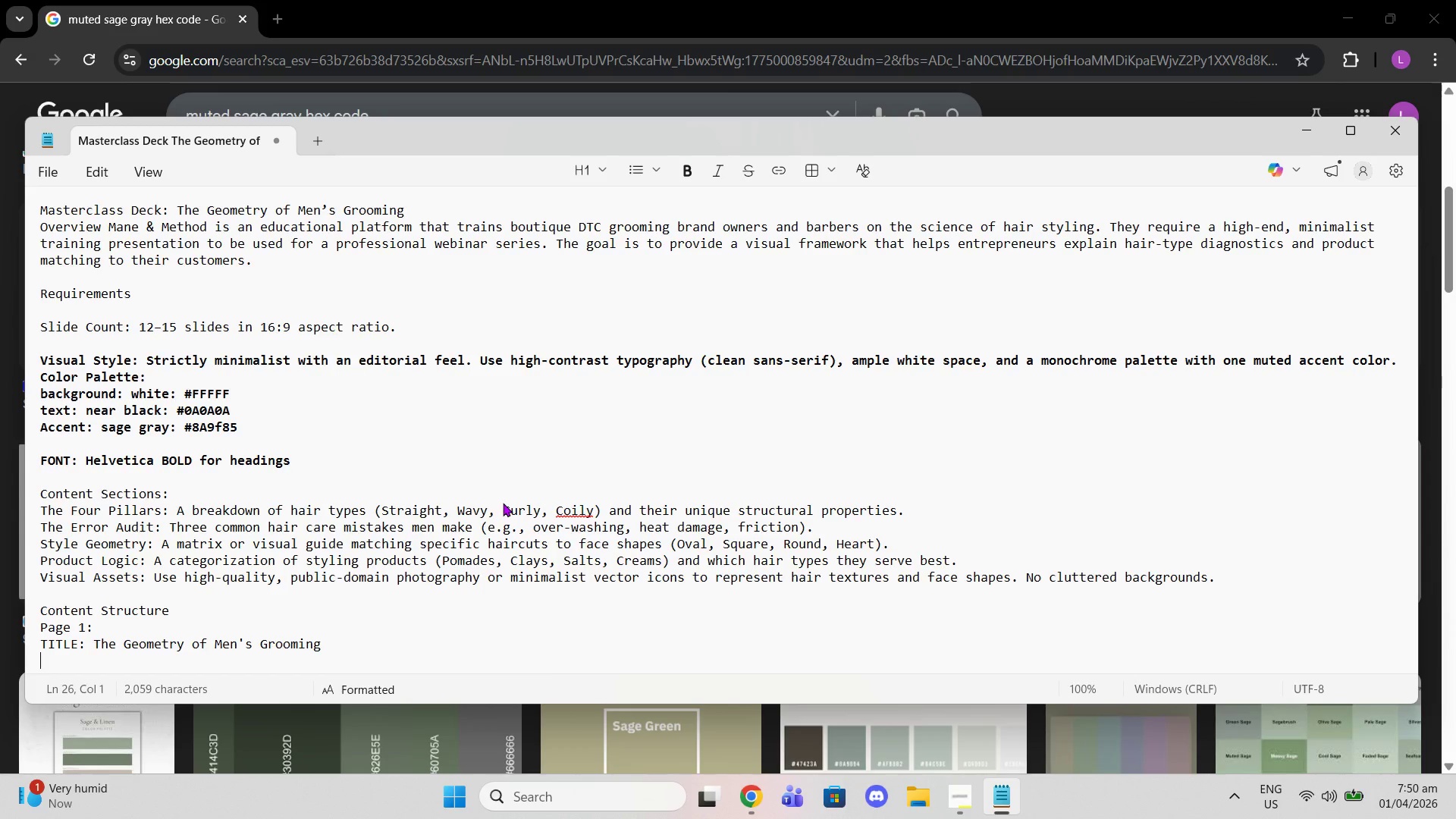 
type(Subtitle: )
 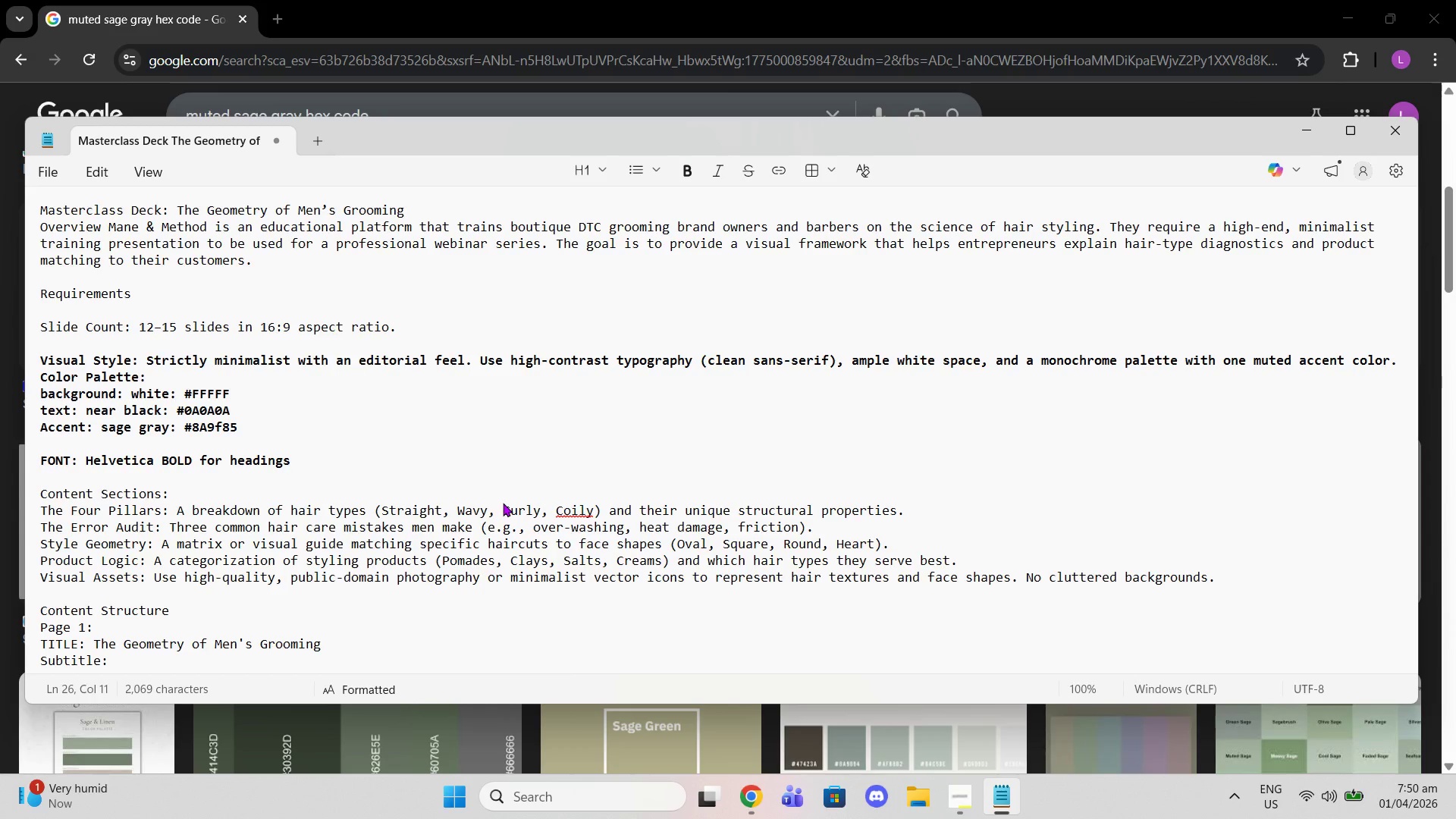 
scroll: coordinate [397, 273], scroll_direction: down, amount: 3.0
 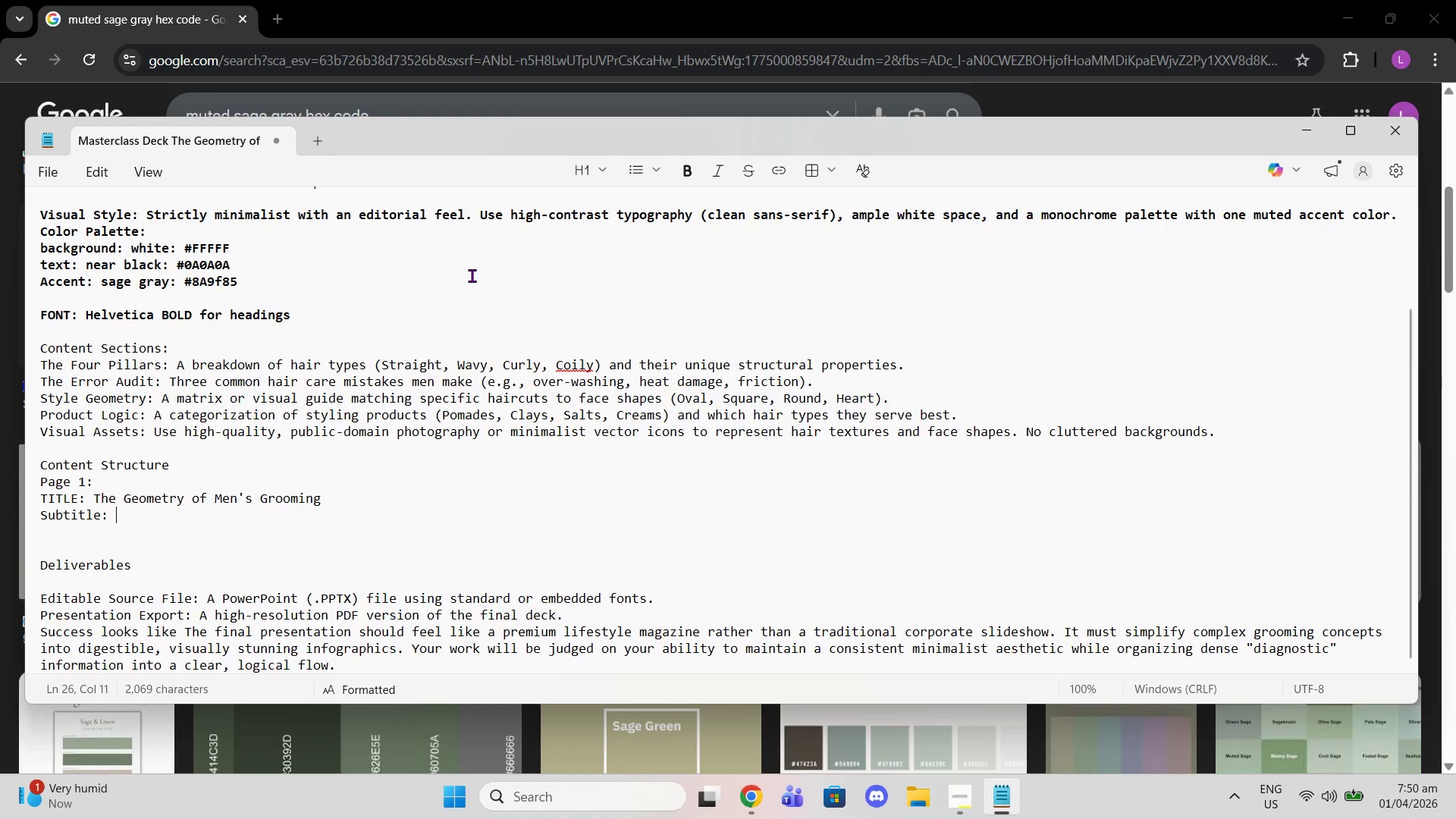 
type(A Syste, for hair tem FOR)
key(Backspace)
key(Backspace)
key(Backspace)
type(for Hair Diagnostivc)
key(Backspace)
key(Backspace)
type(cs & Product matchtingMatching)
 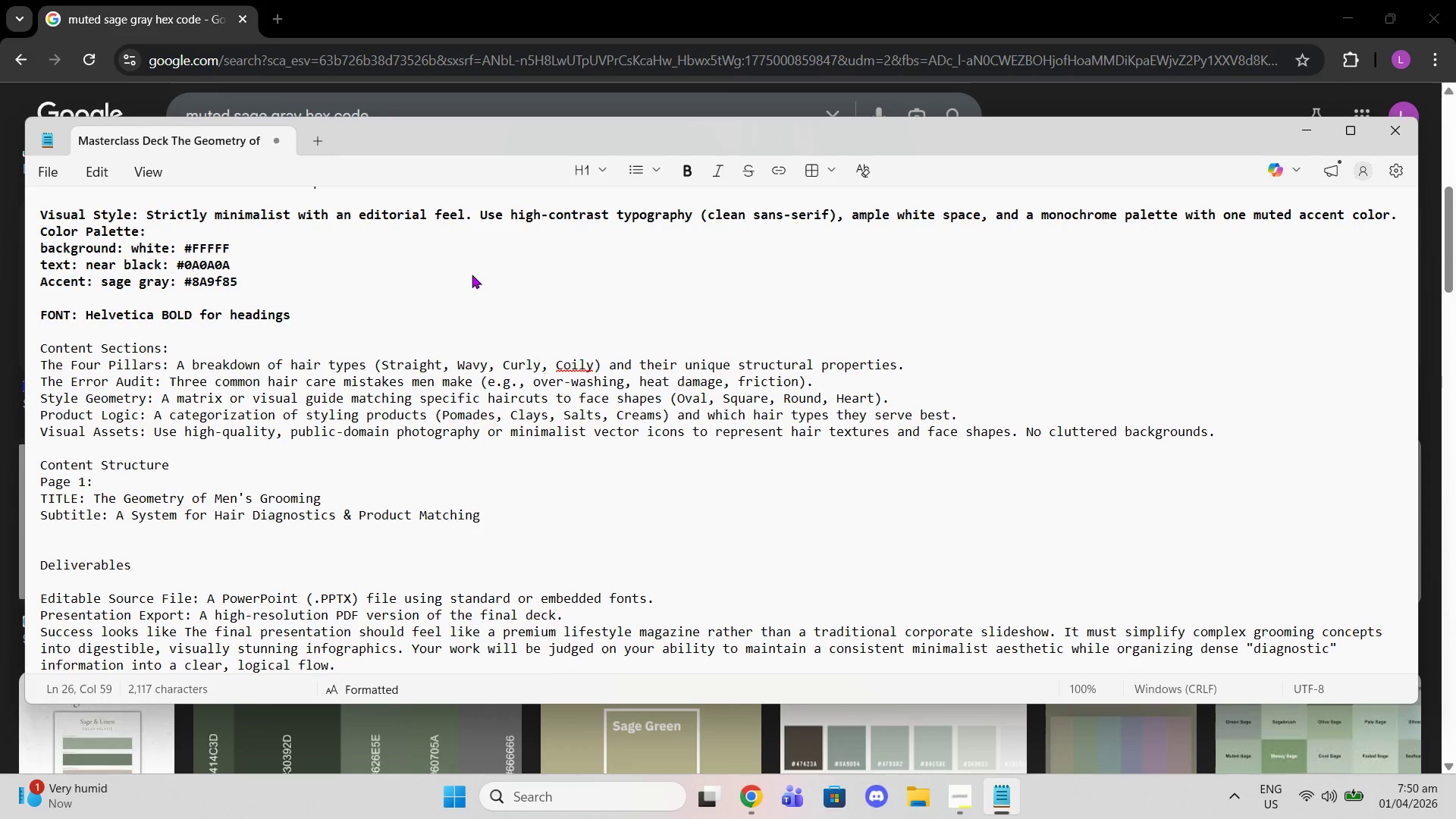 
key(Enter)
 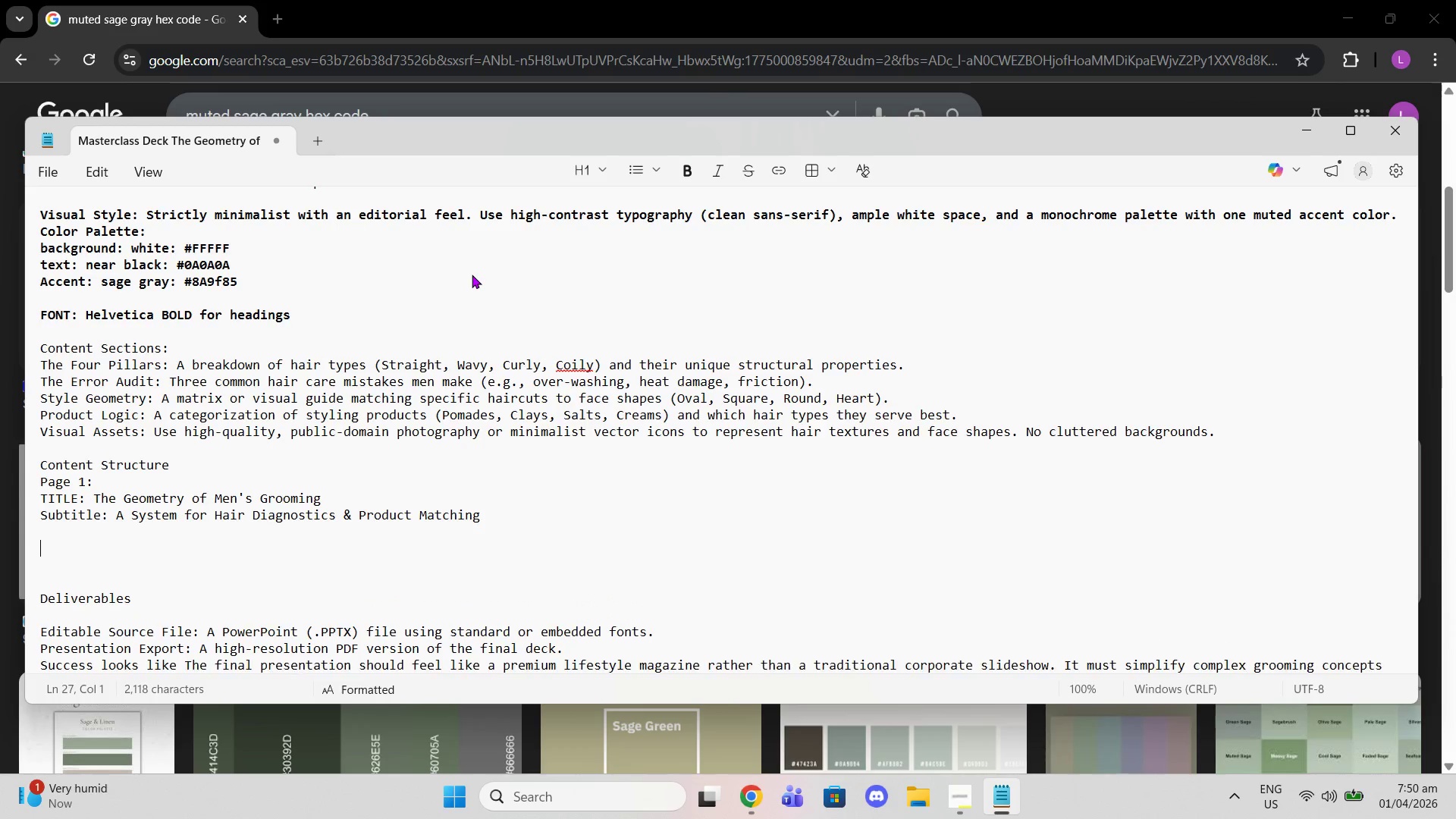 
key(Enter)
 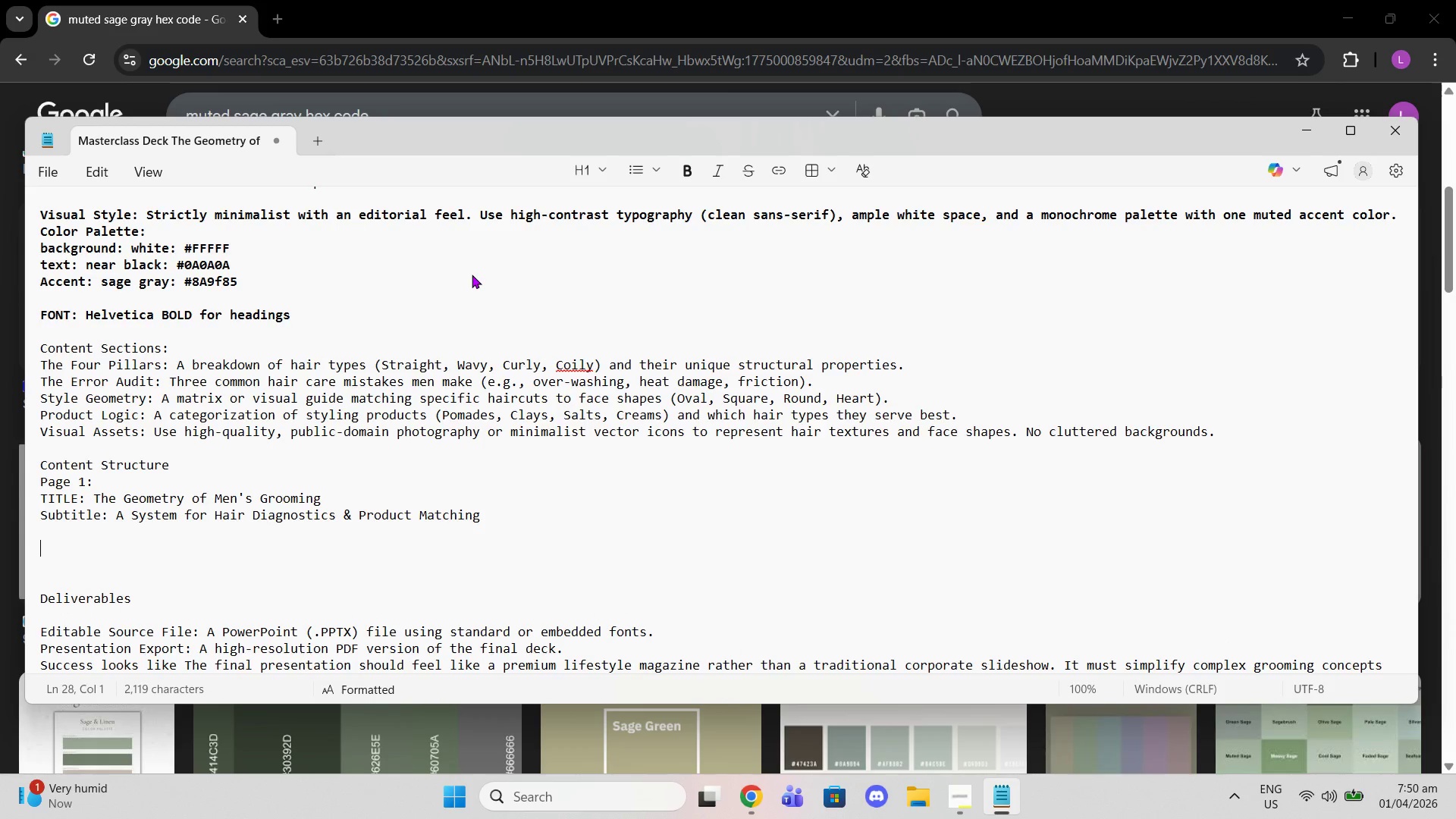 
type(Page 1)
key(Backspace)
type(2:)
 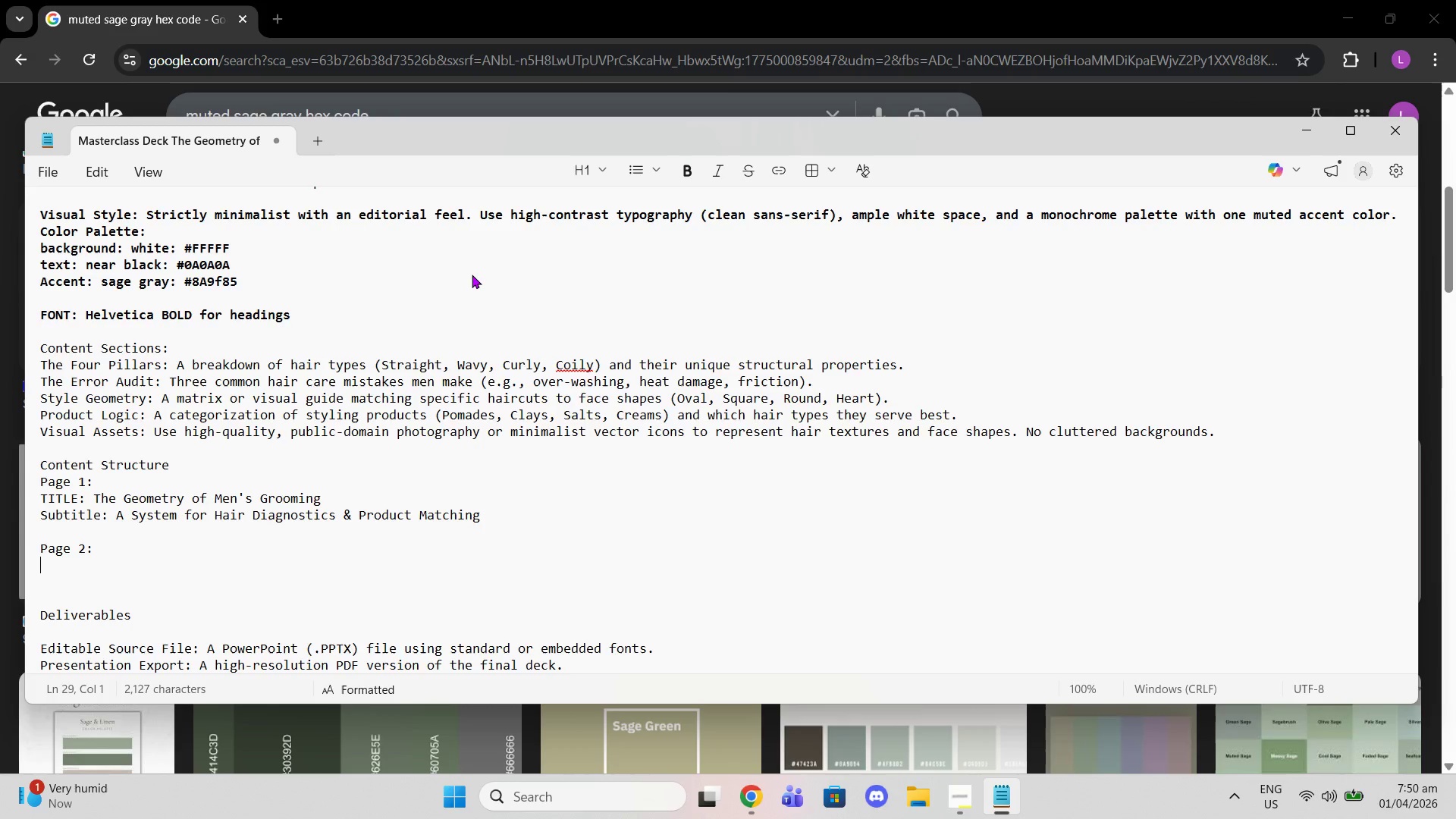 
key(Shift+Enter)
 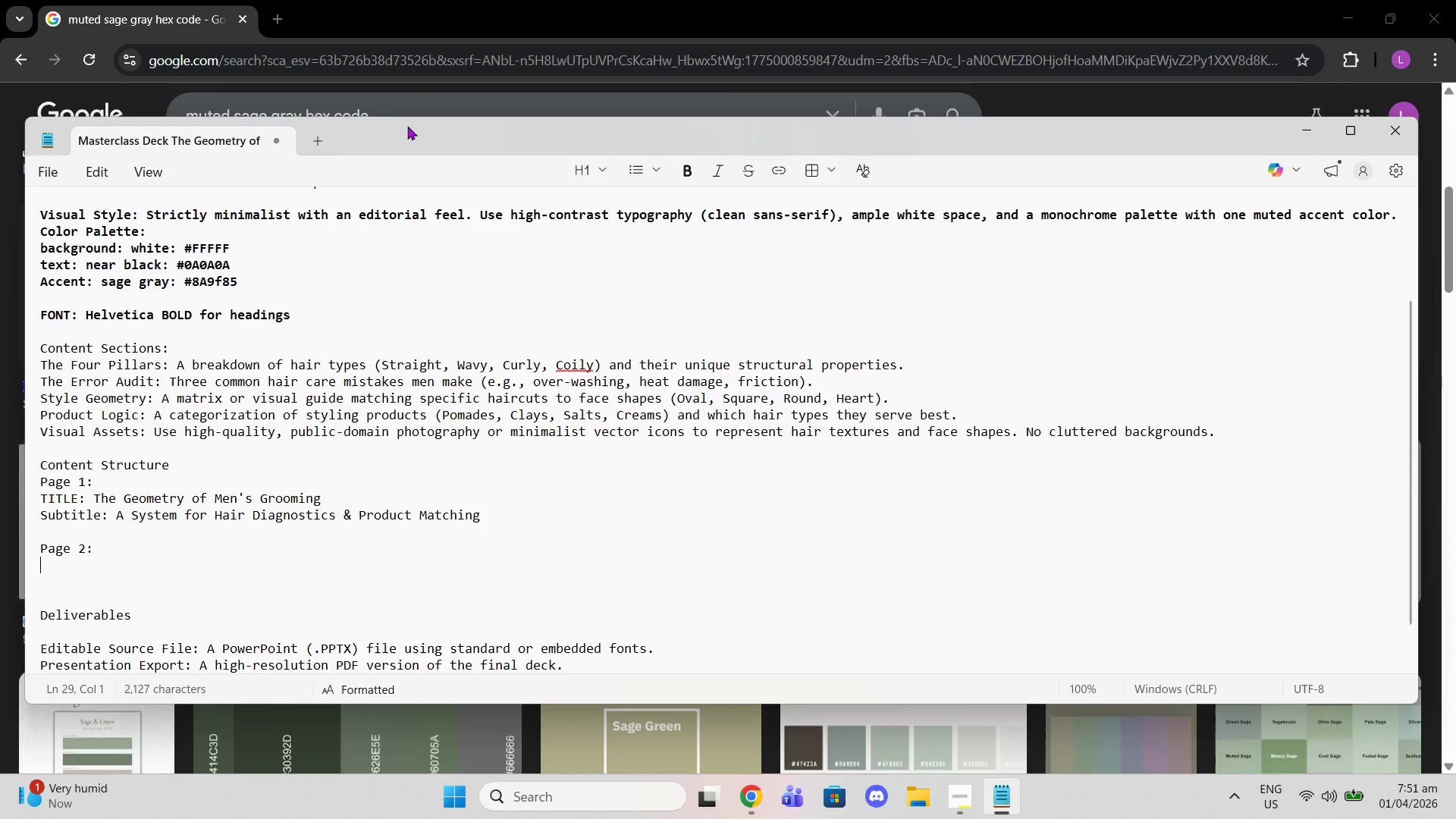 
scroll: coordinate [388, 315], scroll_direction: down, amount: 2.0
 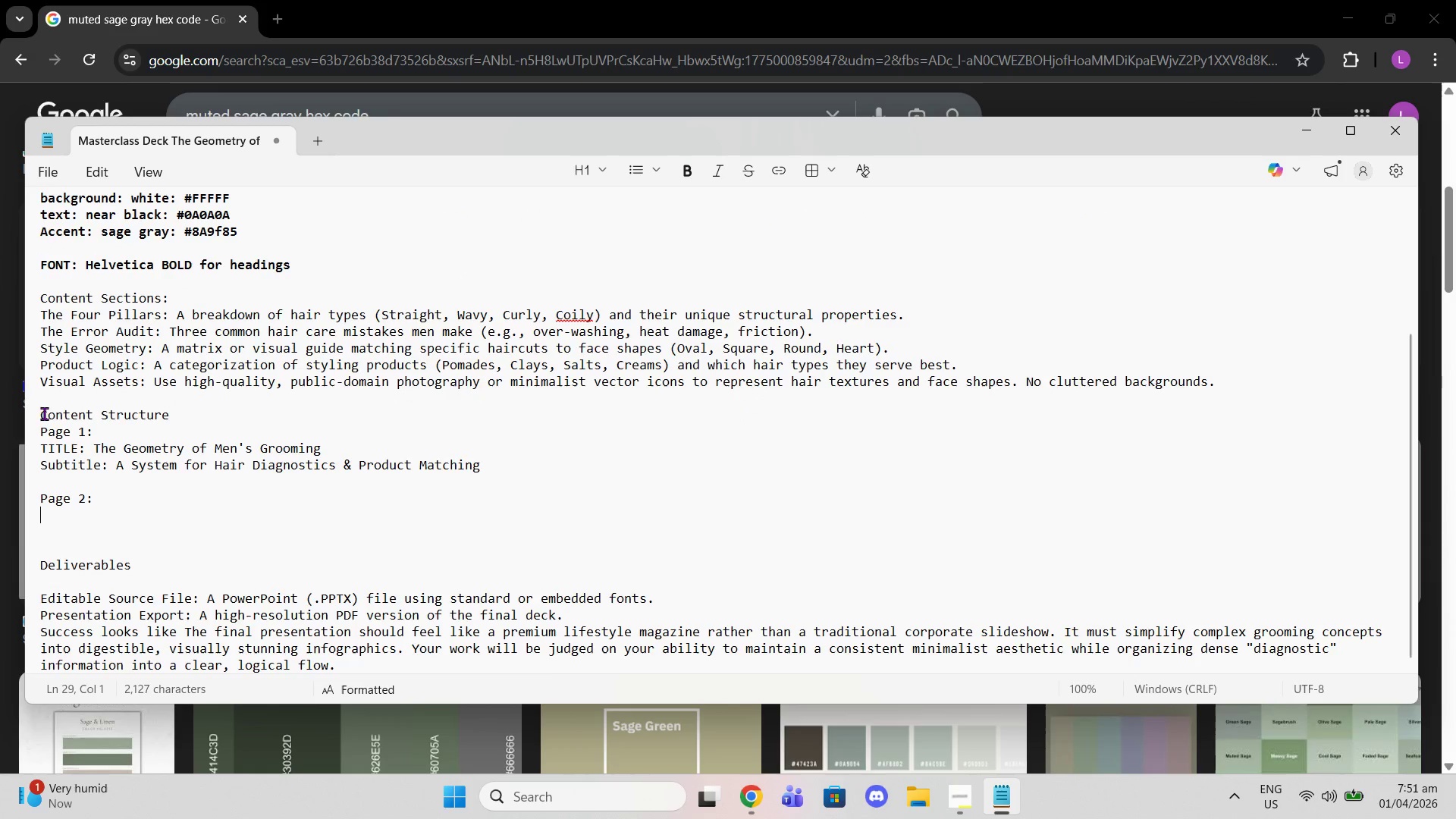 
left_click_drag(start_coordinate=[39, 414], to_coordinate=[89, 511])
 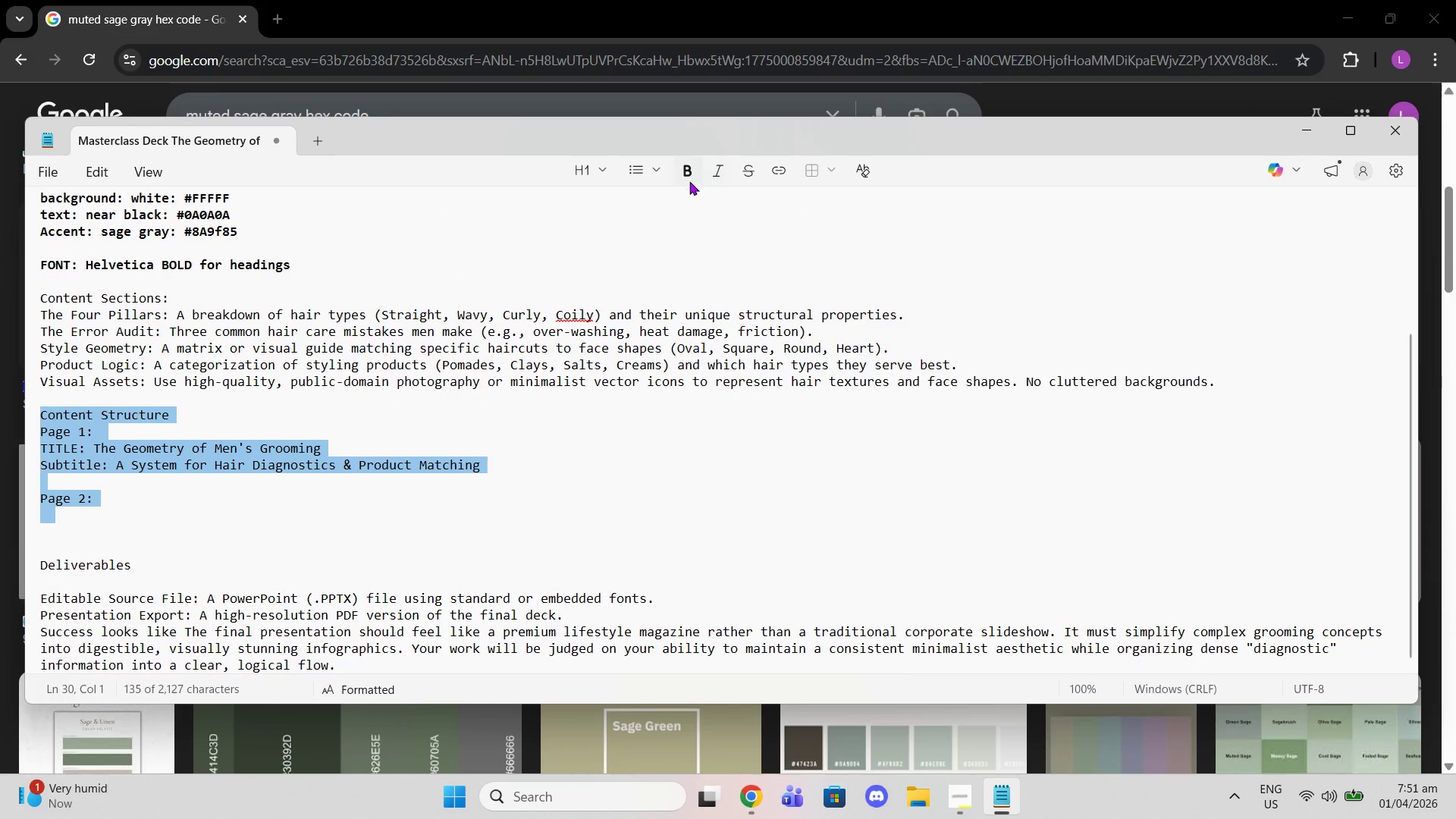 
left_click([689, 181])
 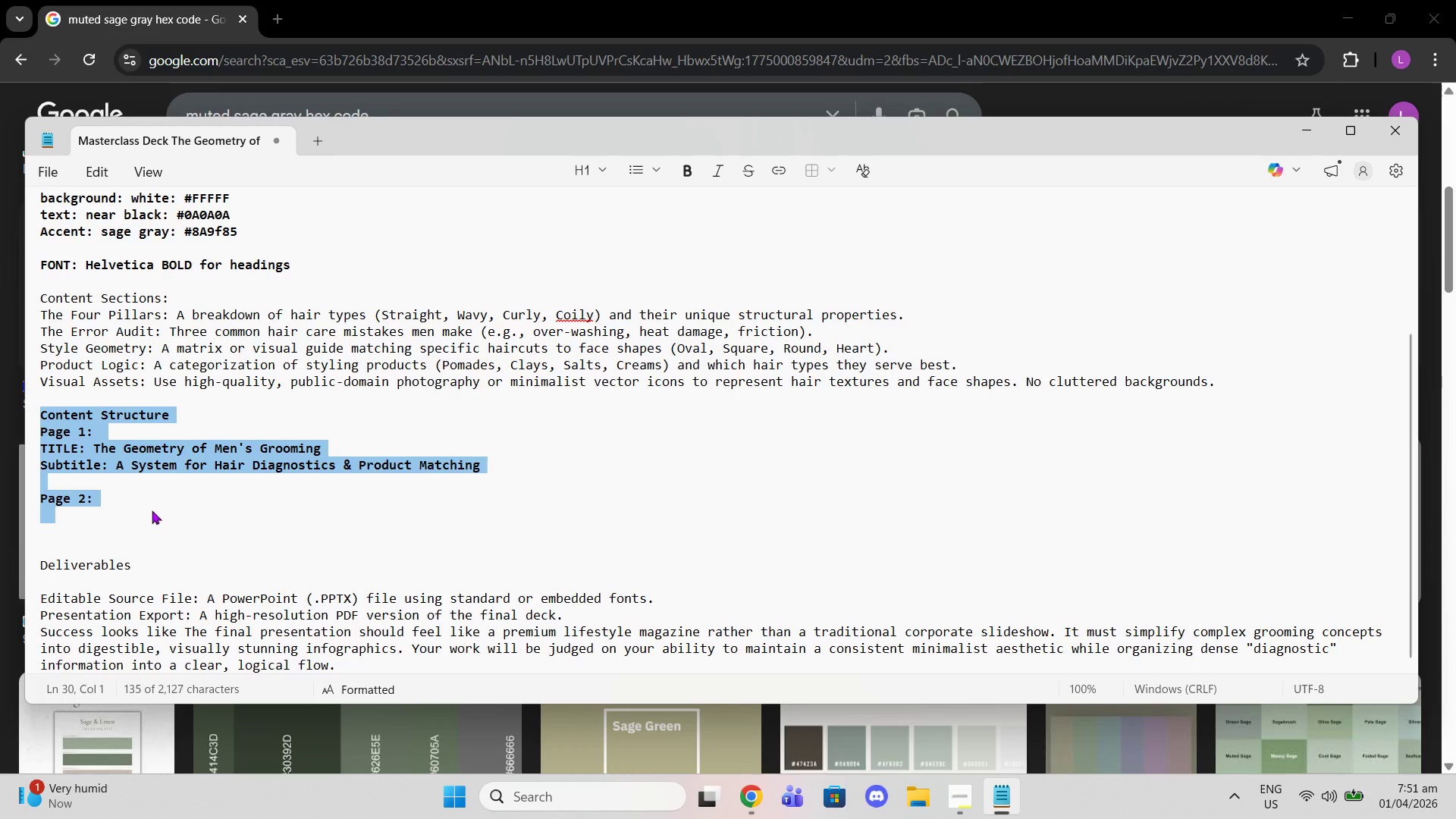 
left_click([138, 513])
 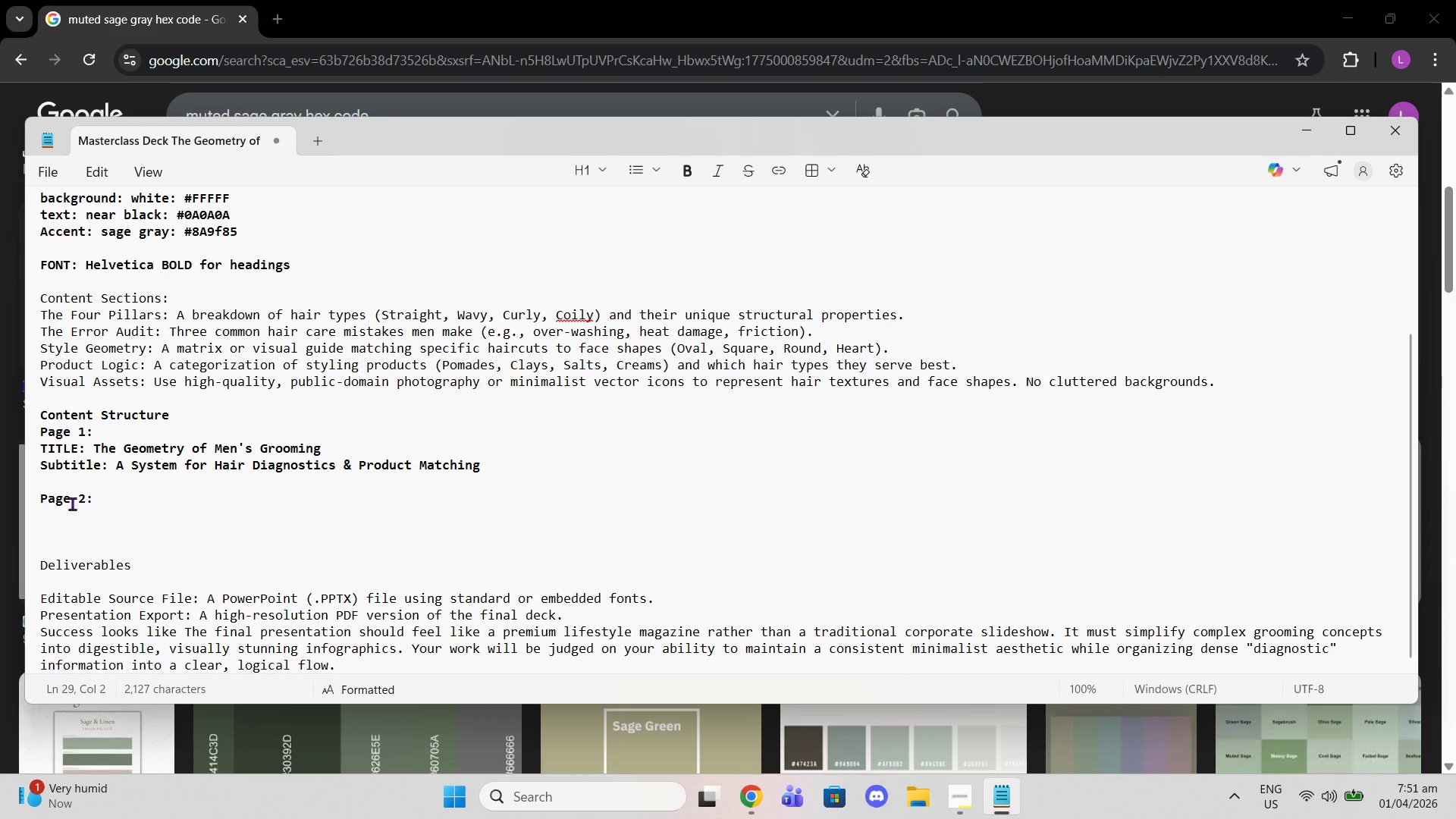 
key(Backspace)
 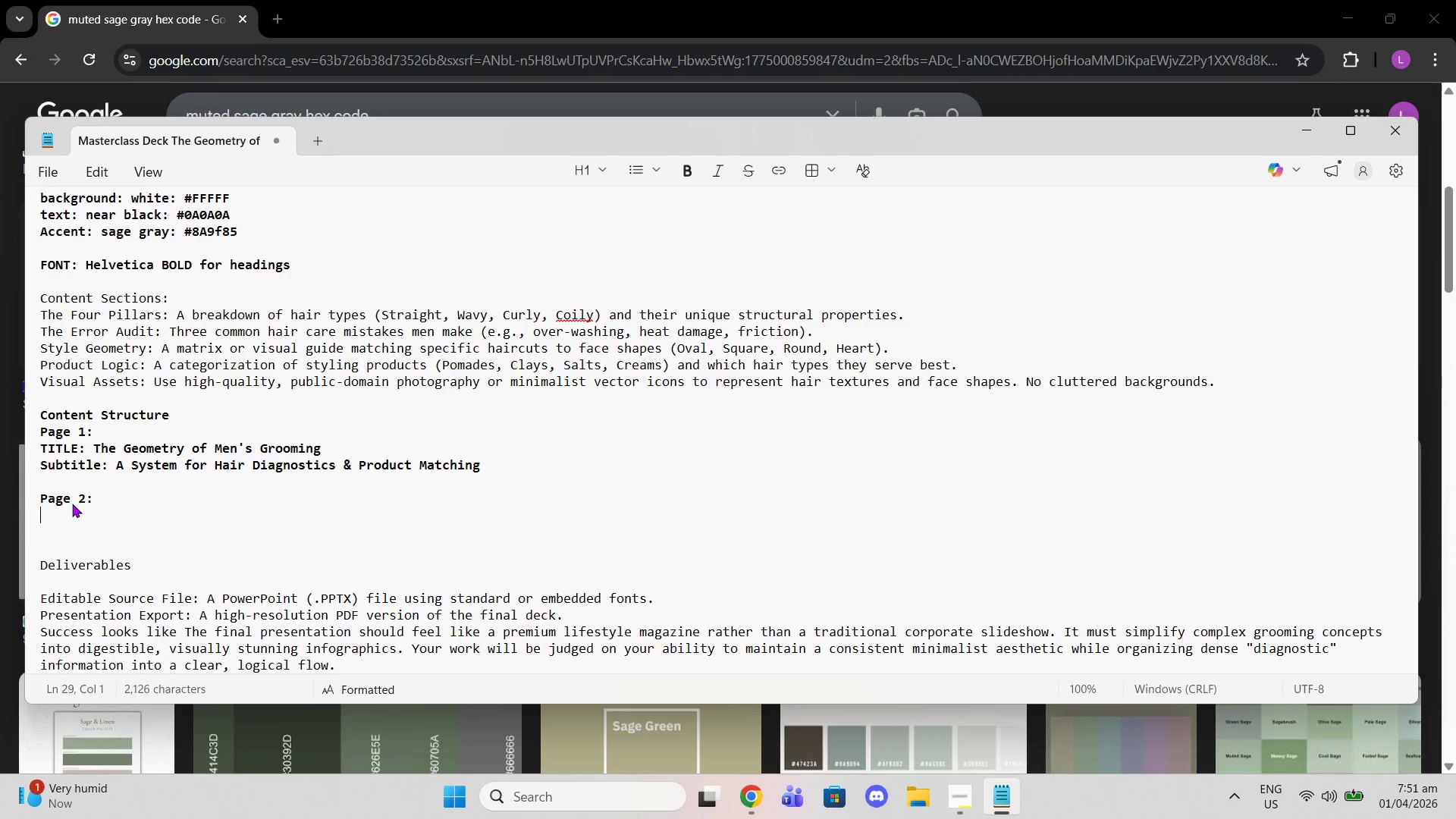 
wait(16.17)
 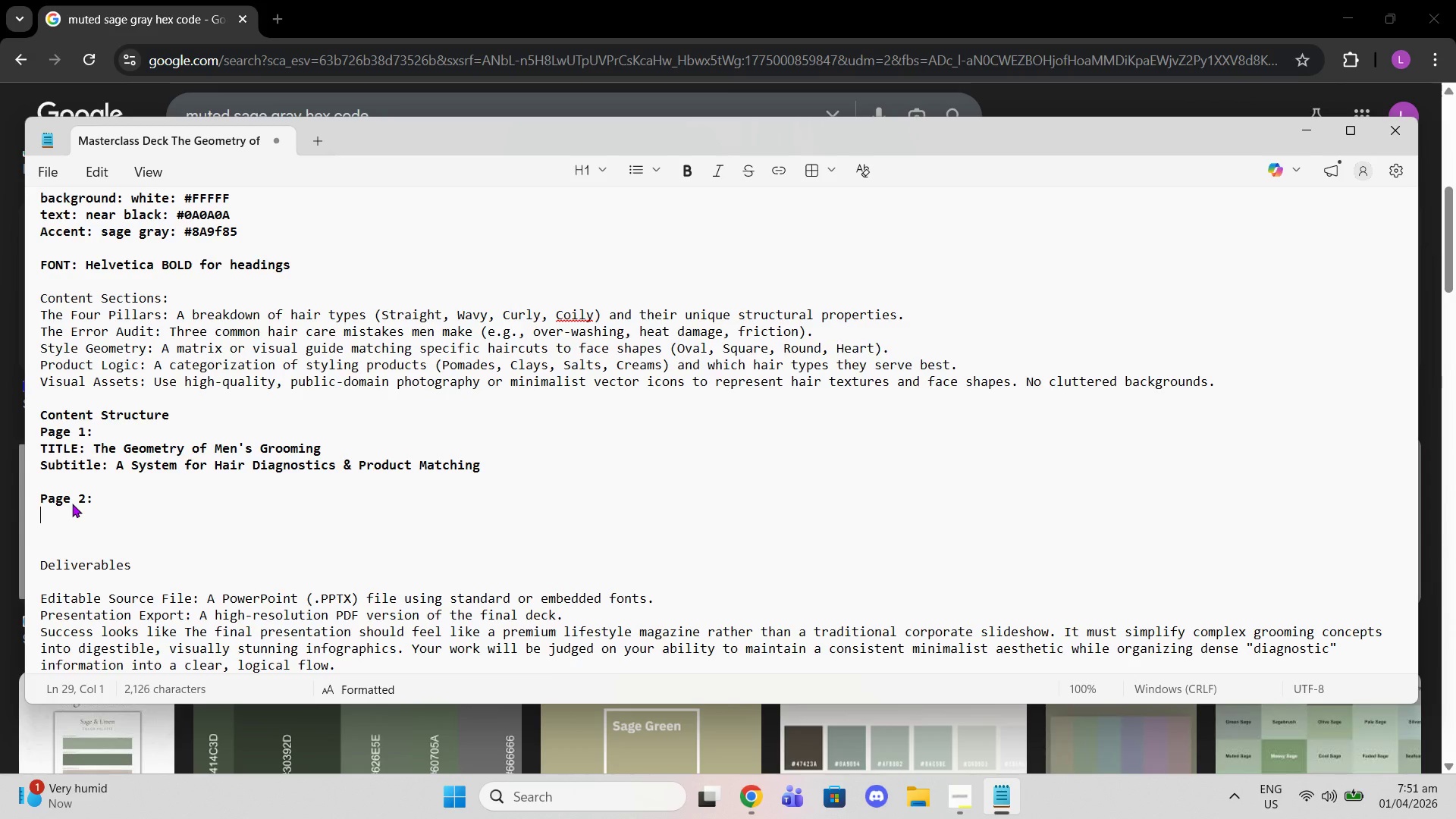 
type(Groom)
key(Backspace)
key(Backspace)
key(Backspace)
key(Backspace)
key(Backspace)
key(Backspace)
 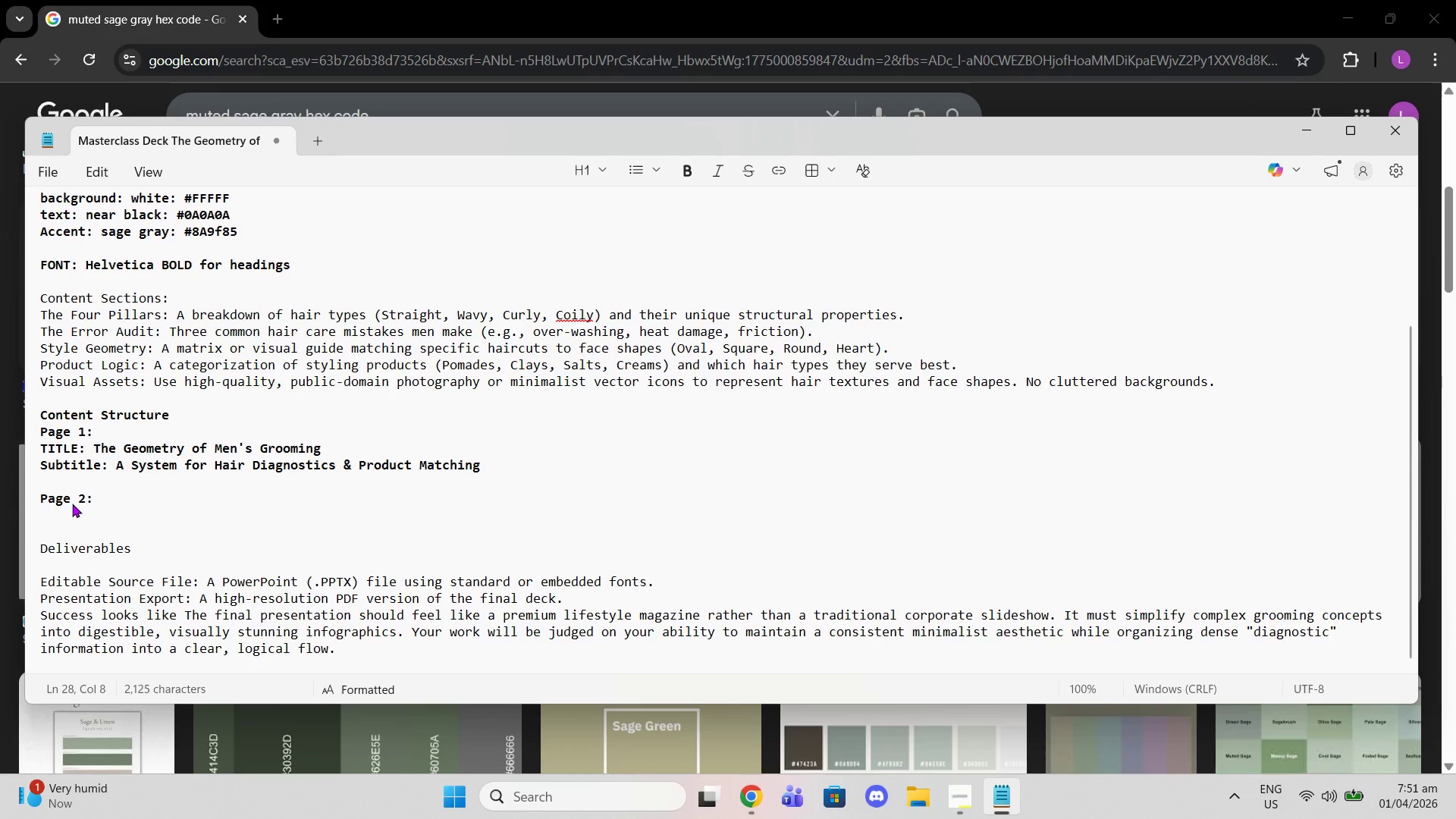 
key(Enter)
 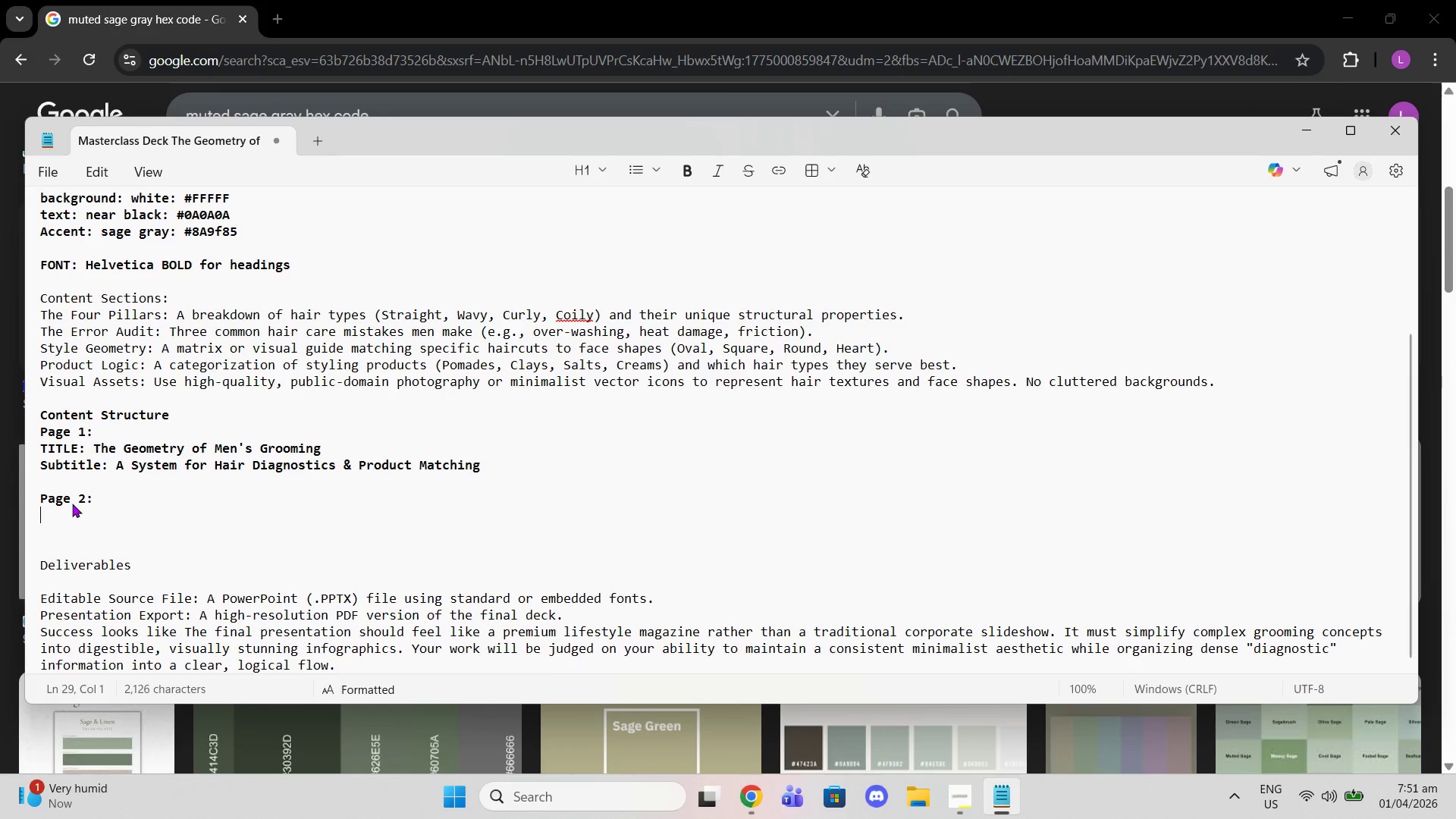 
type(TITLE: GROOMING IS A SYSRTE)
key(Backspace)
key(Backspace)
type(EM)
 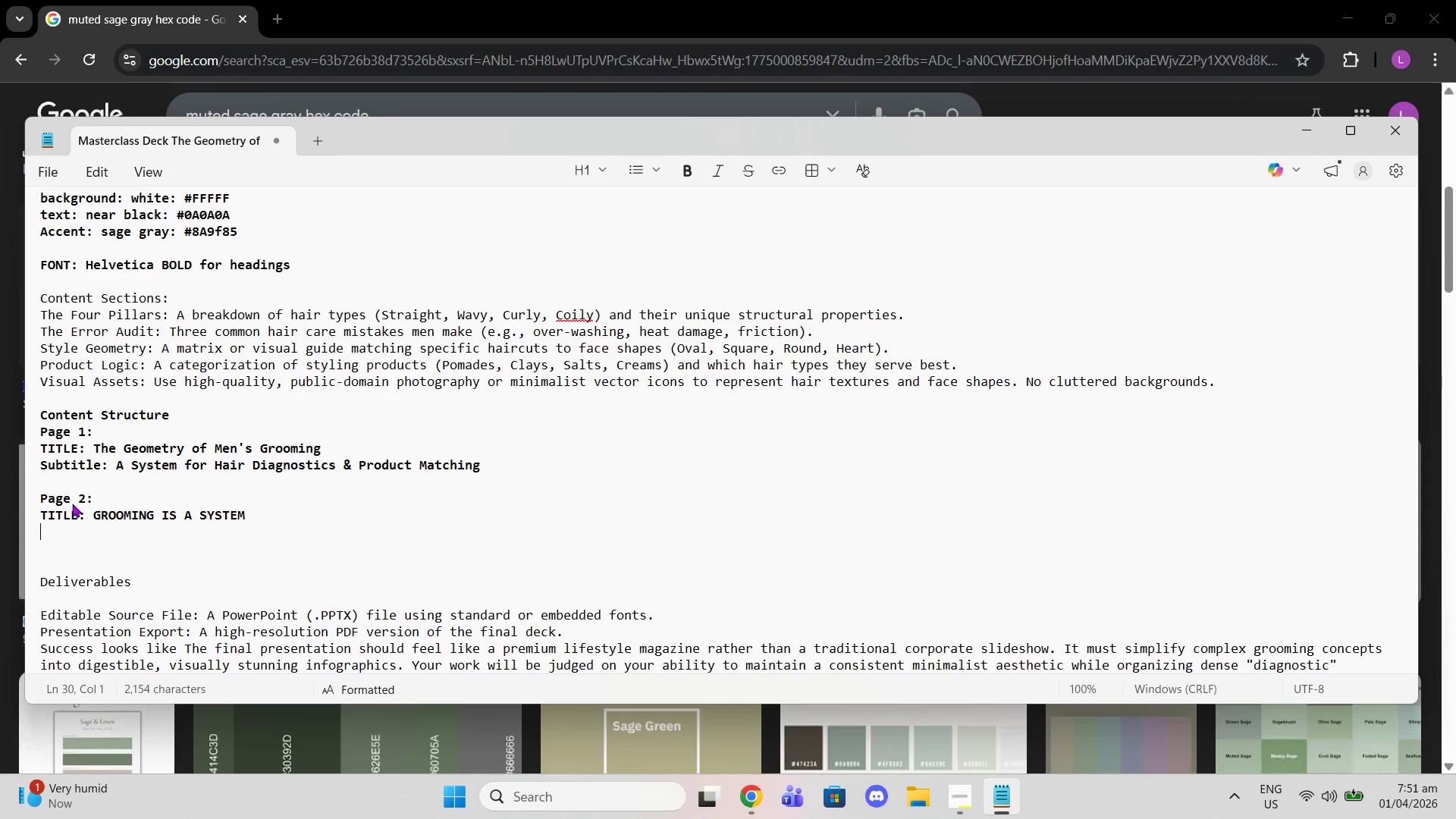 
key(Shift+Enter)
 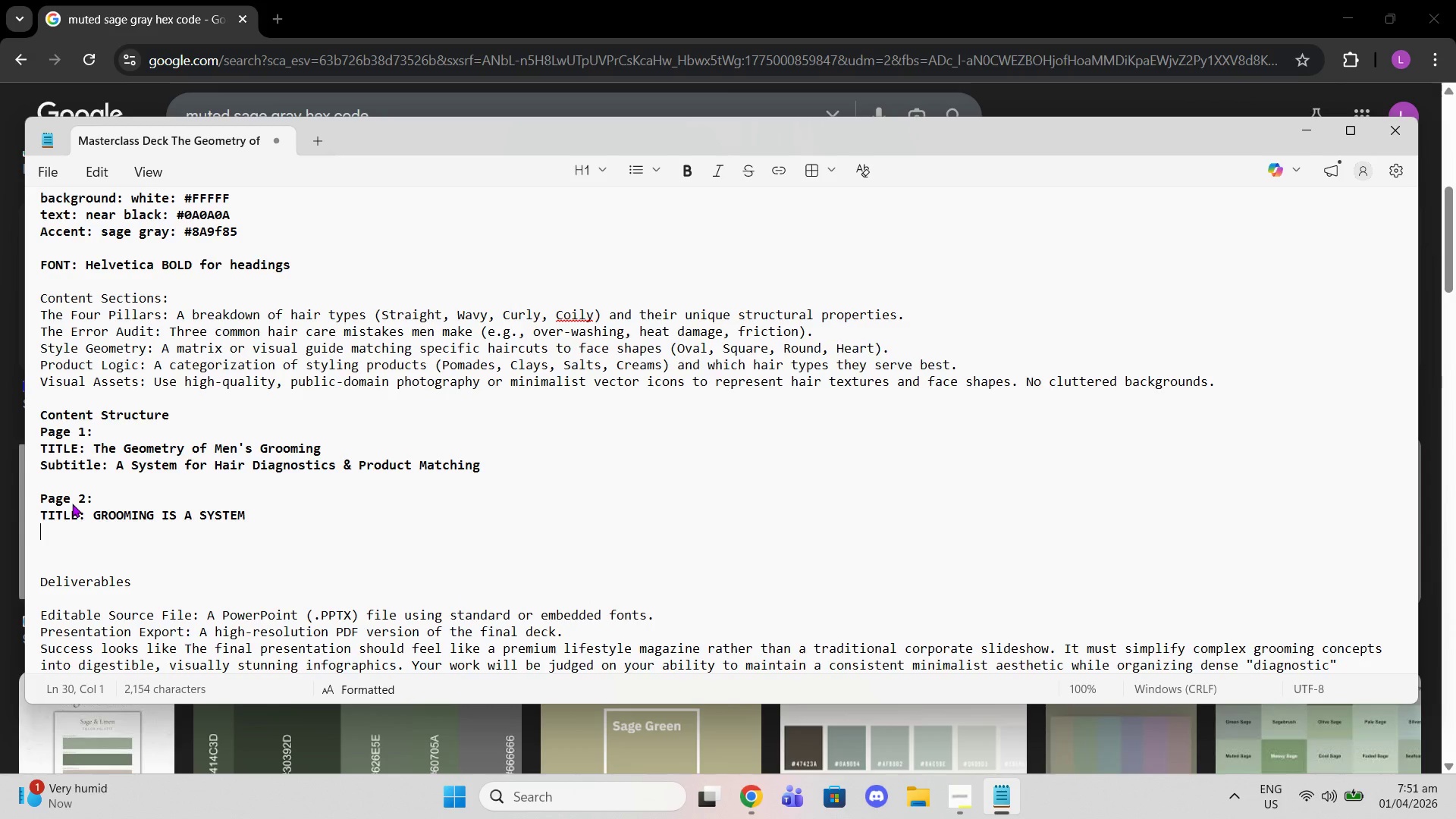 
type(four pillaFOUR PILLERDS)
key(Backspace)
key(Backspace)
key(Backspace)
key(Backspace)
type(ARS:)
 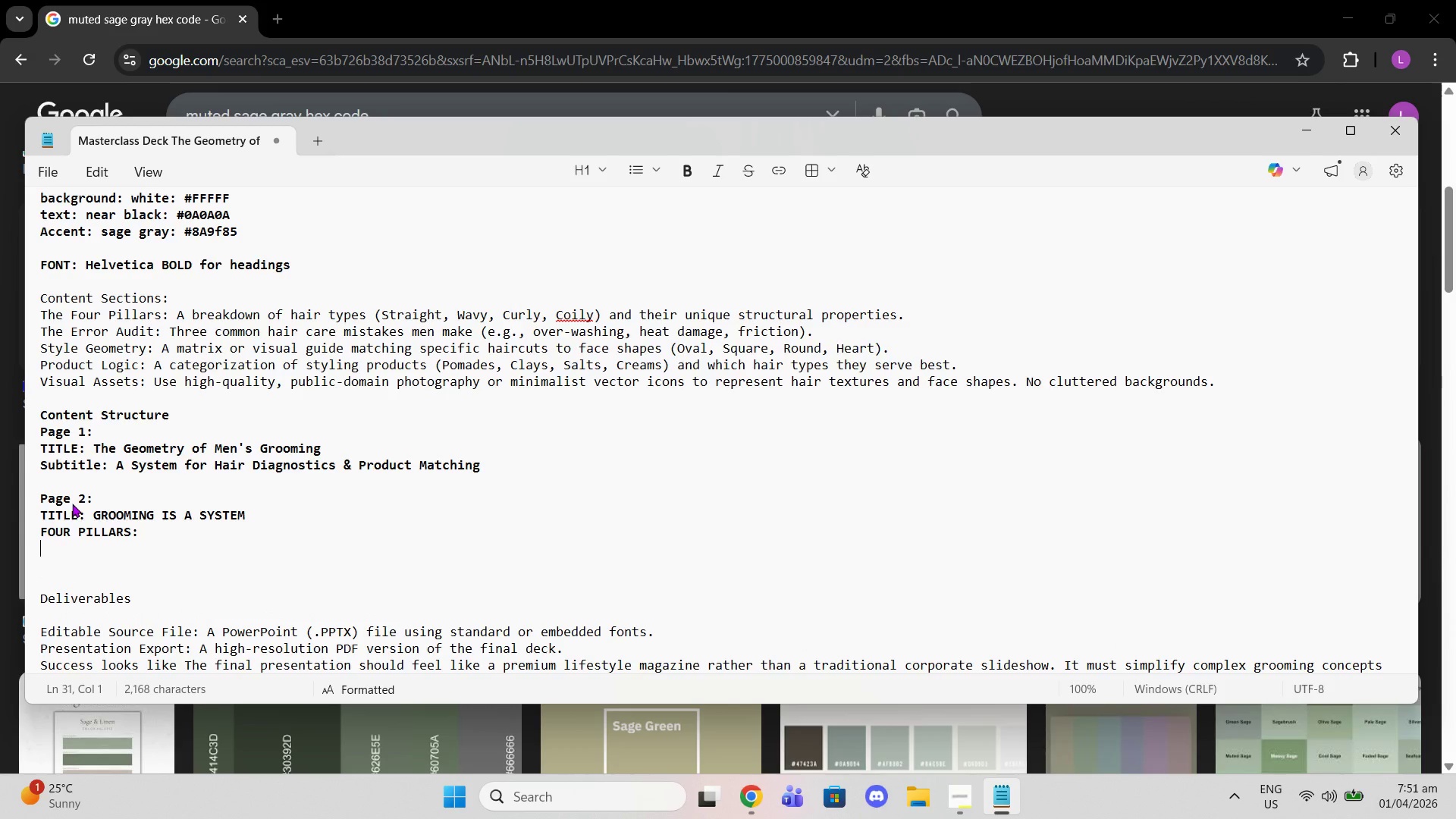 
key(Shift+Enter)
 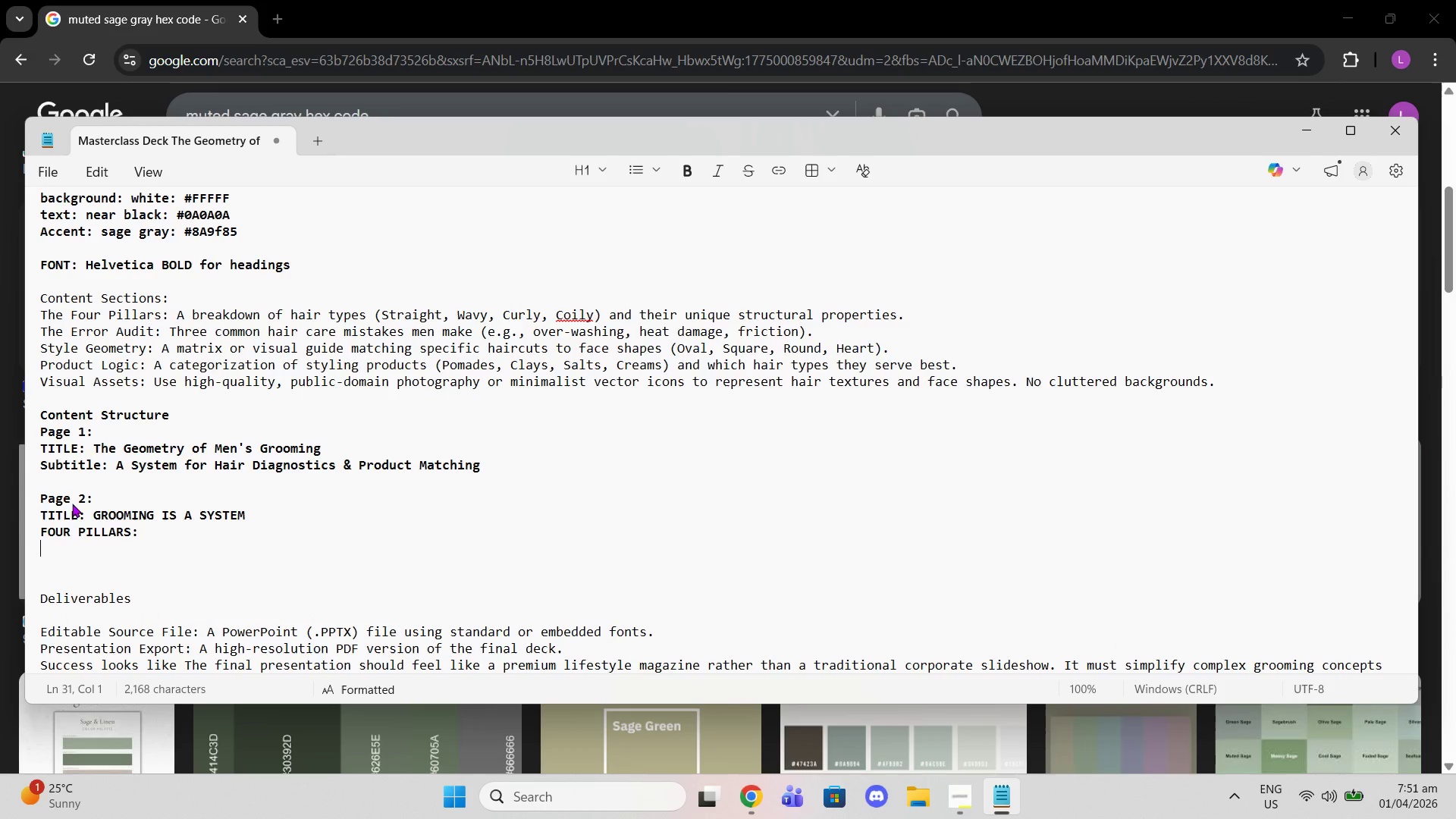 
wait(7.92)
 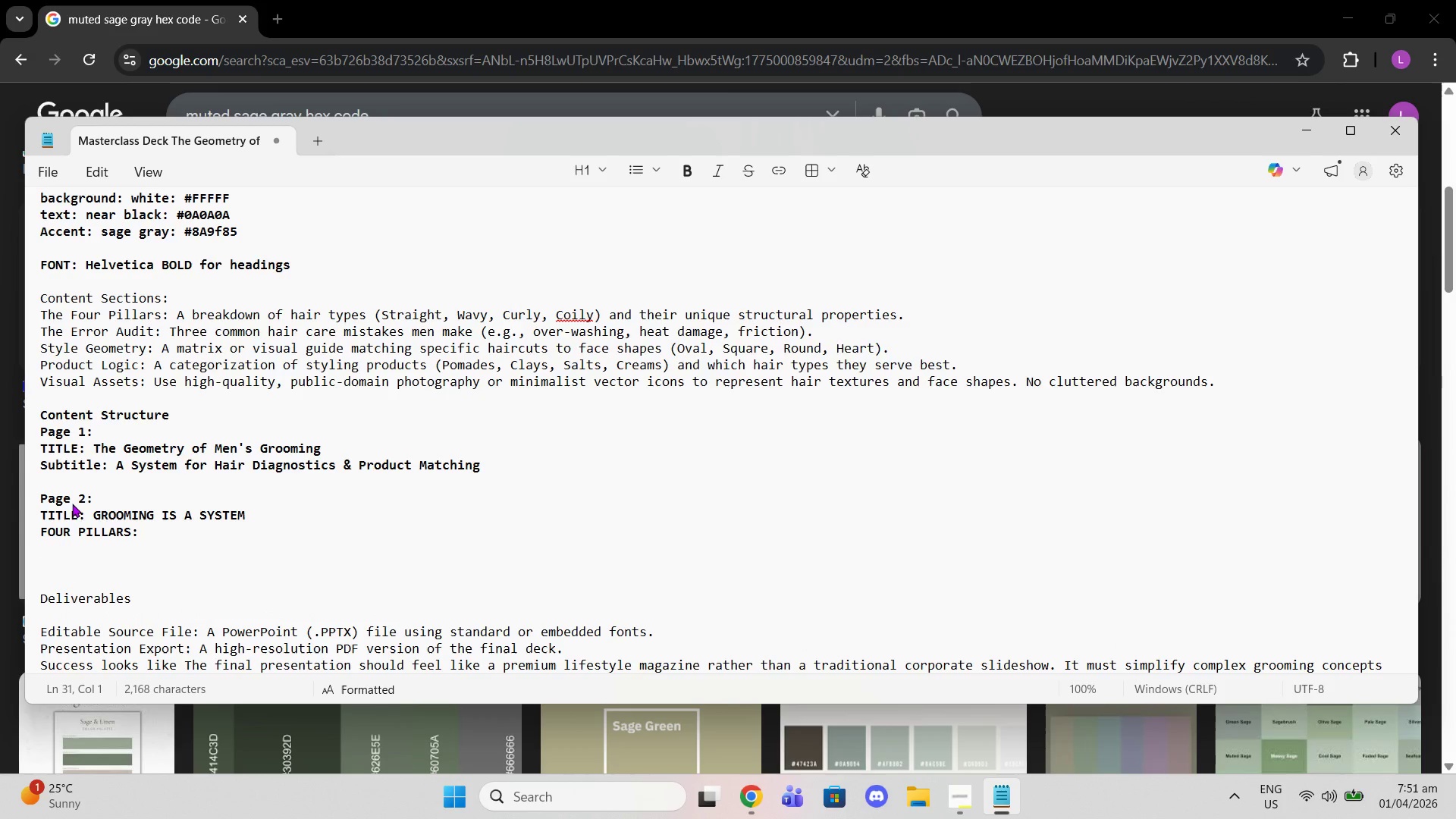 
key(Backspace)
key(Backspace)
key(Backspace)
key(Backspace)
key(Backspace)
key(Backspace)
key(Backspace)
key(Backspace)
key(Backspace)
key(Backspace)
key(Backspace)
key(Backspace)
key(Backspace)
key(Backspace)
type(Content Section:)
 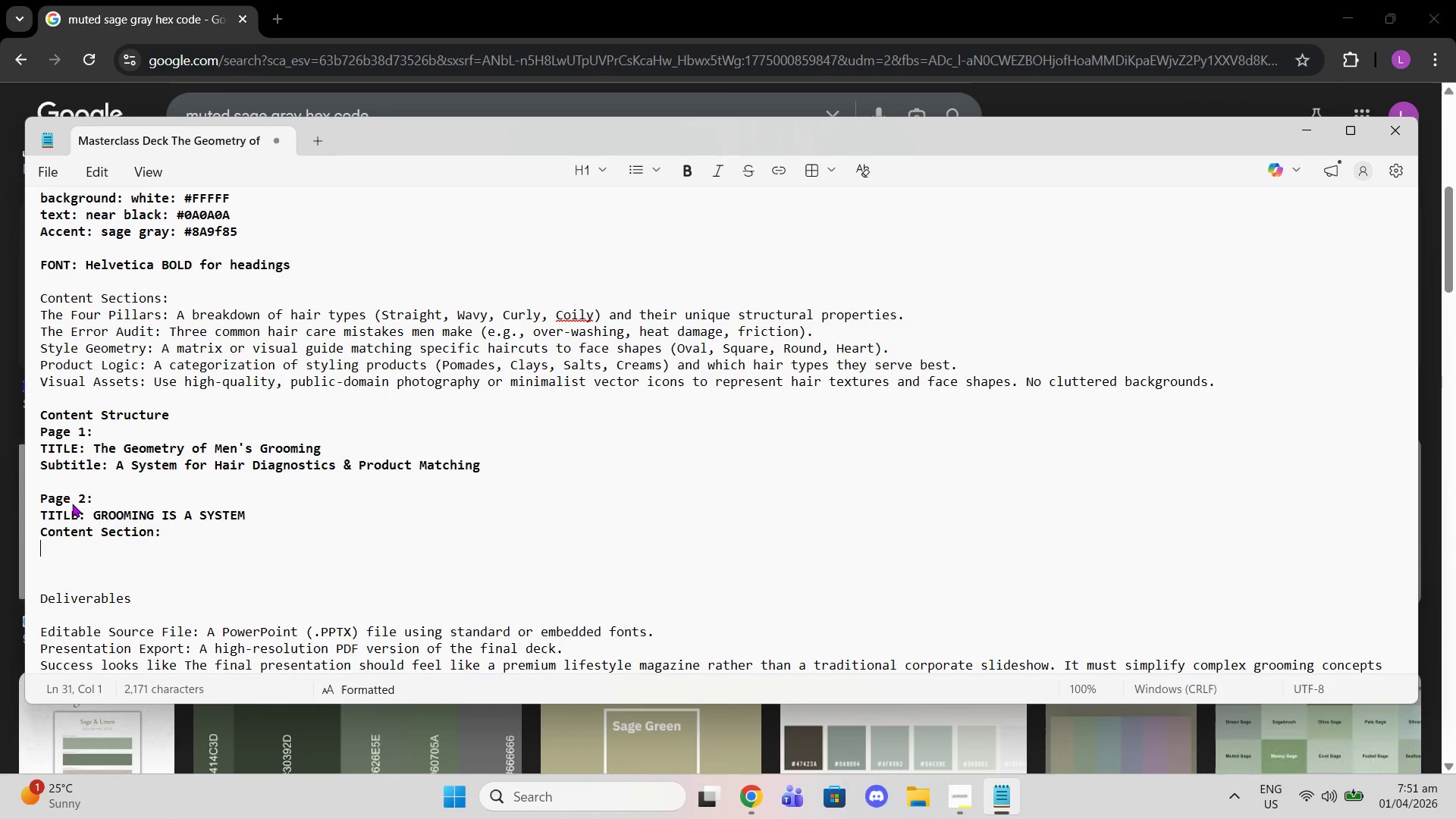 
key(Shift+Enter)
 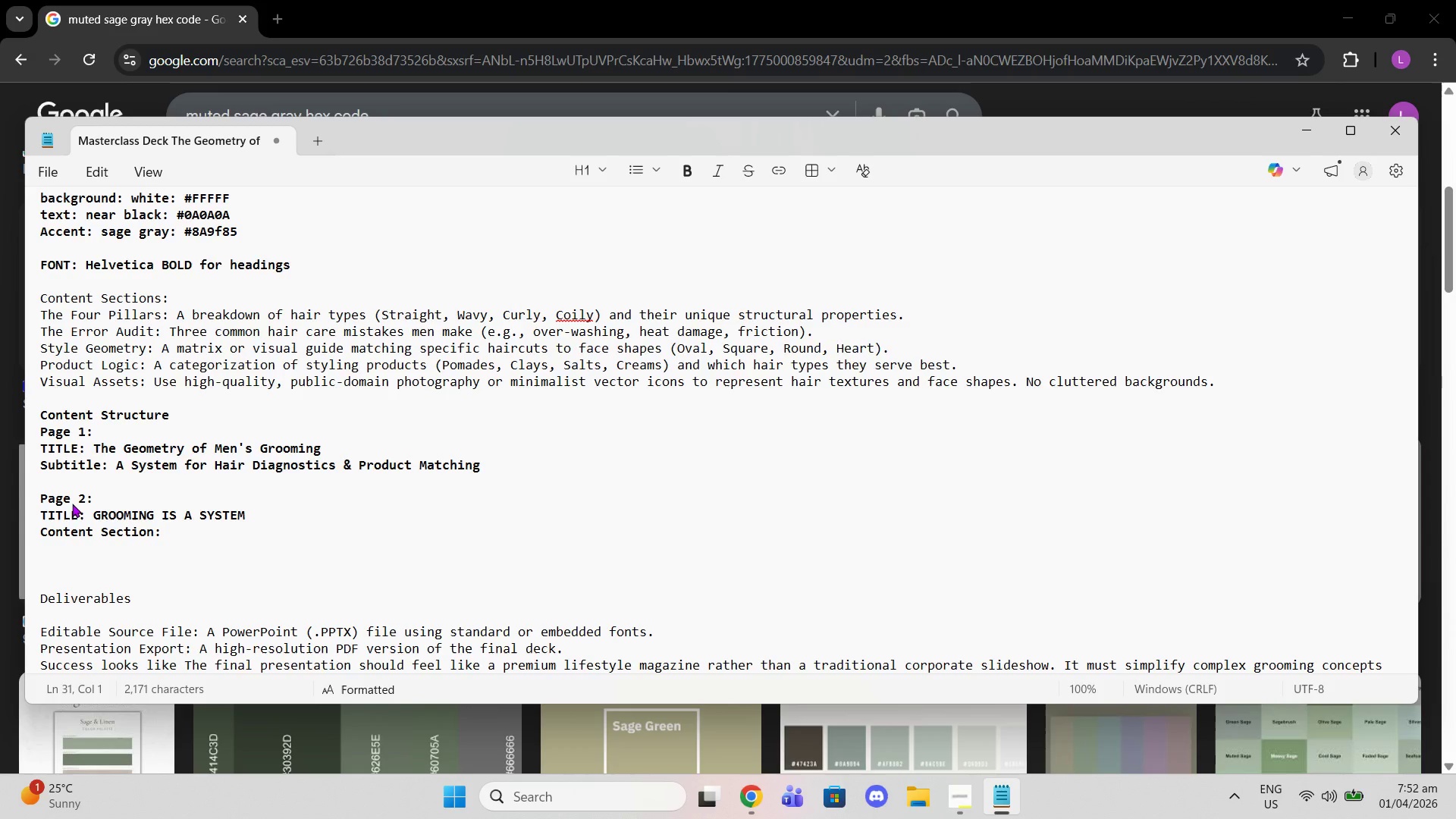 
wait(40.28)
 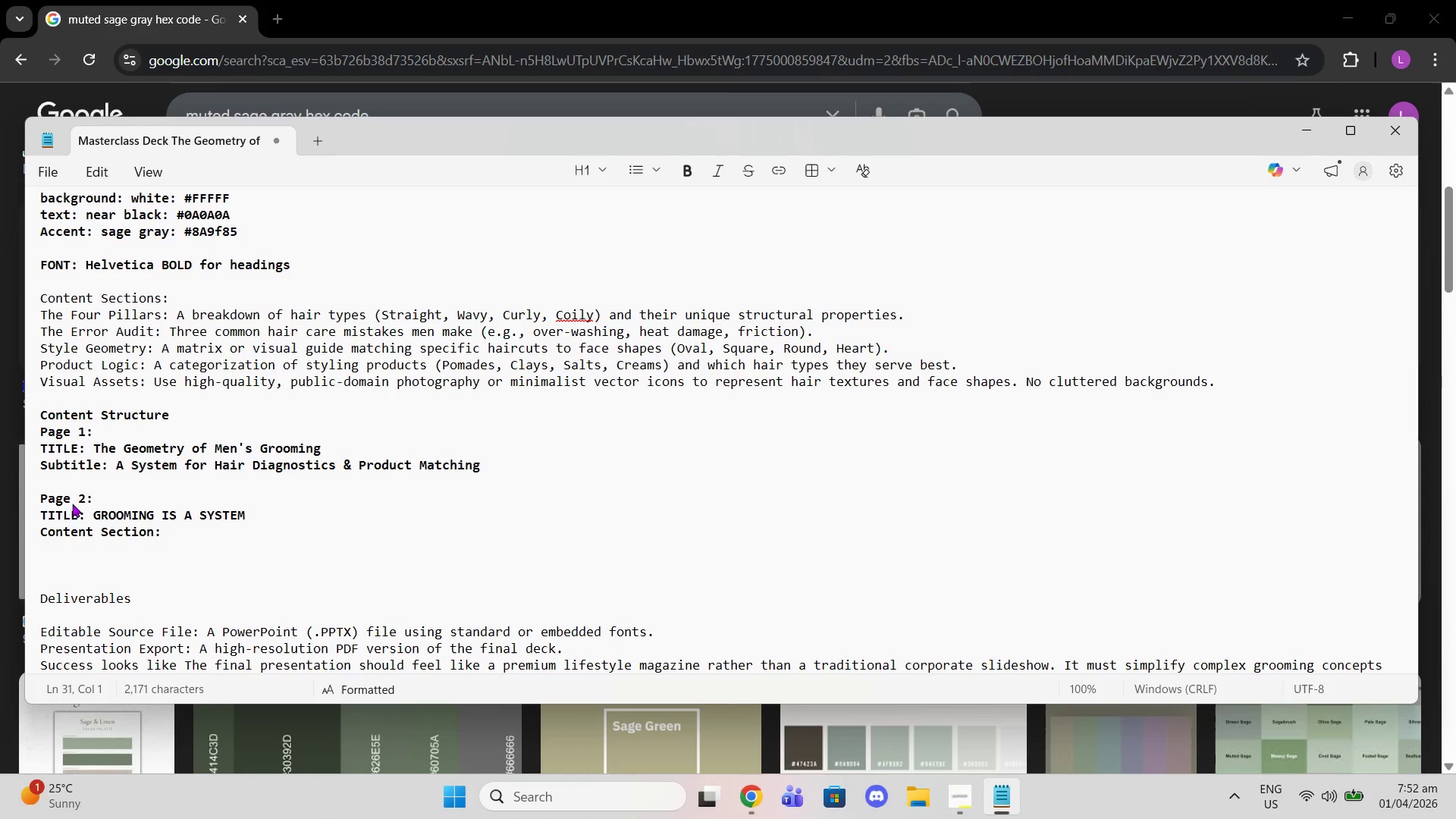 
double_click([122, 555])
 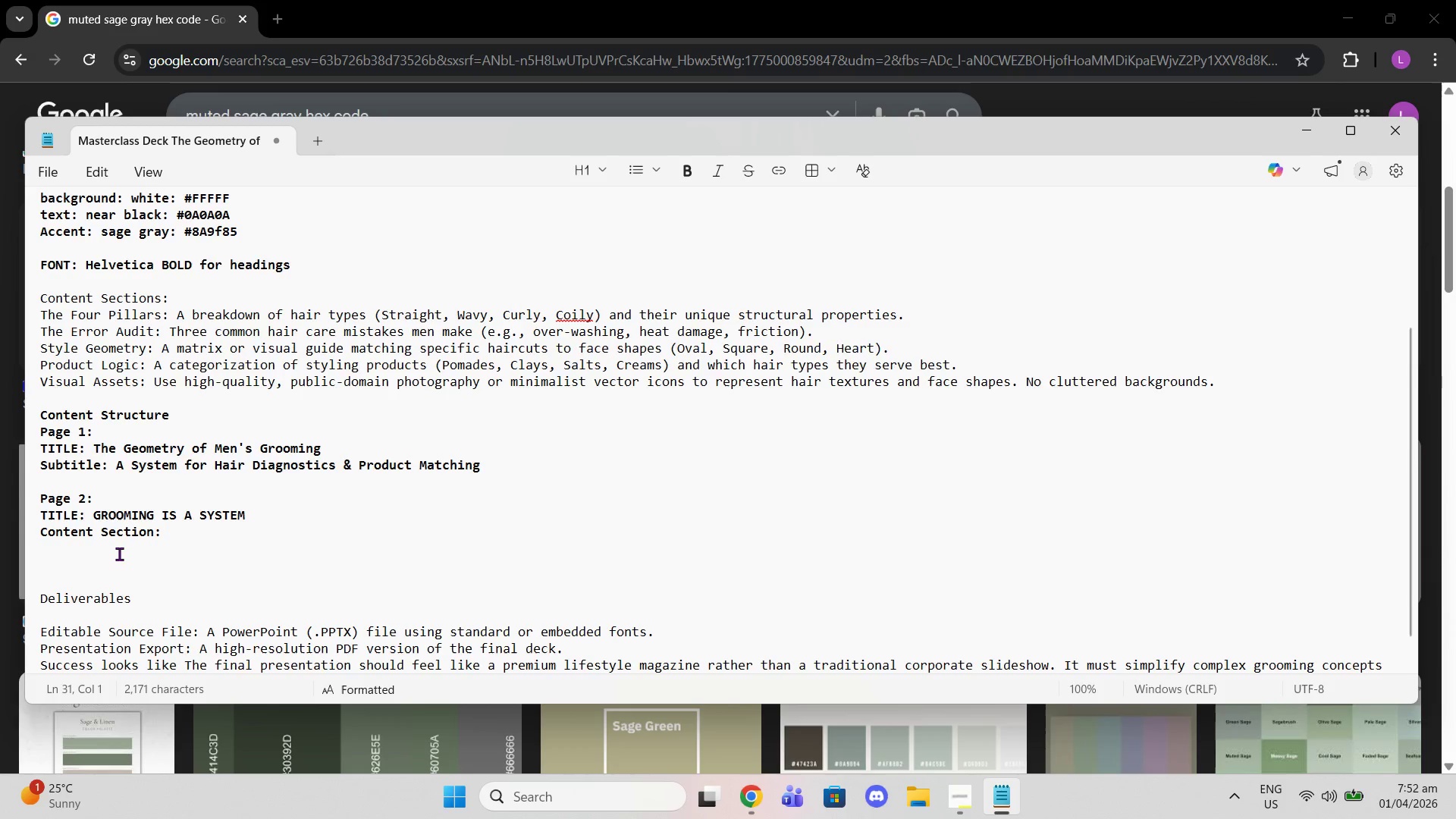 
type(Hair Tyoe)
key(Backspace)
key(Backspace)
type(pe)
 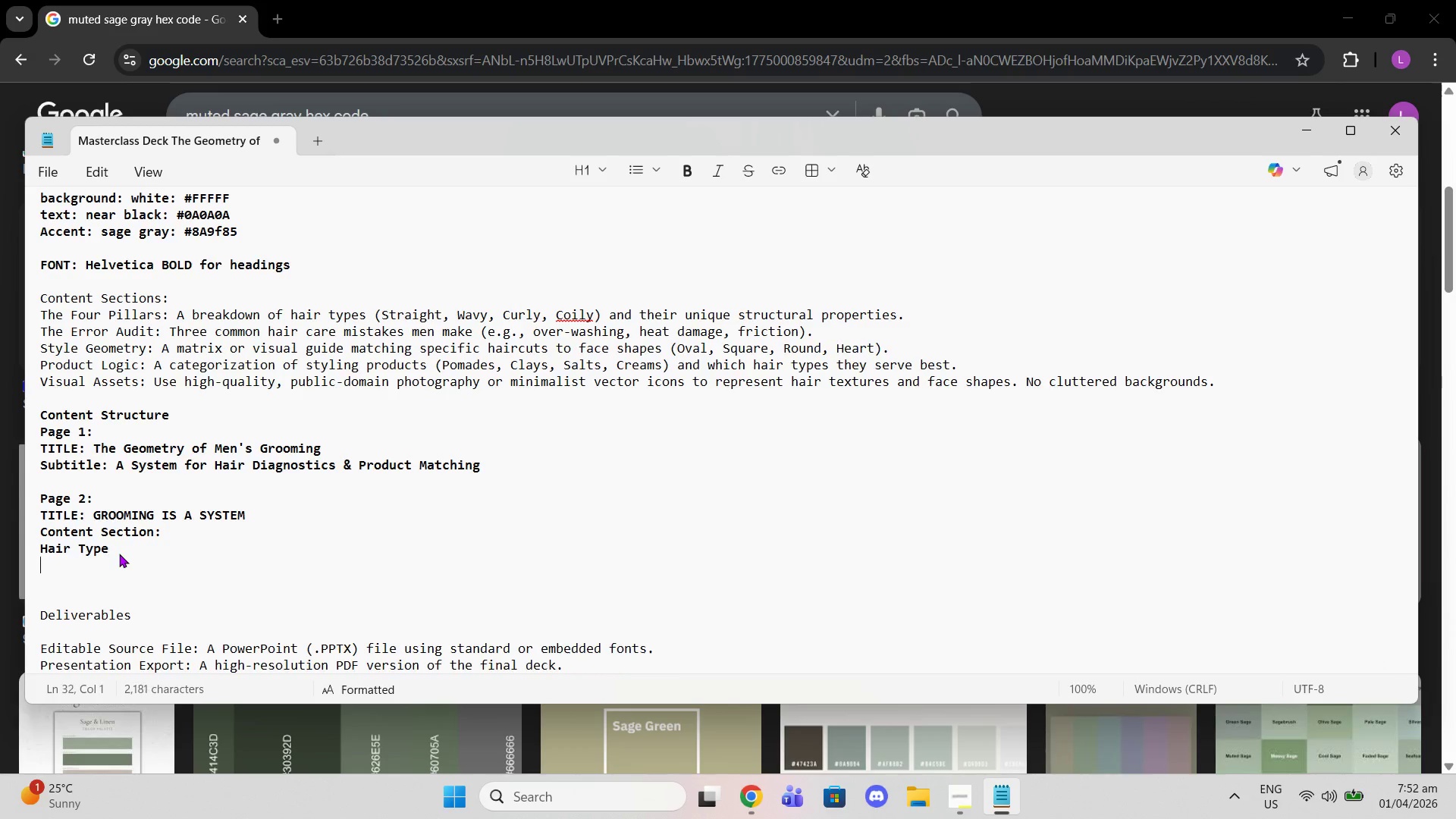 
key(Enter)
 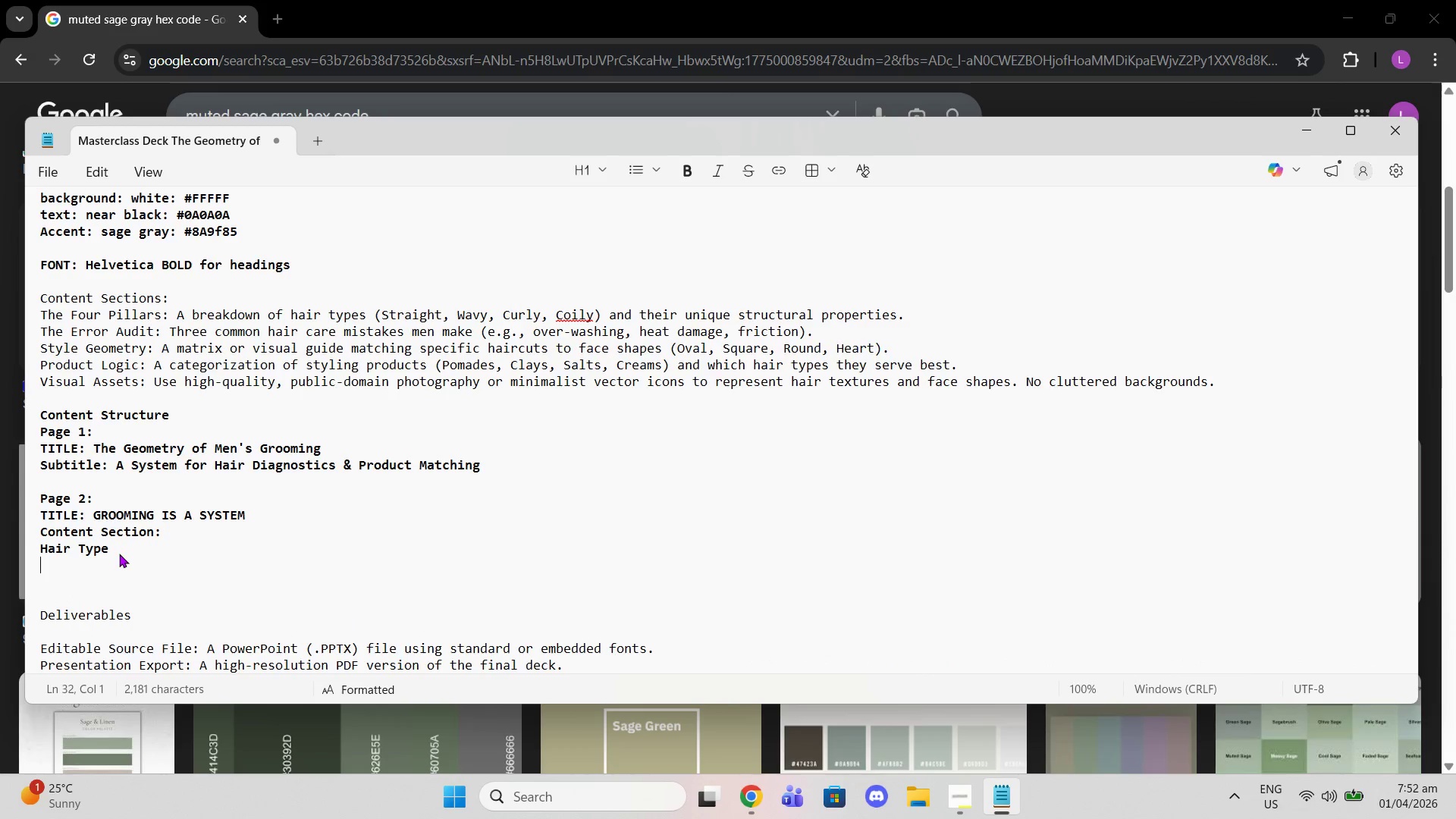 
type(Face Shapoe)
 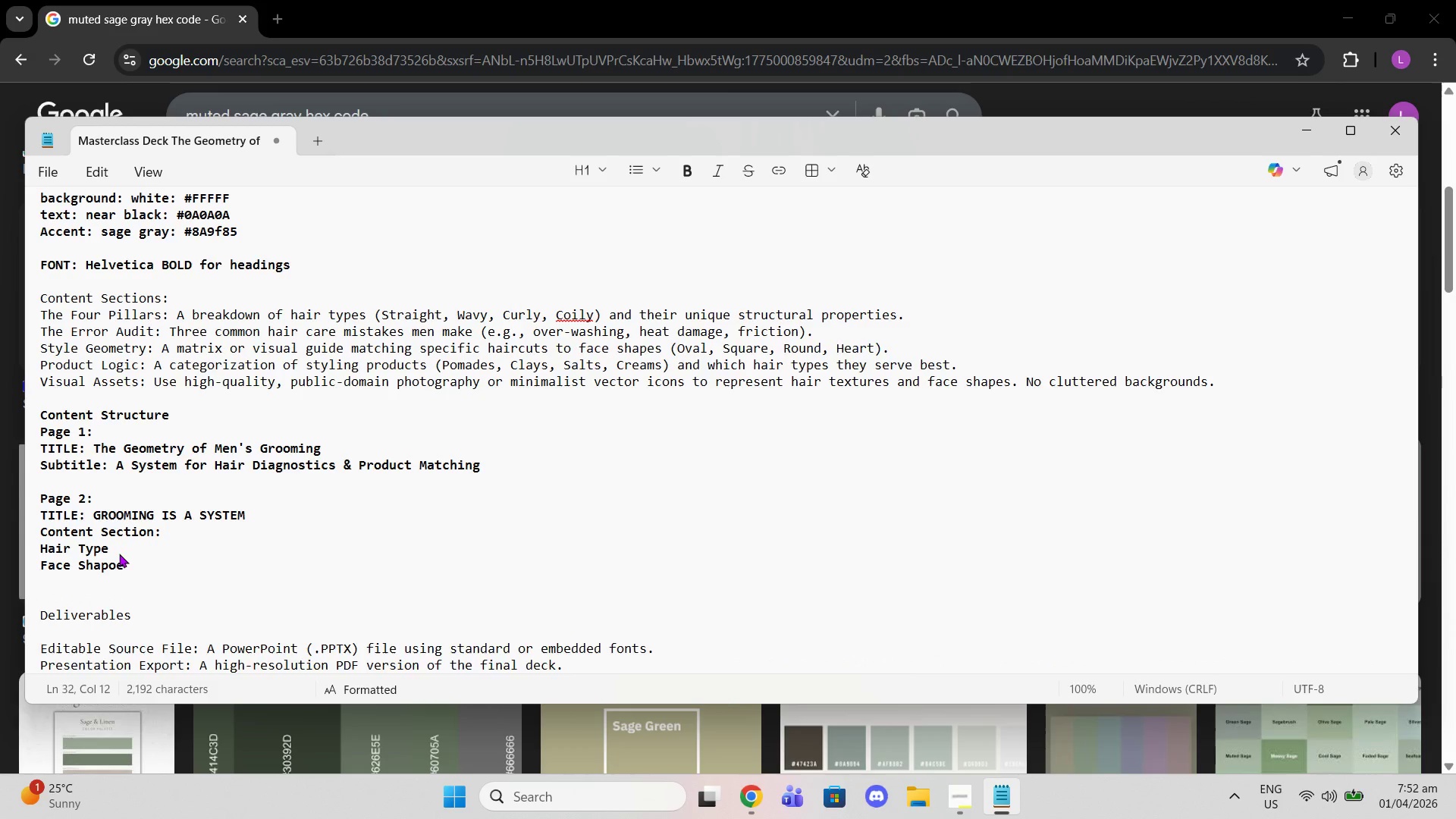 
key(Enter)
 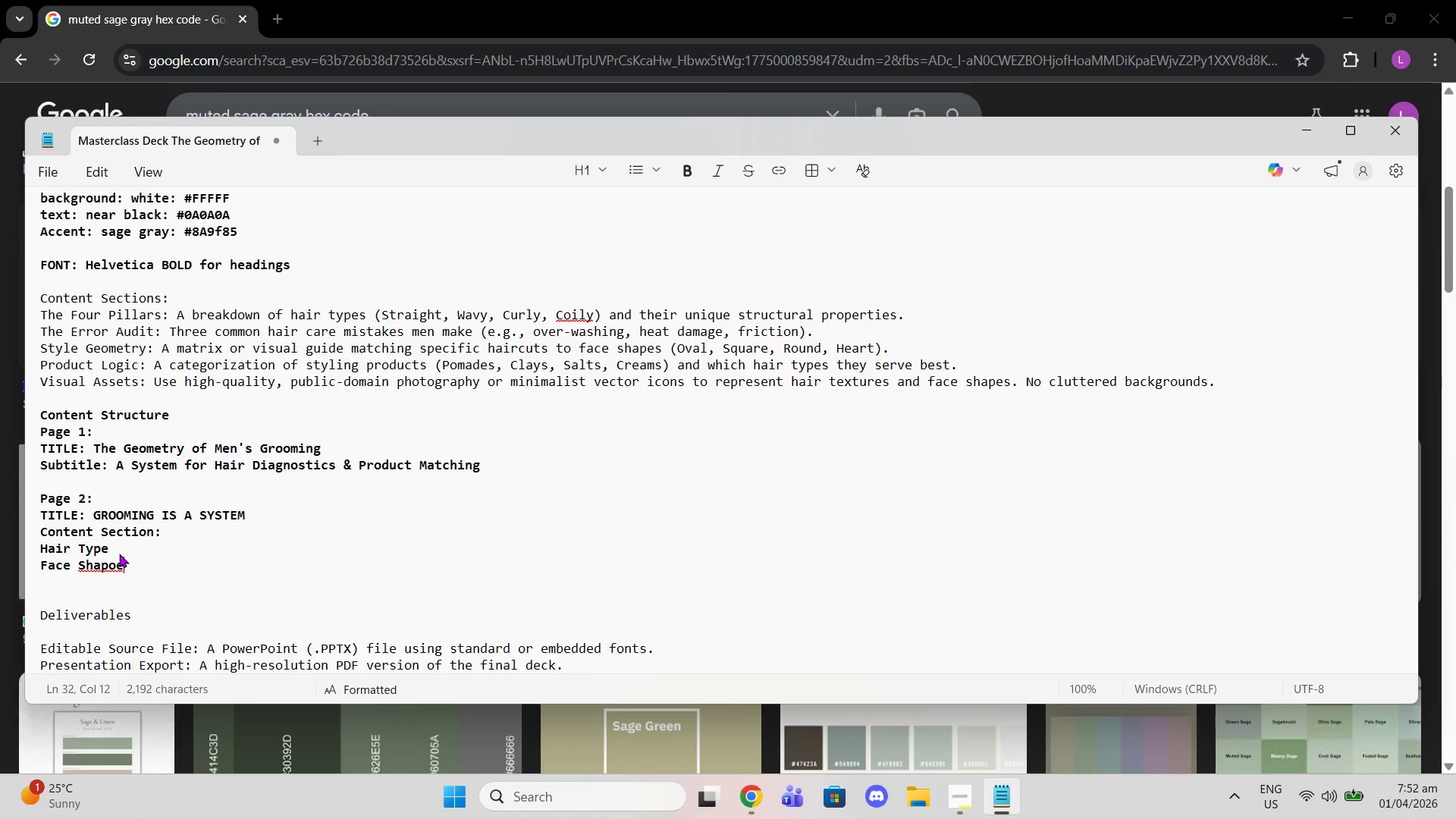 
key(Backspace)
 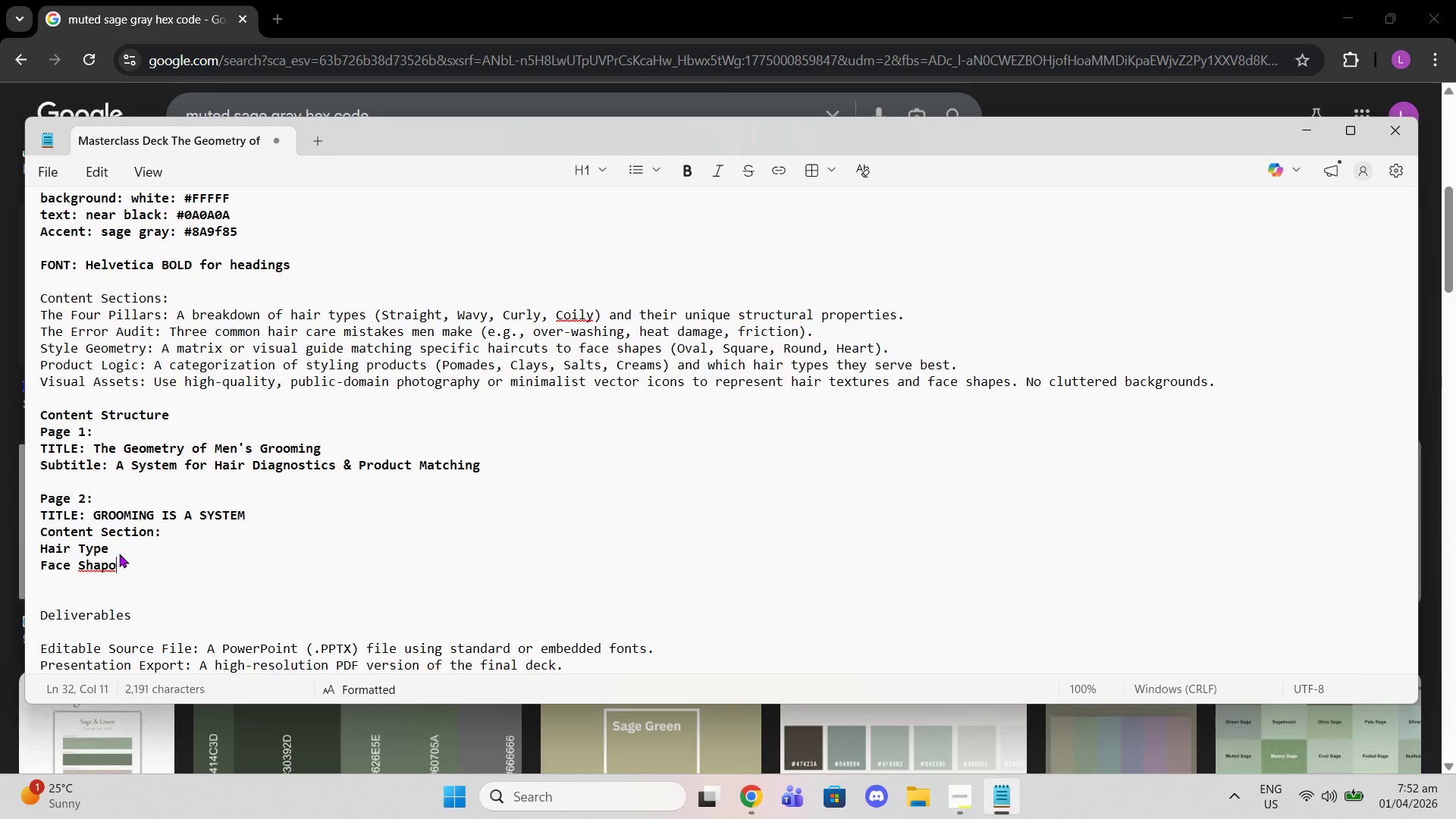 
key(Backspace)
 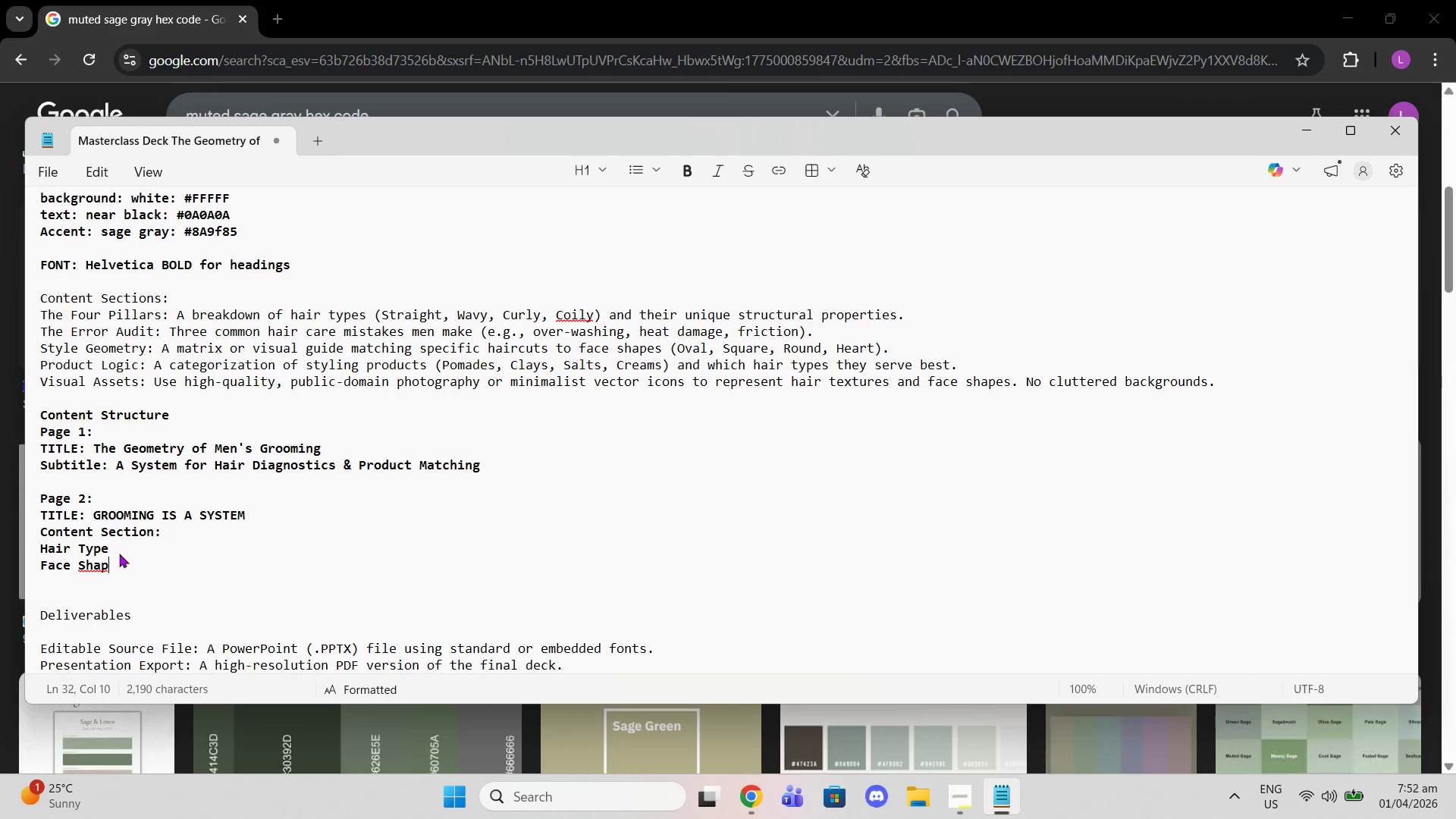 
key(Backspace)
 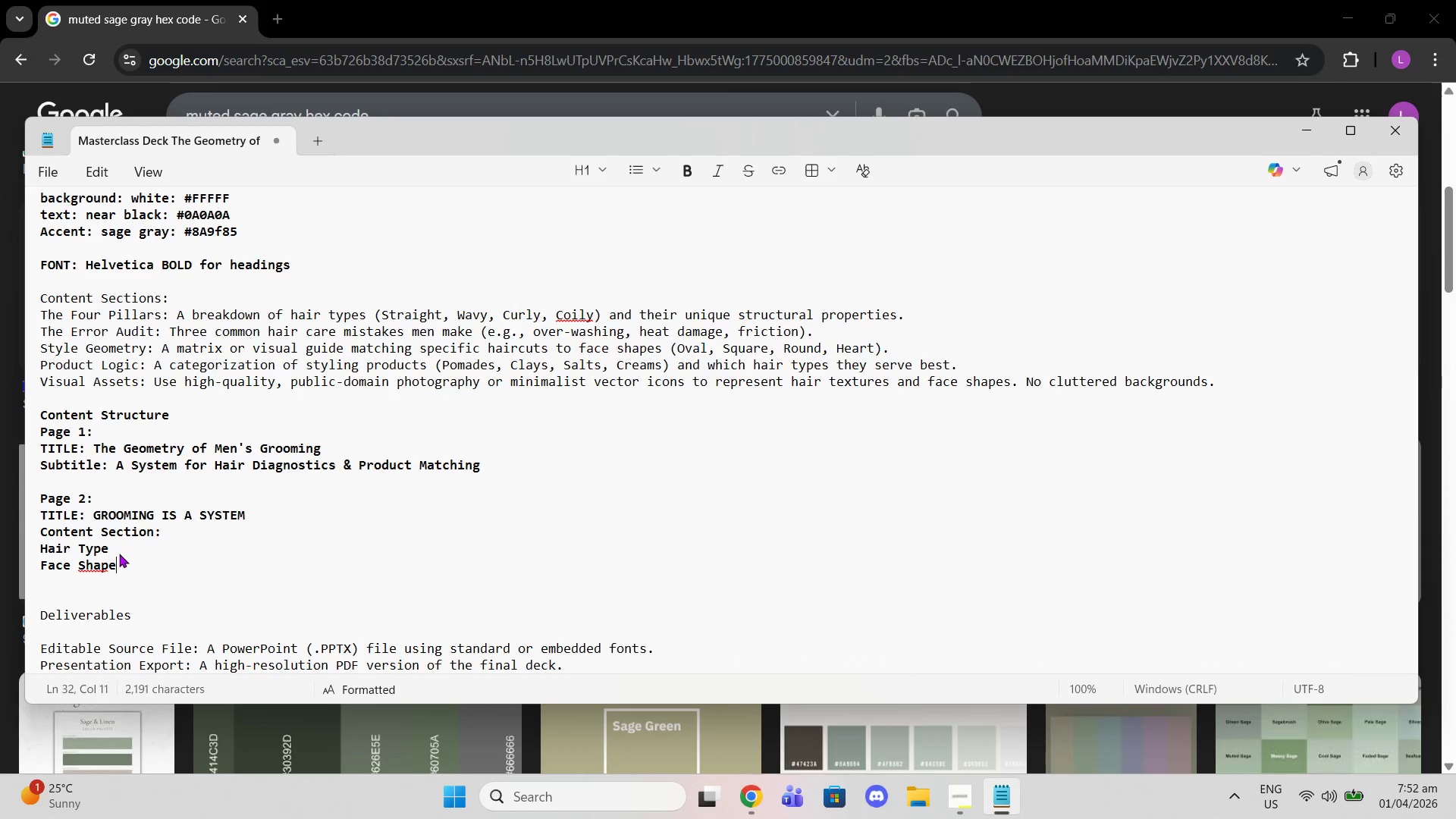 
key(E)
 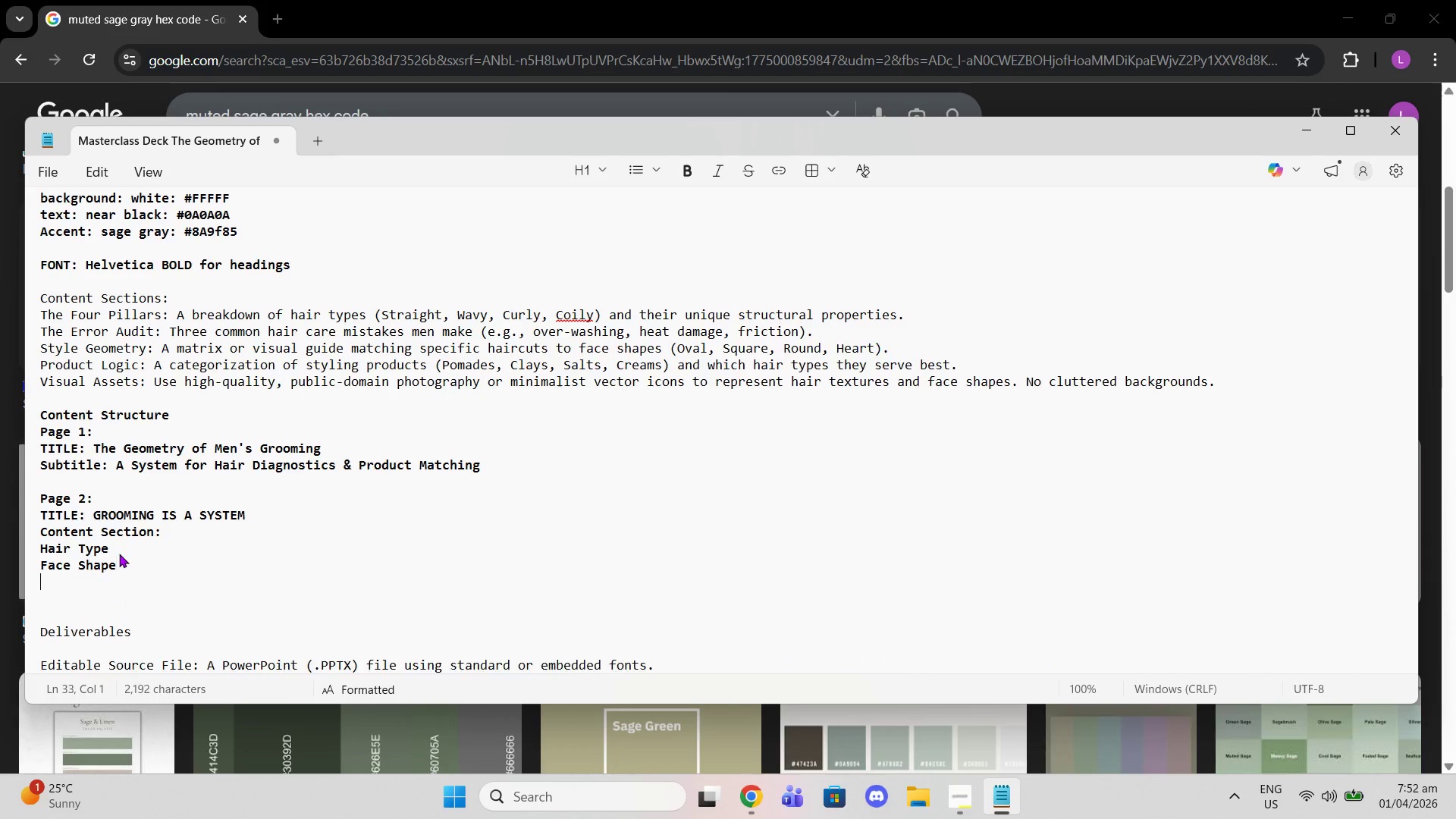 
key(Enter)
 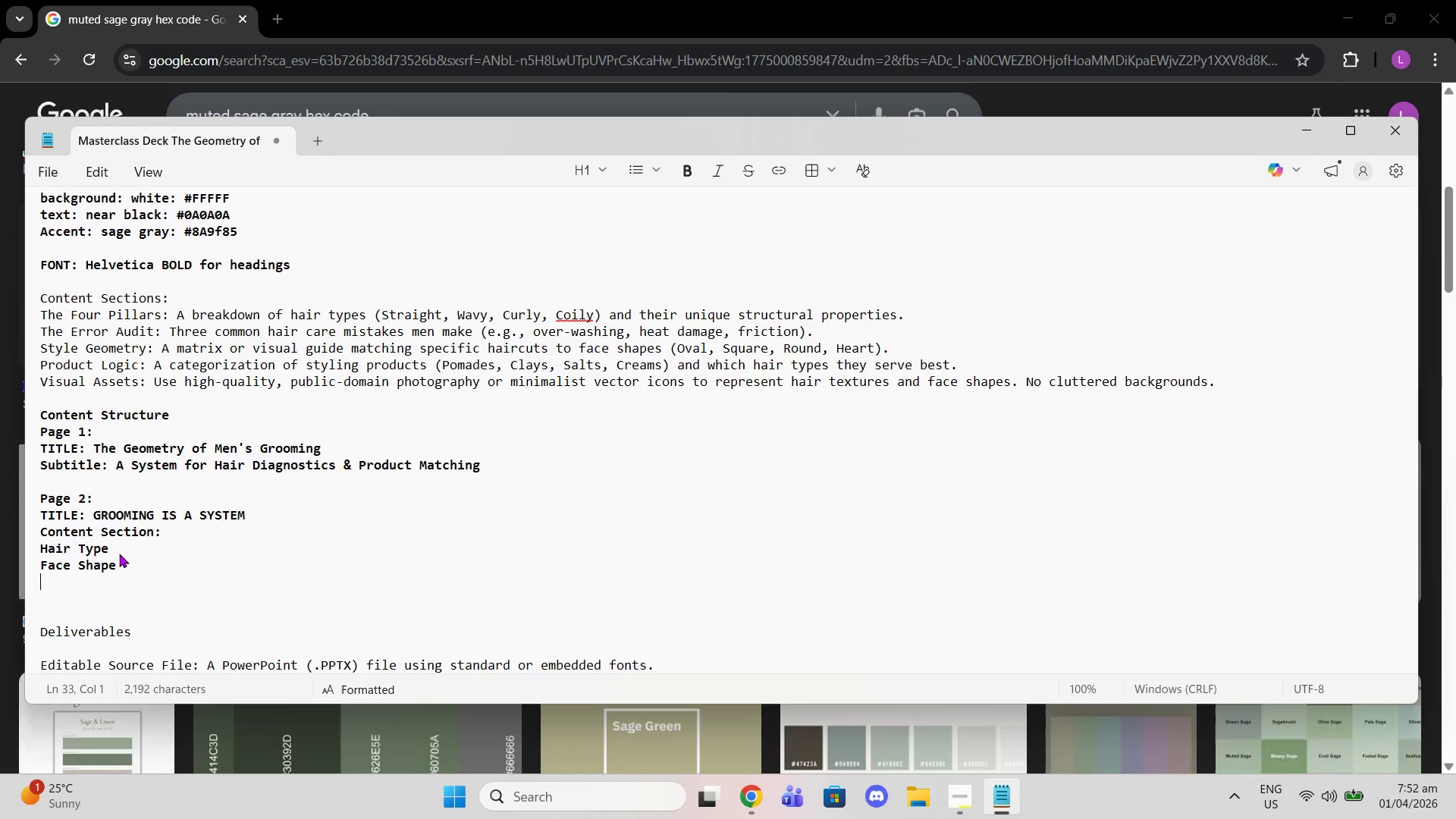 
type(Product logiv)
key(Backspace)
type(c)
key(Backspace)
key(Backspace)
key(Backspace)
type(Logic)
 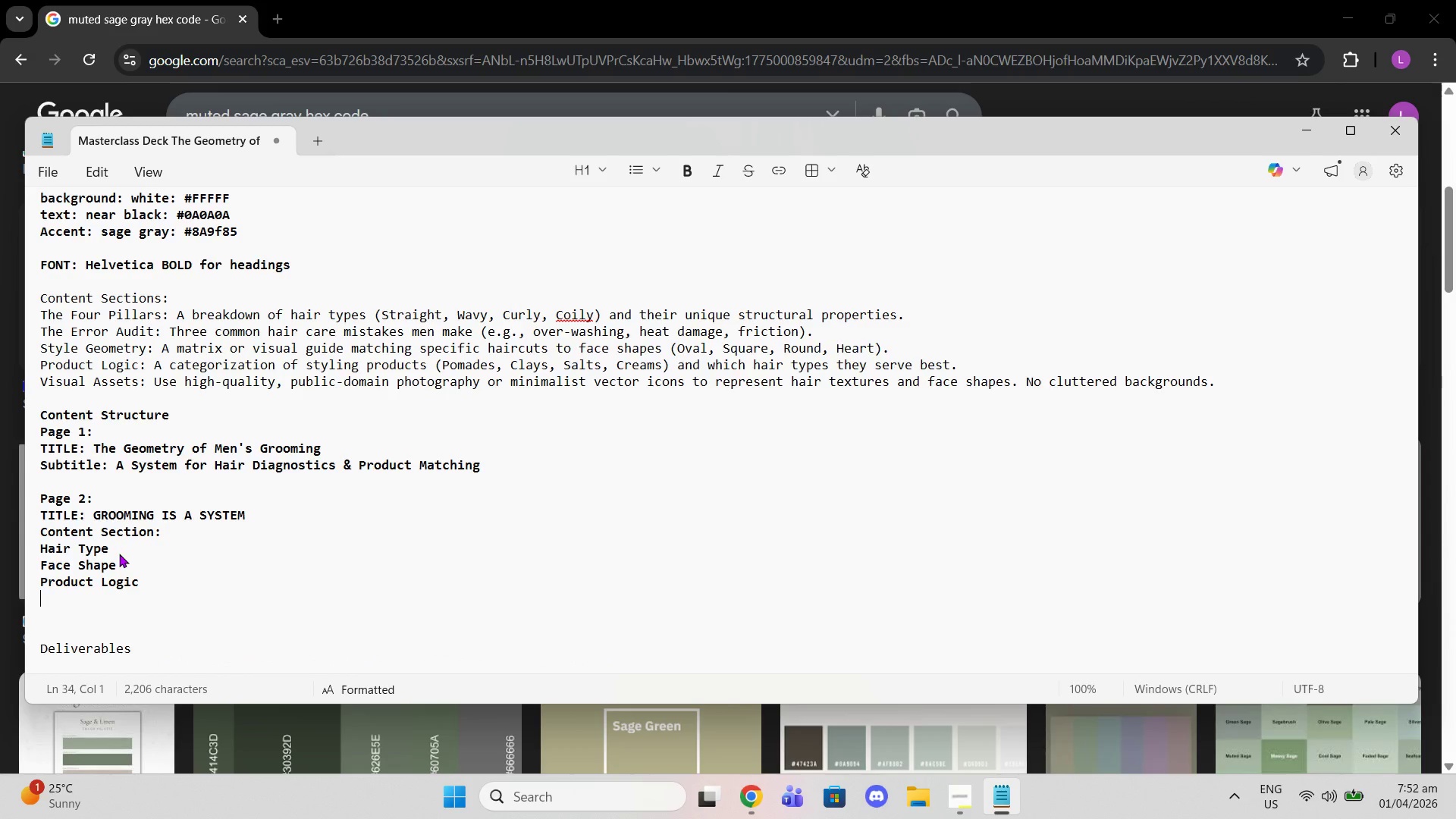 
 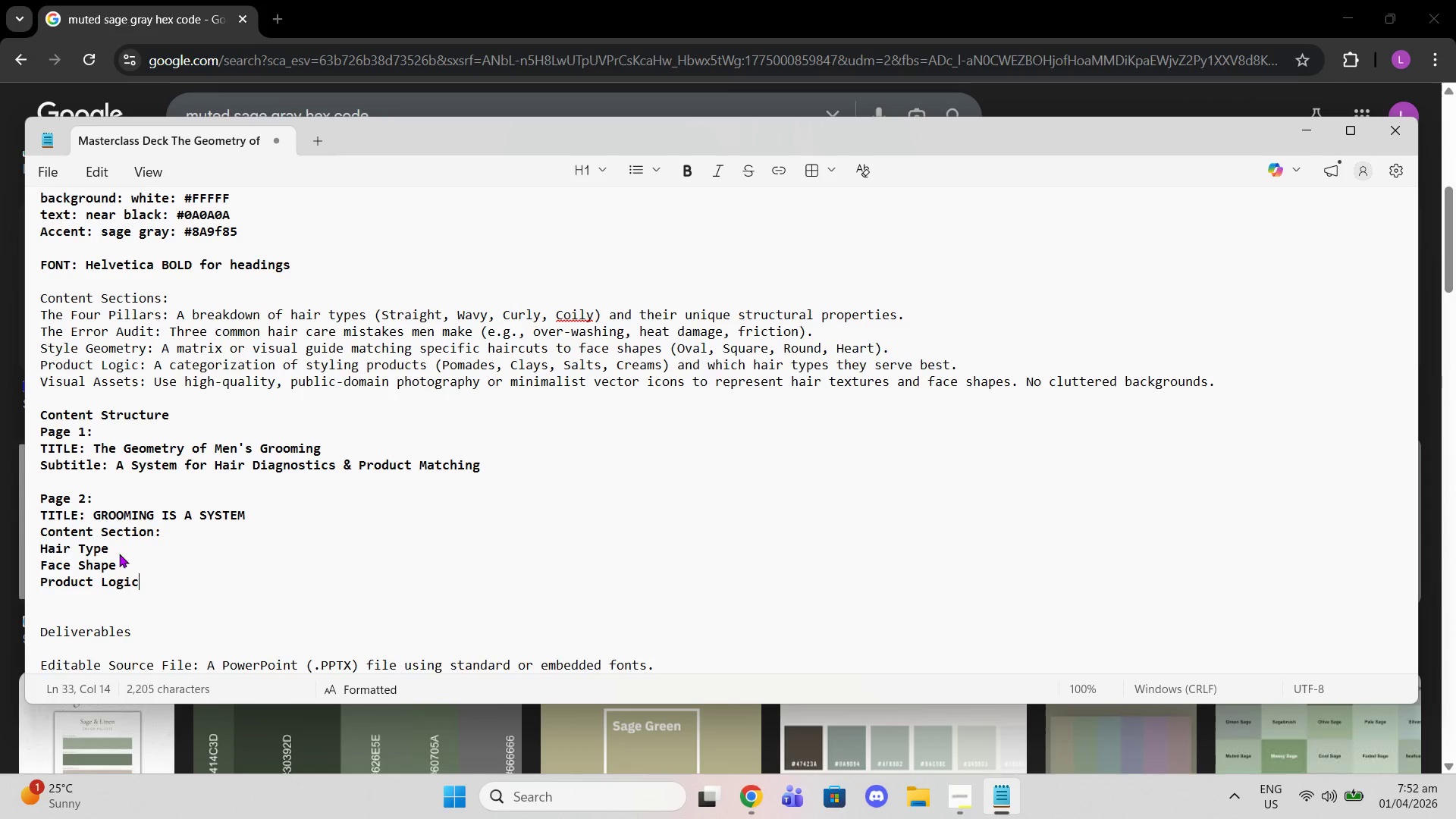 
key(Enter)
 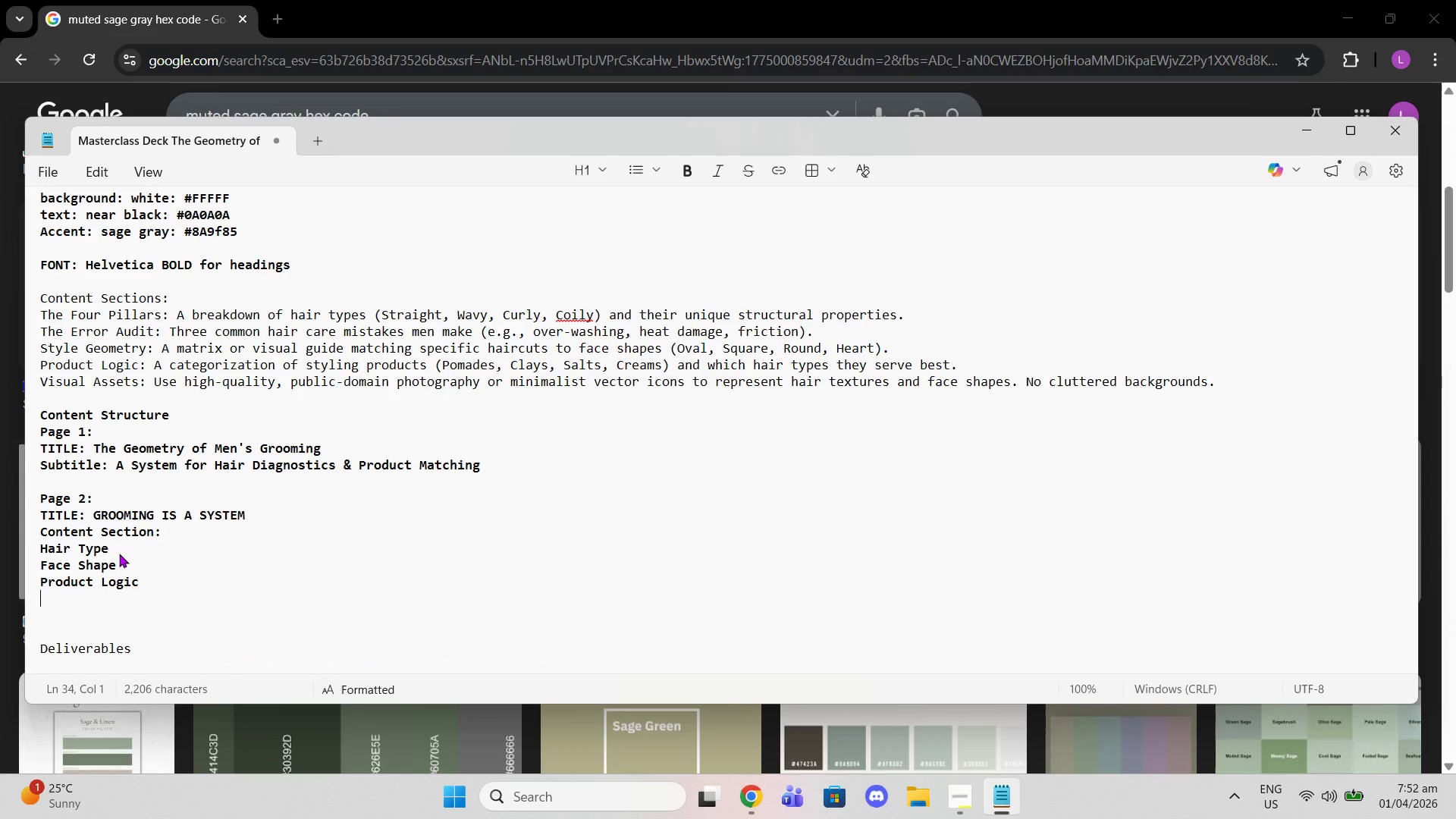 
type(Styling Behavior)
 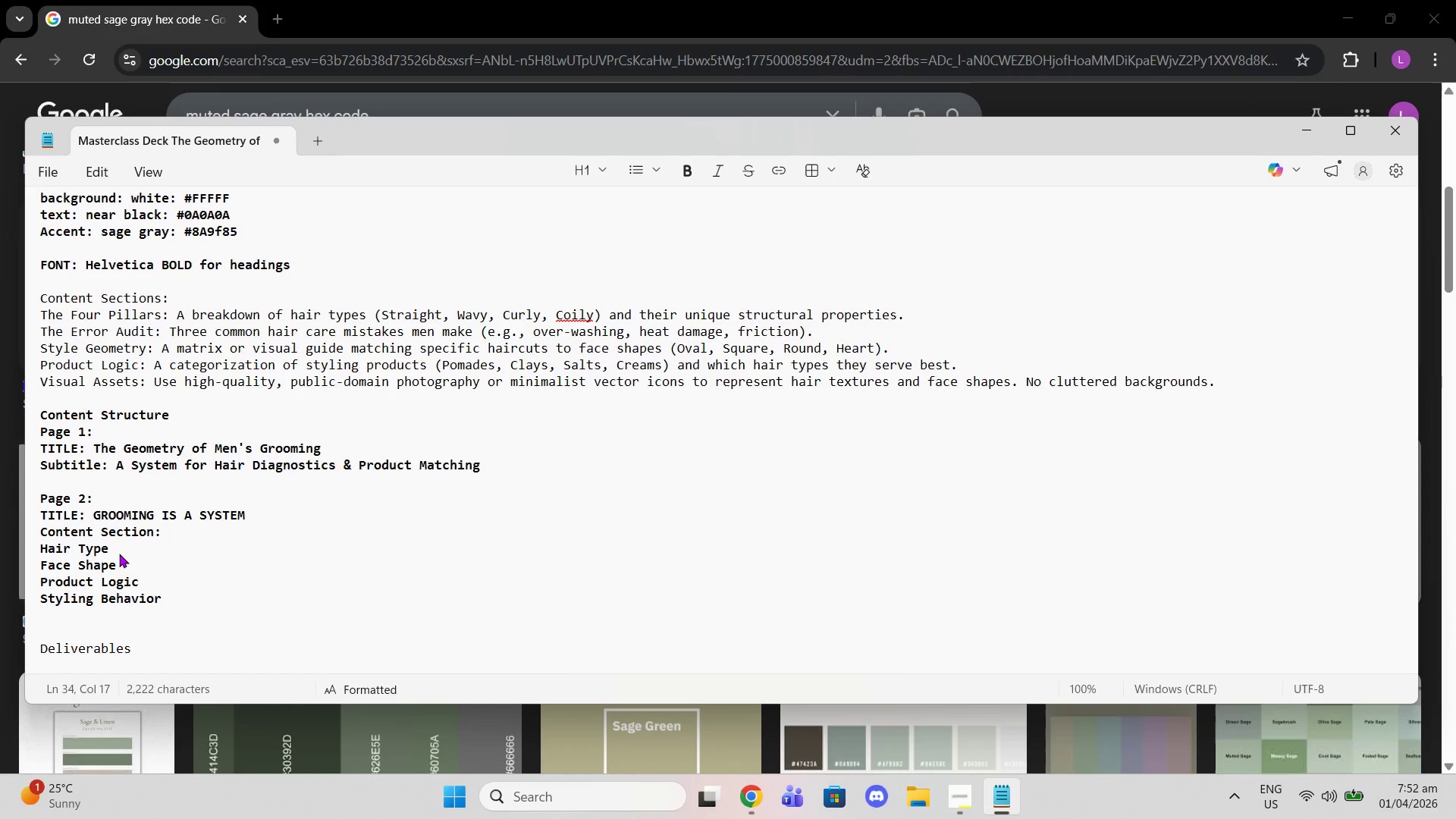 
key(Enter)
 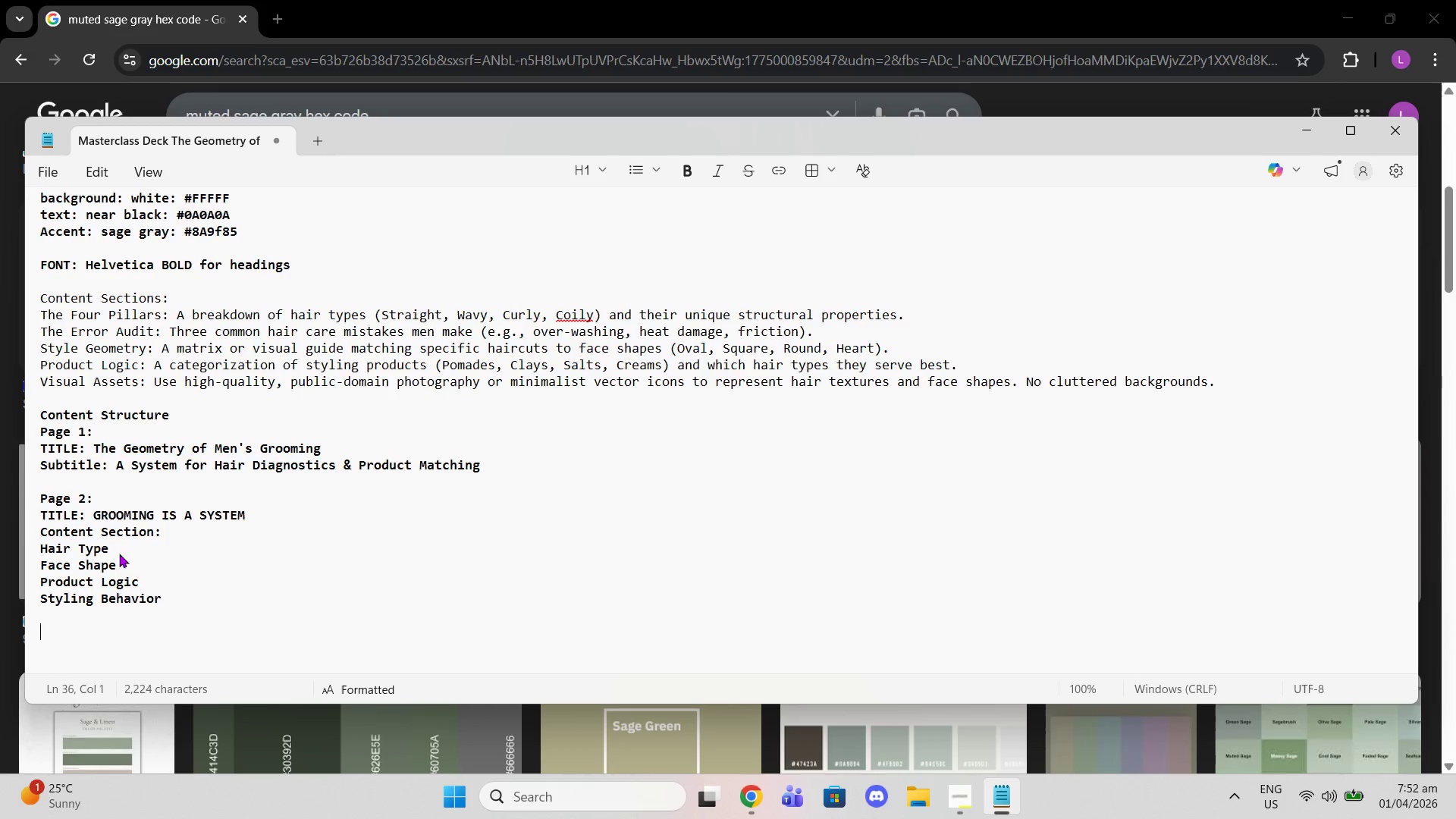 
key(Enter)
 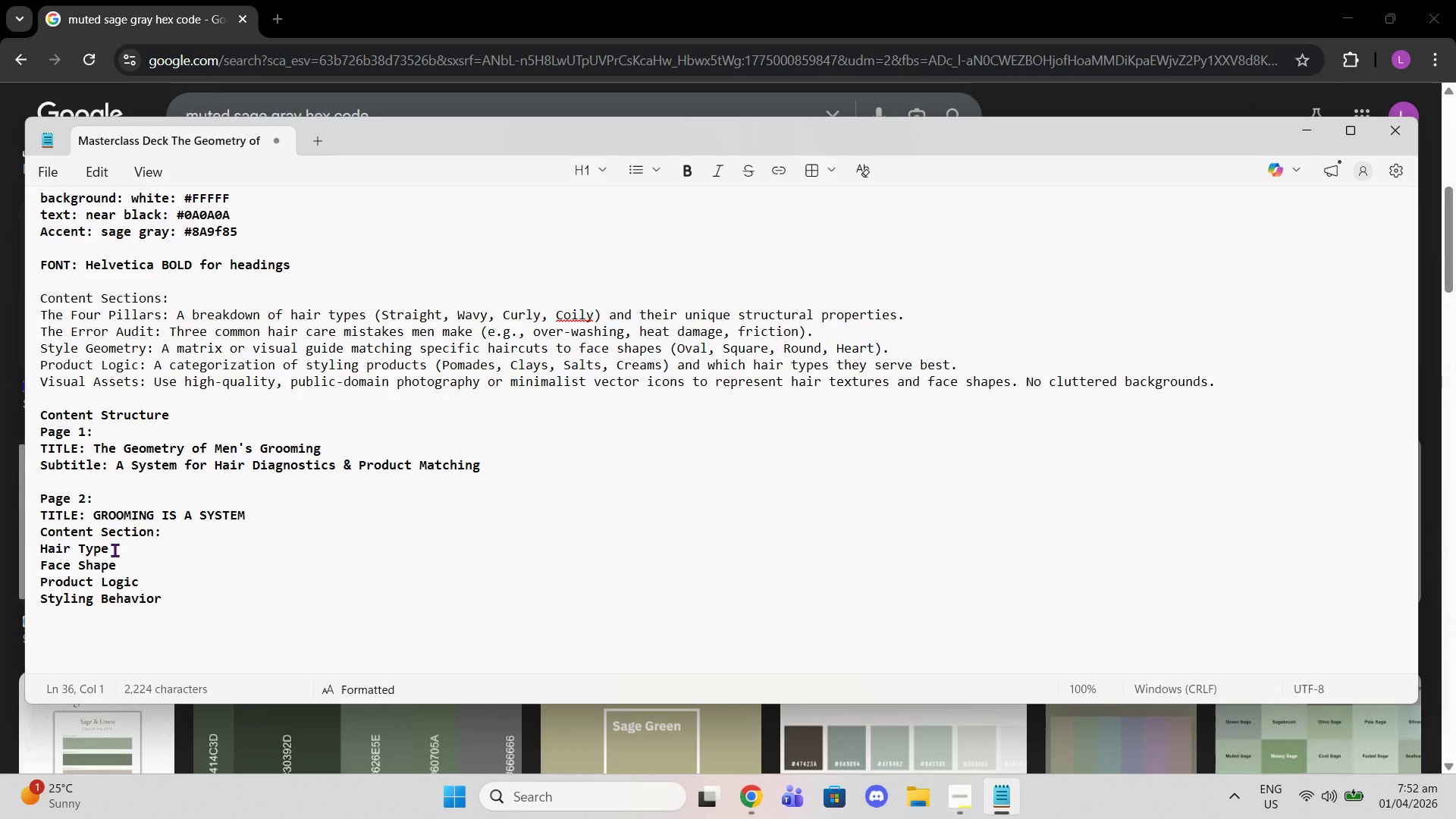 
scroll: coordinate [93, 537], scroll_direction: down, amount: 2.0
 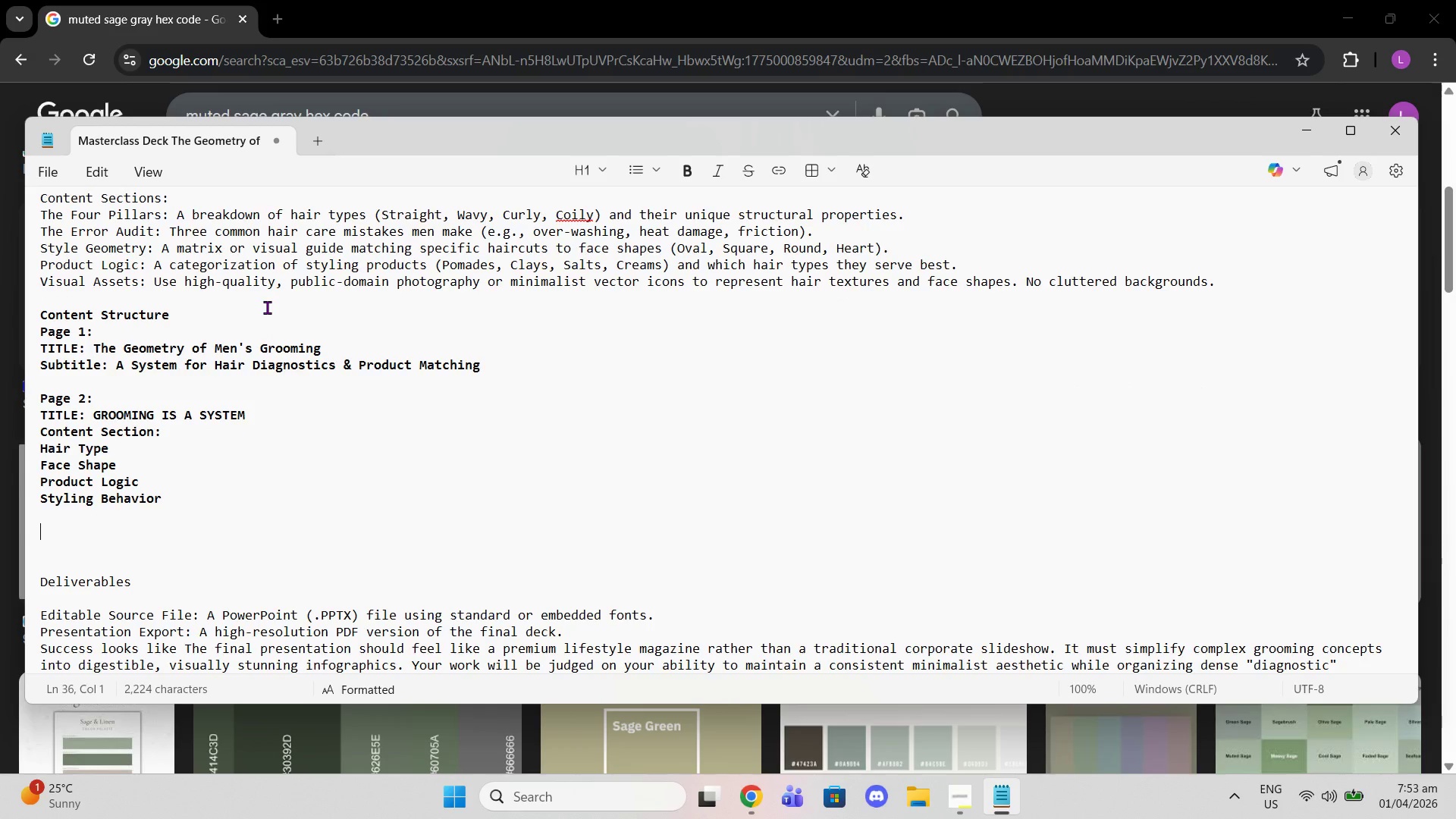 
wait(13.21)
 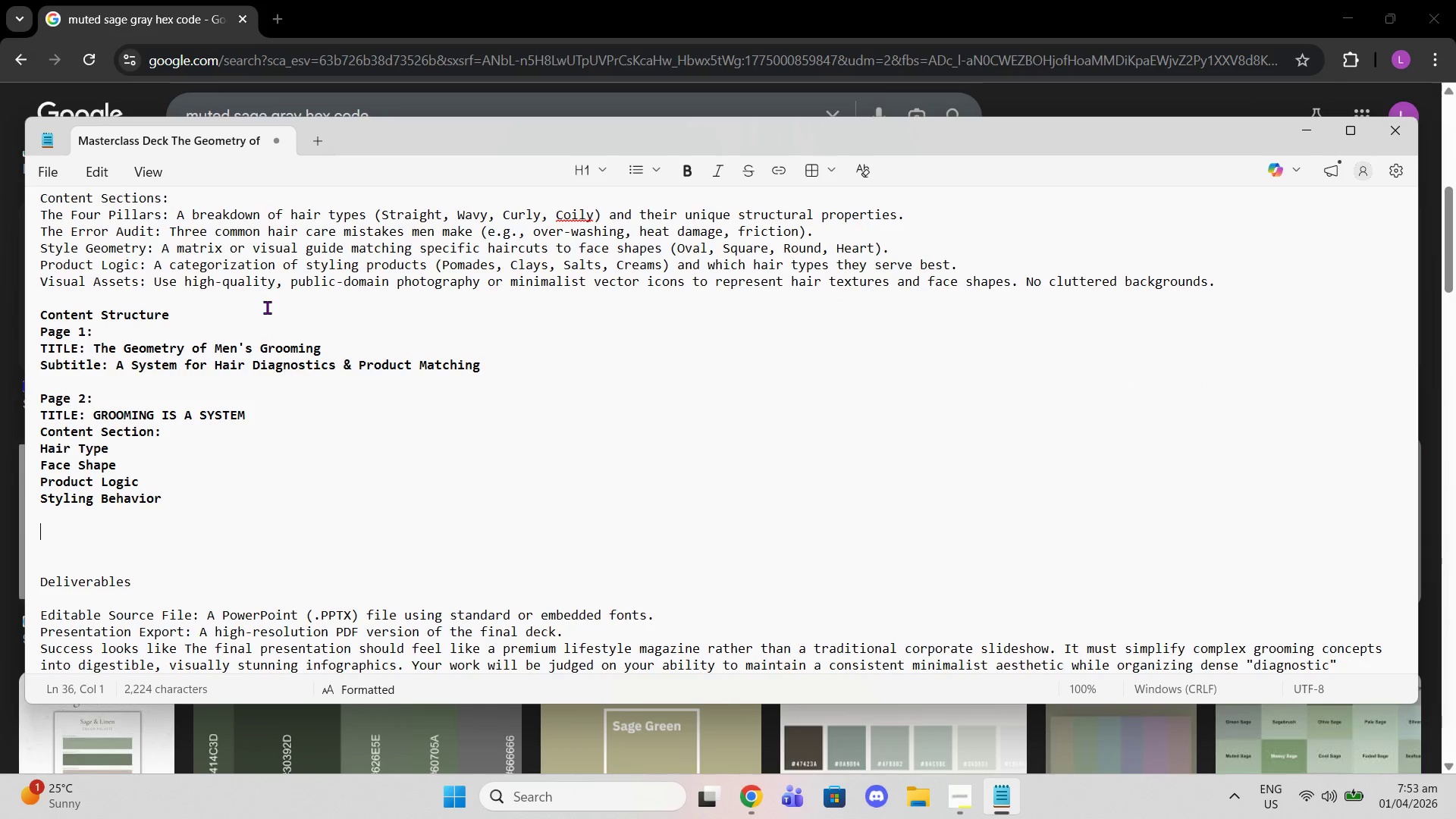 
type(Page 3: T)
key(Backspace)
type(THE FOUR PILLARS)
 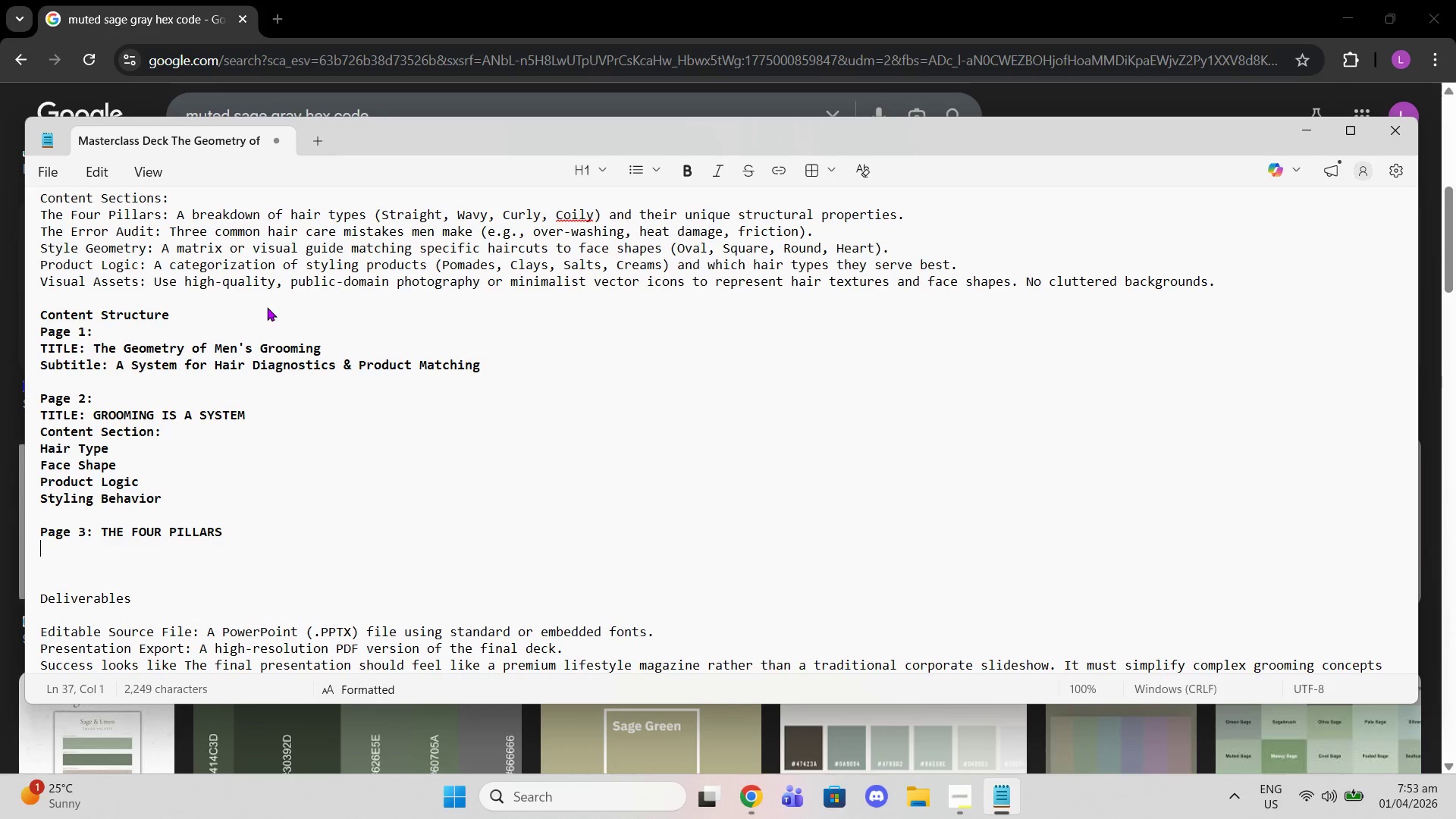 
key(Shift+Enter)
 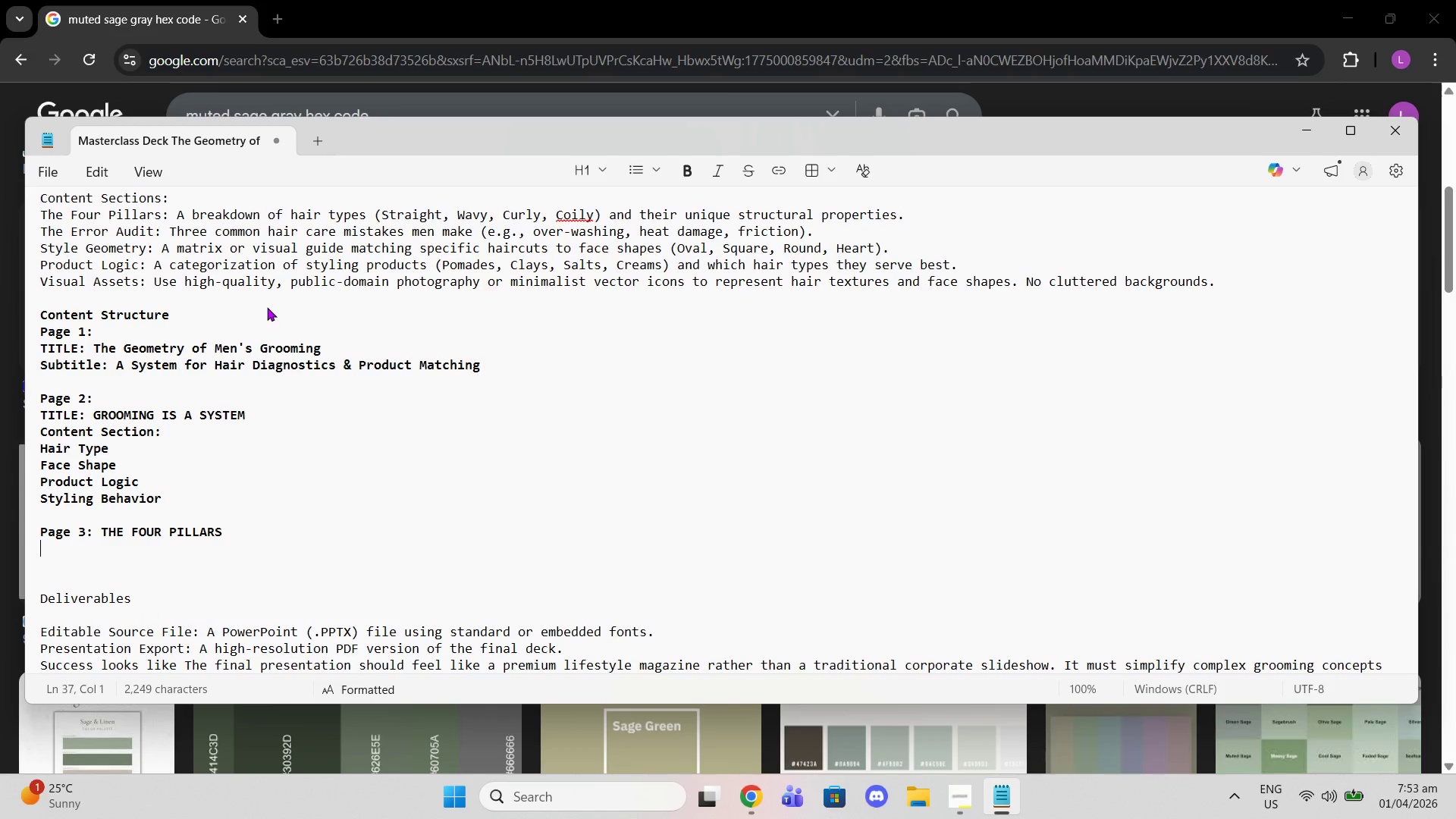 
type(SY)
key(Backspace)
type(traight)
 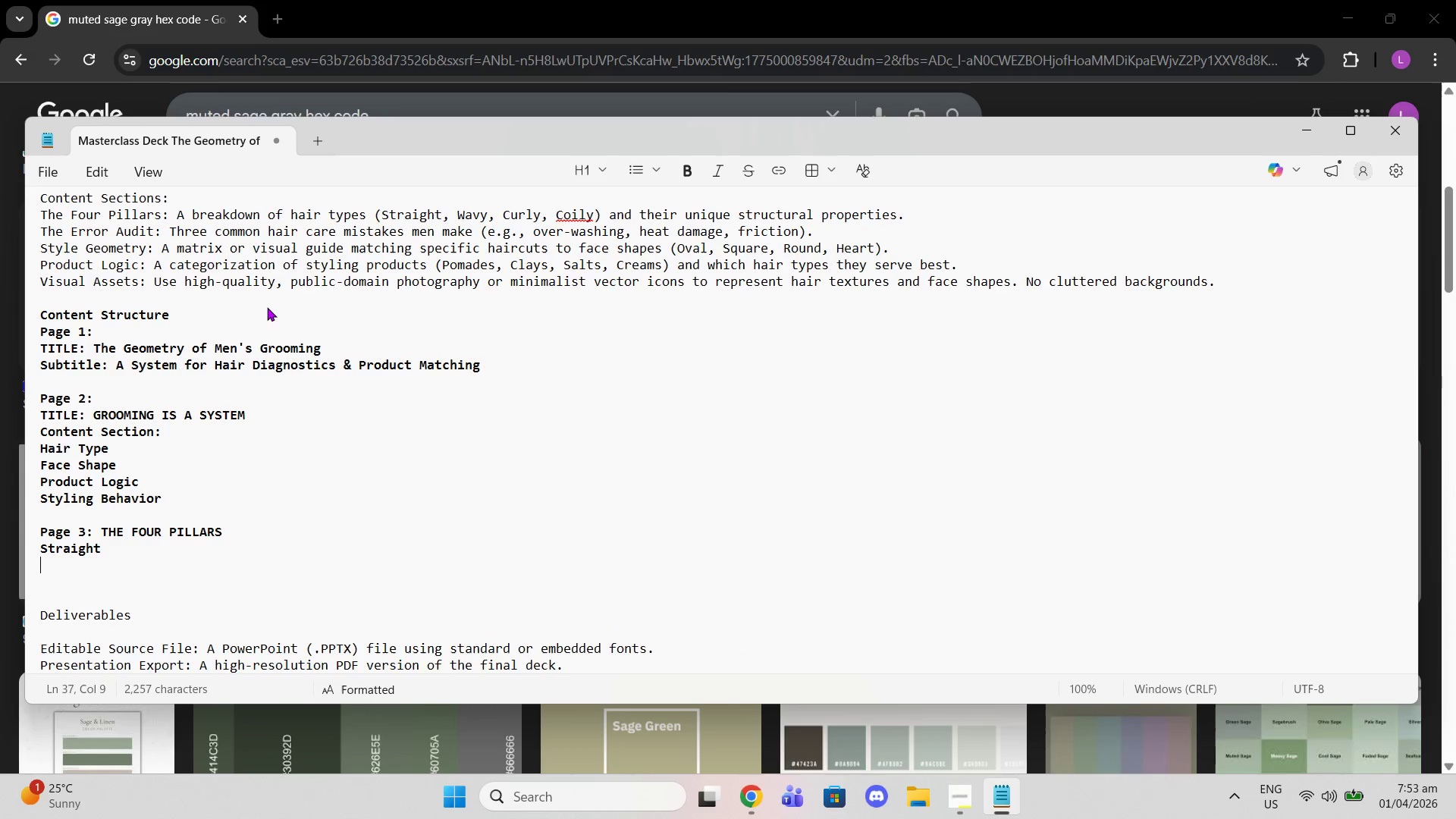 
key(Enter)
 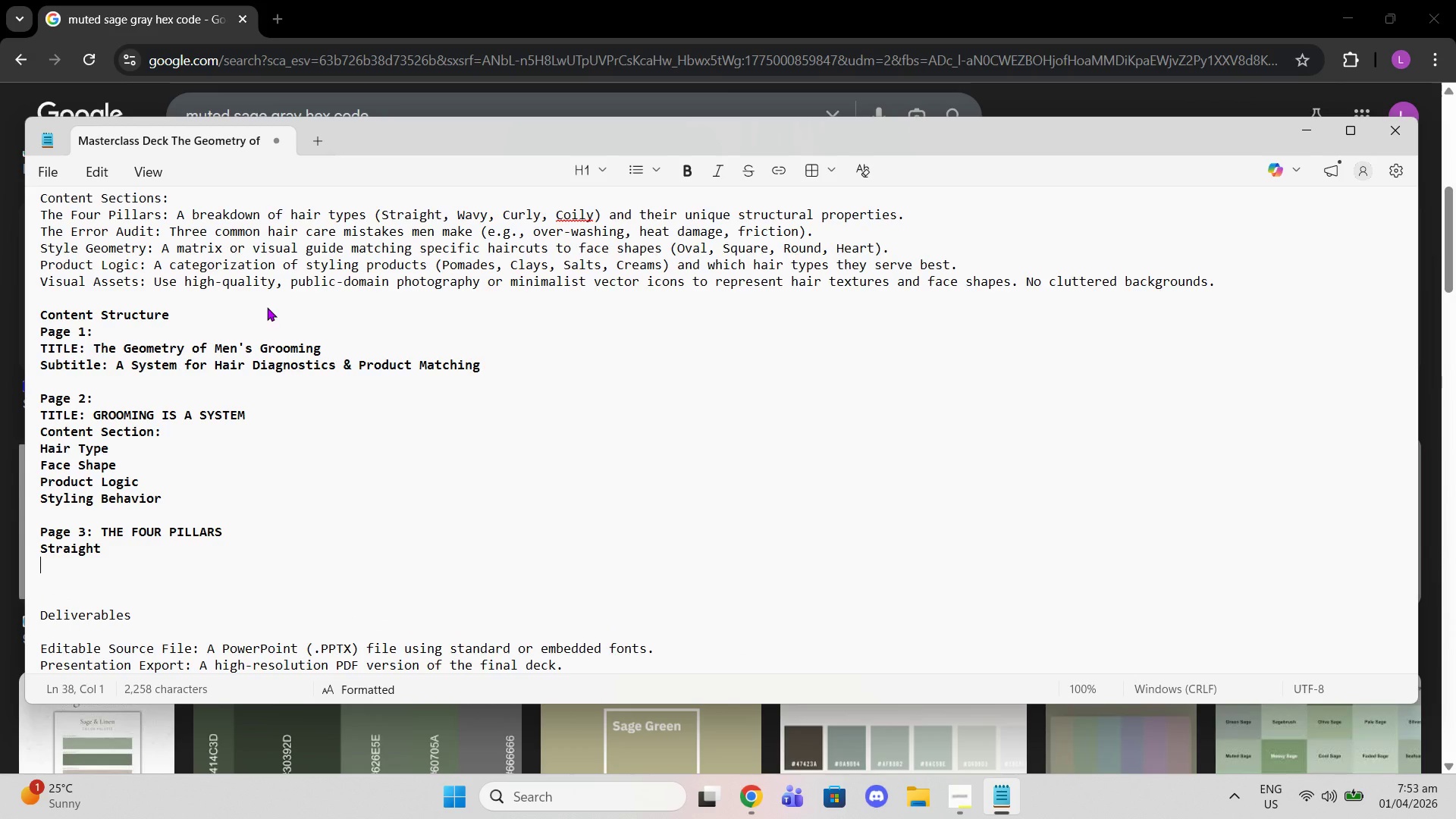 
type(Wavy Curly)
 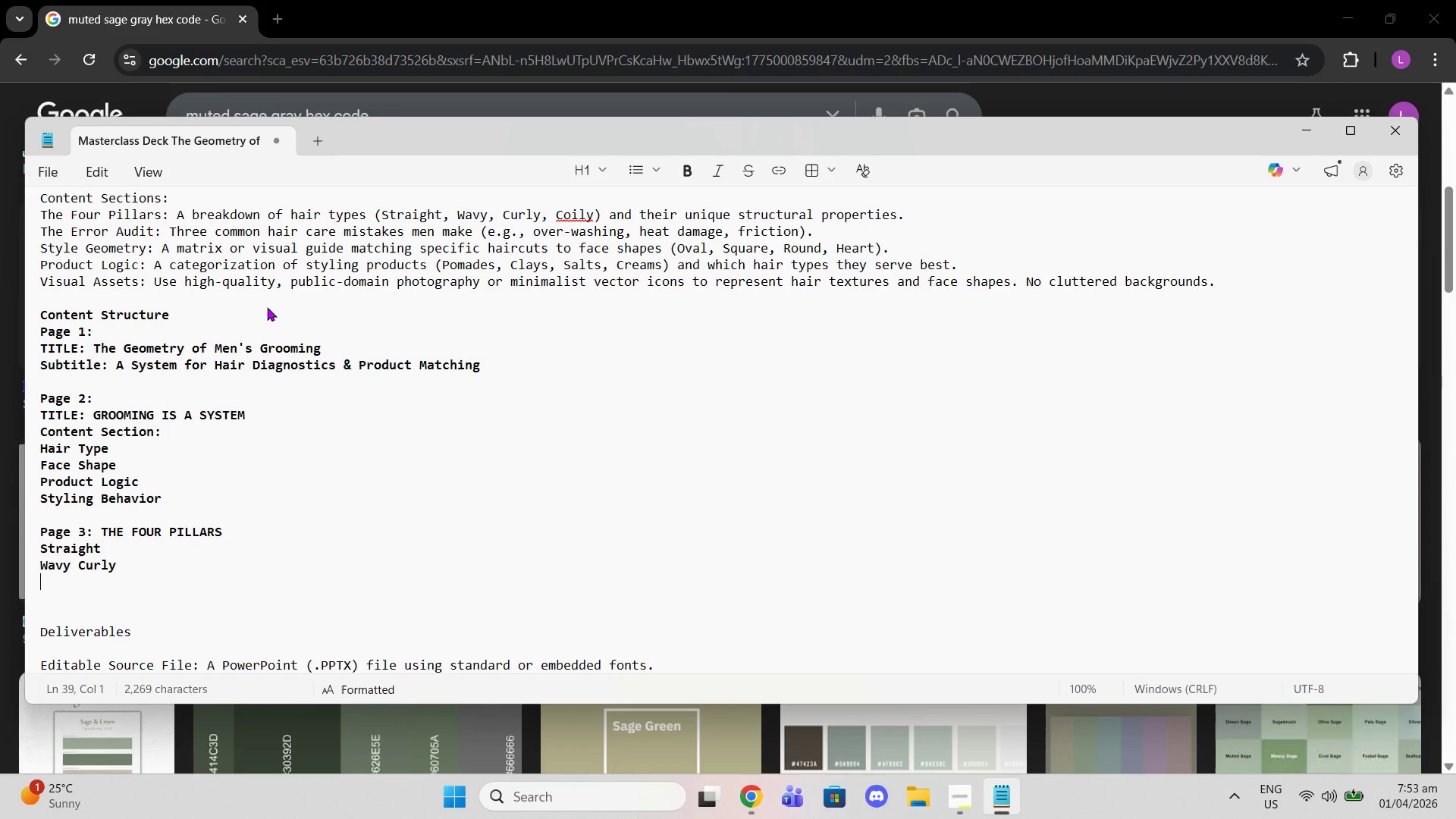 
 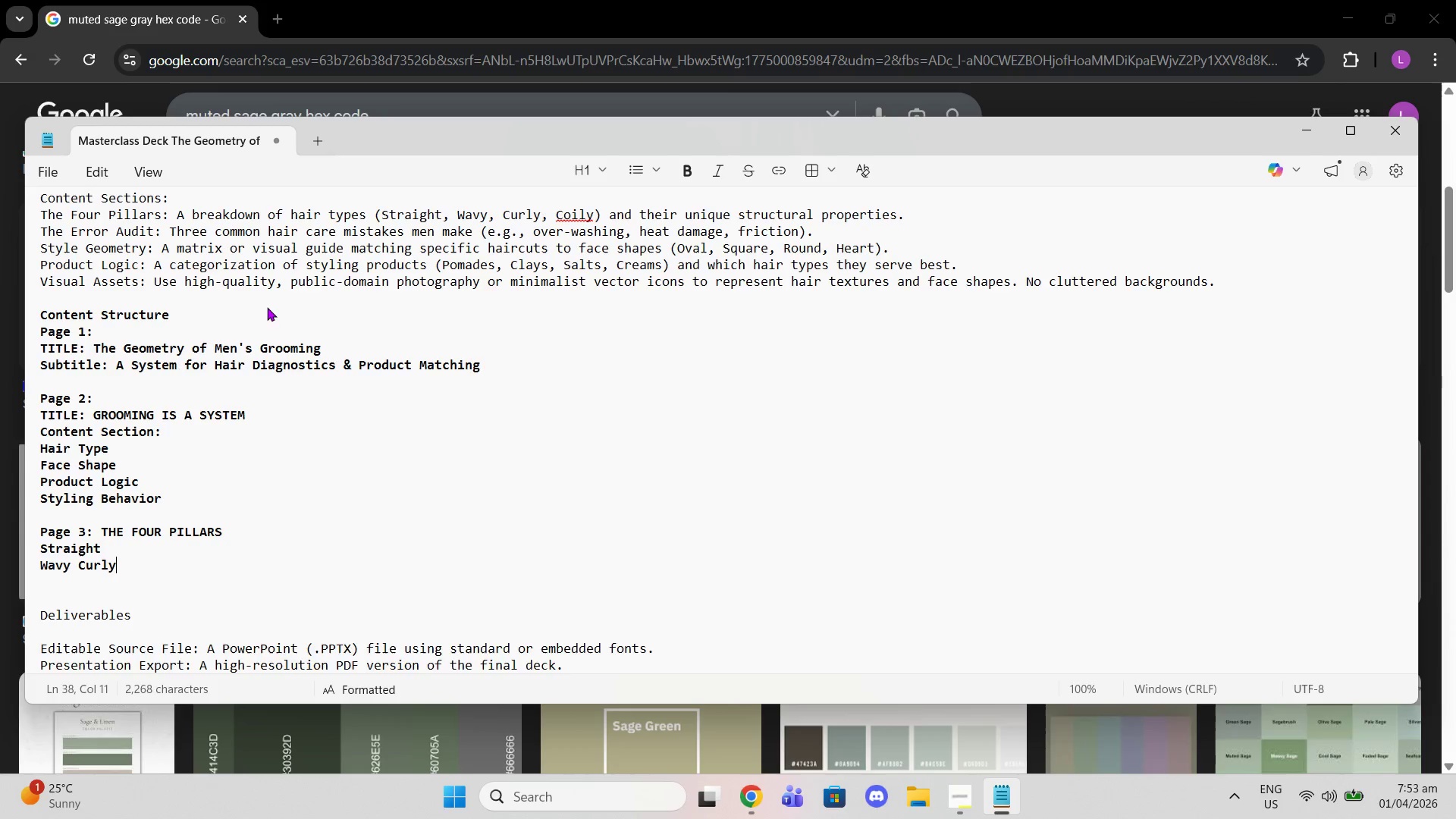 
key(Enter)
 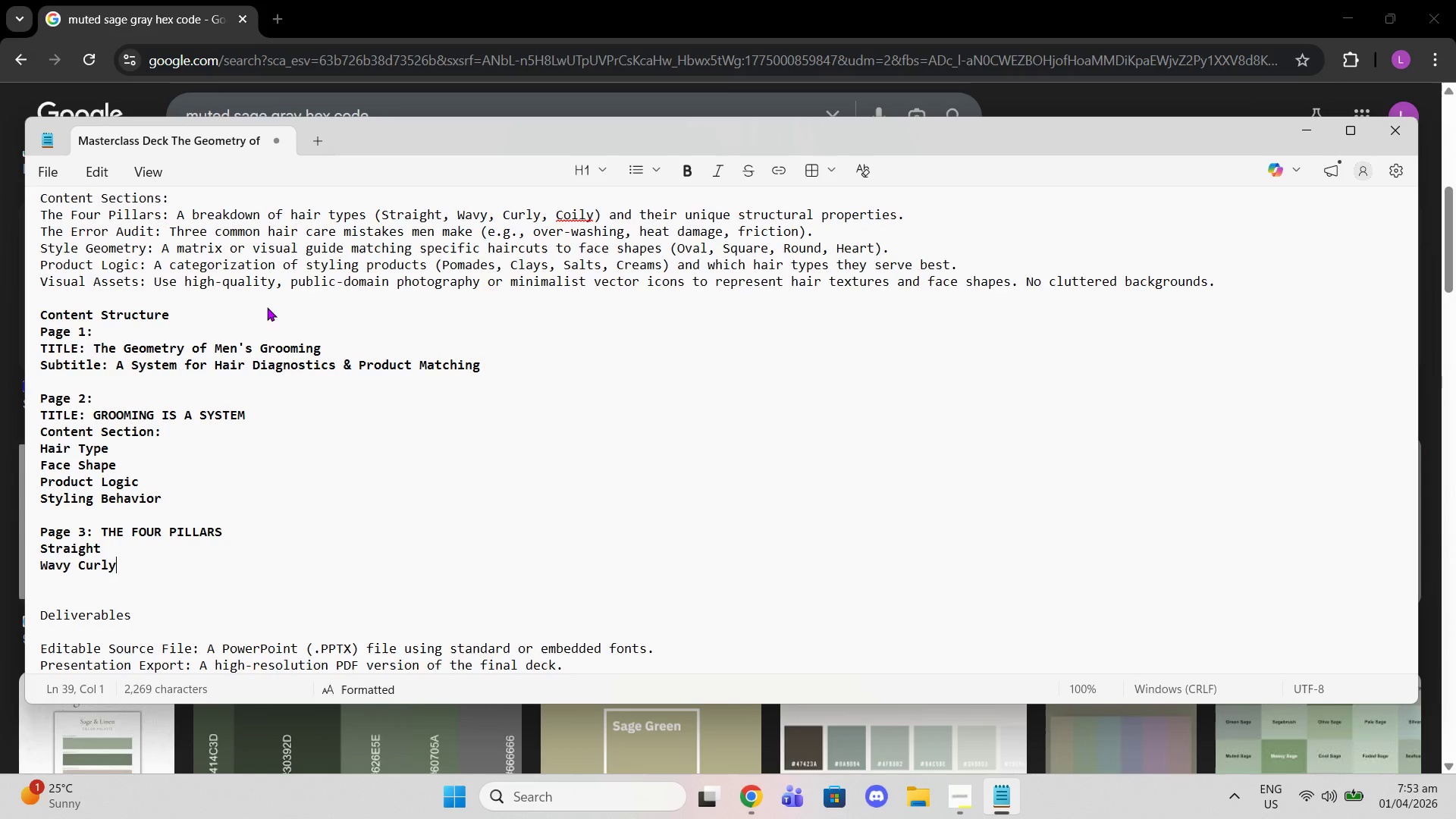 
key(Backspace)
 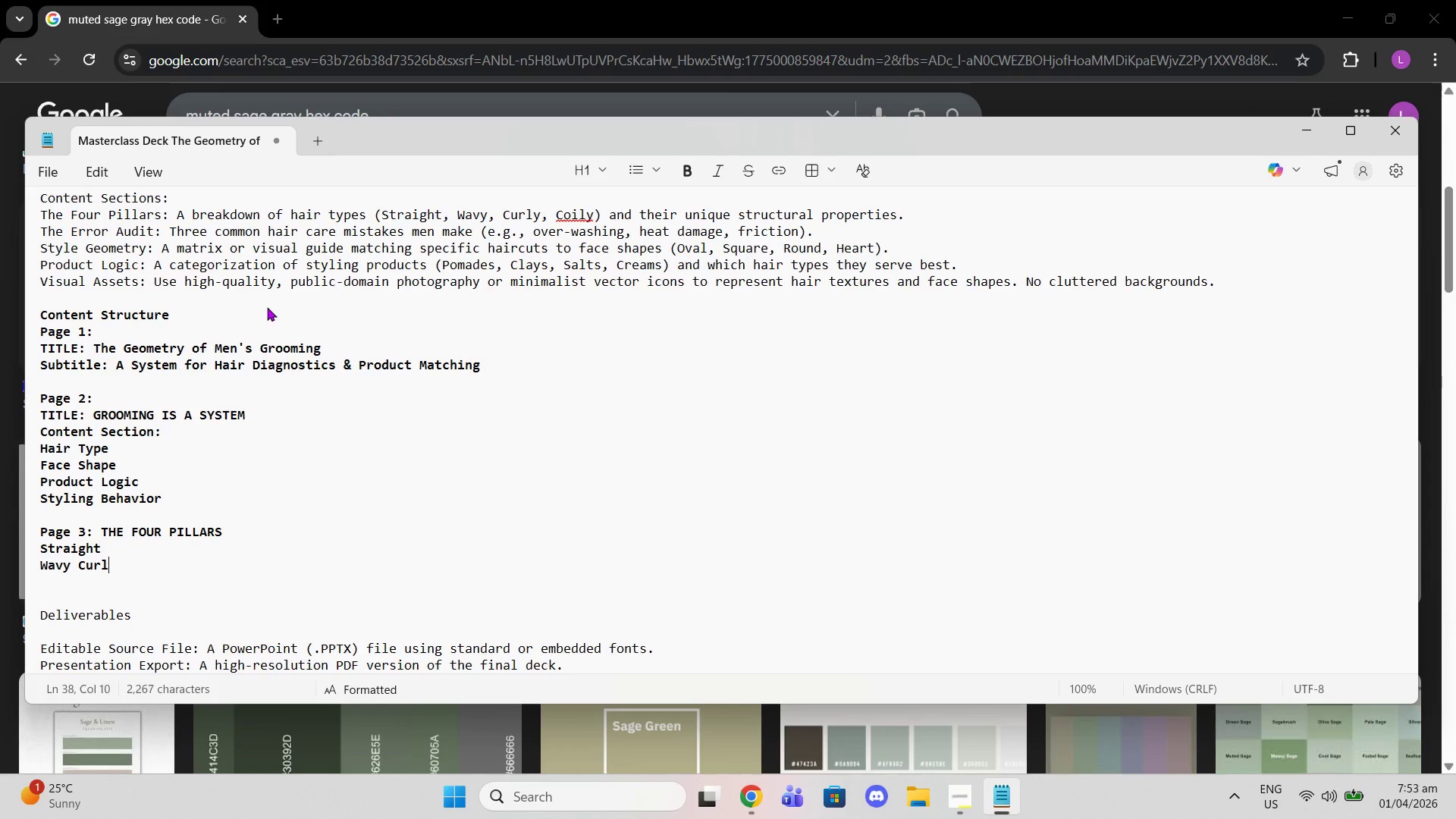 
key(Backspace)
 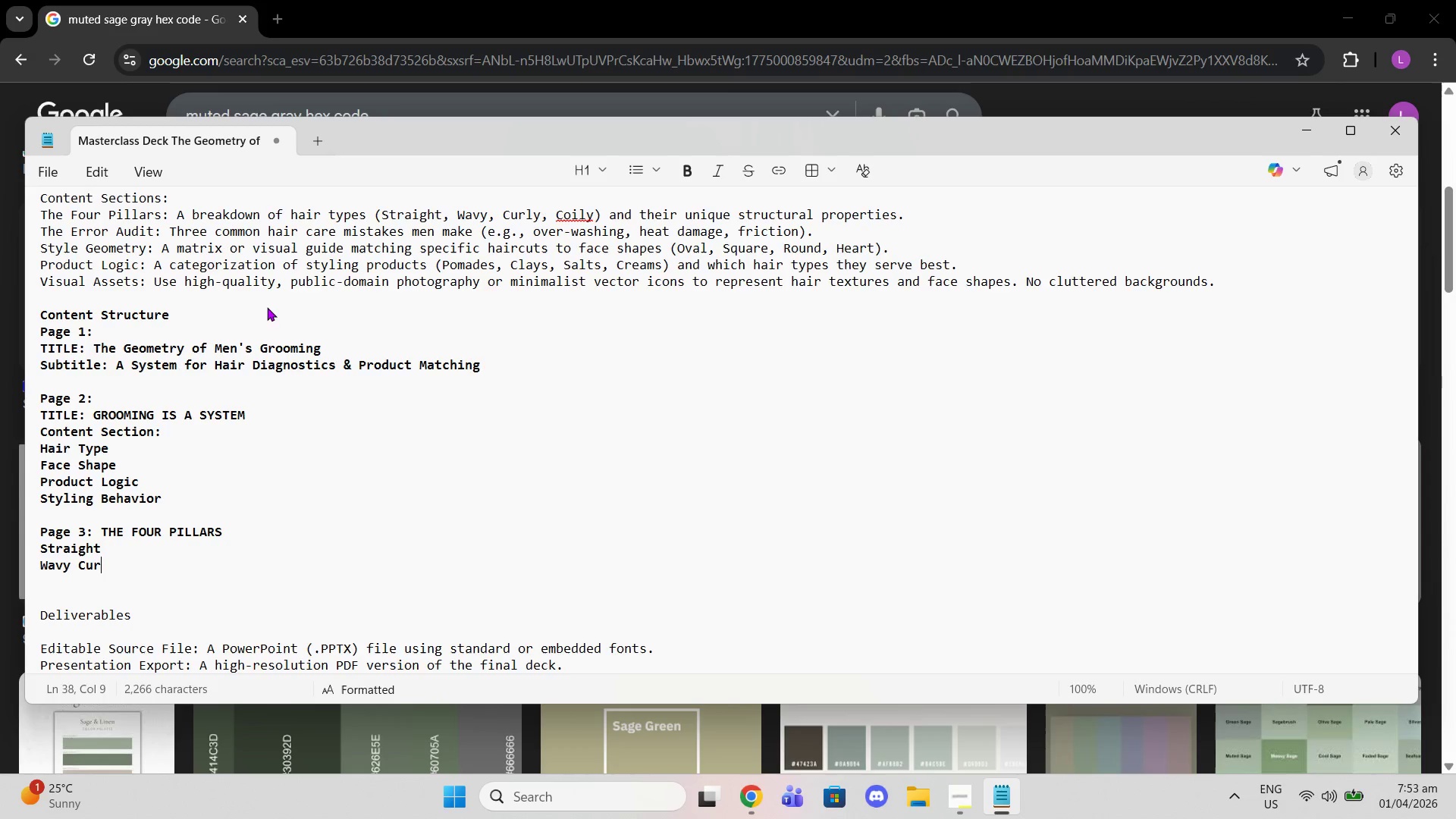 
key(Backspace)
 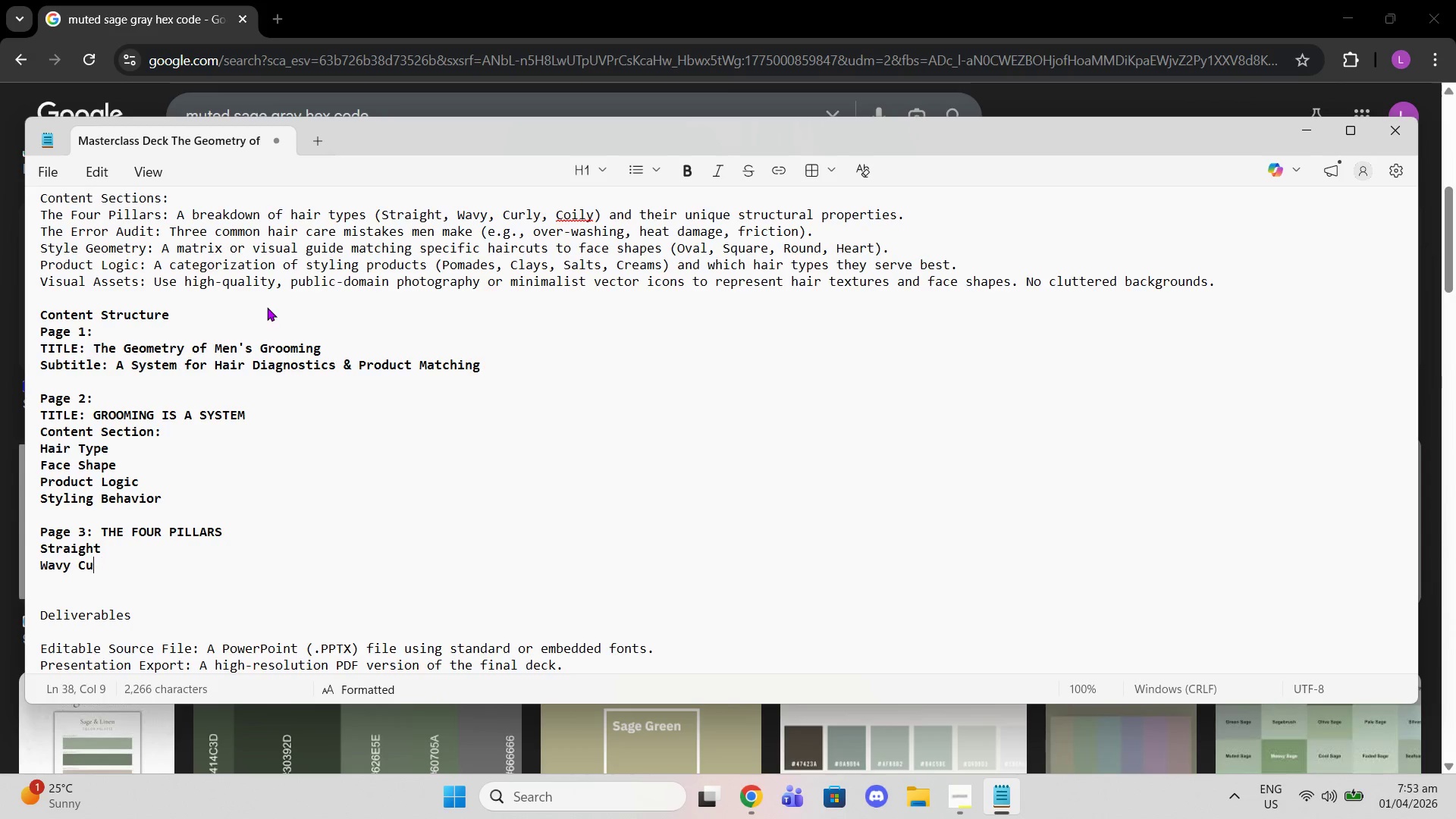 
key(Backspace)
 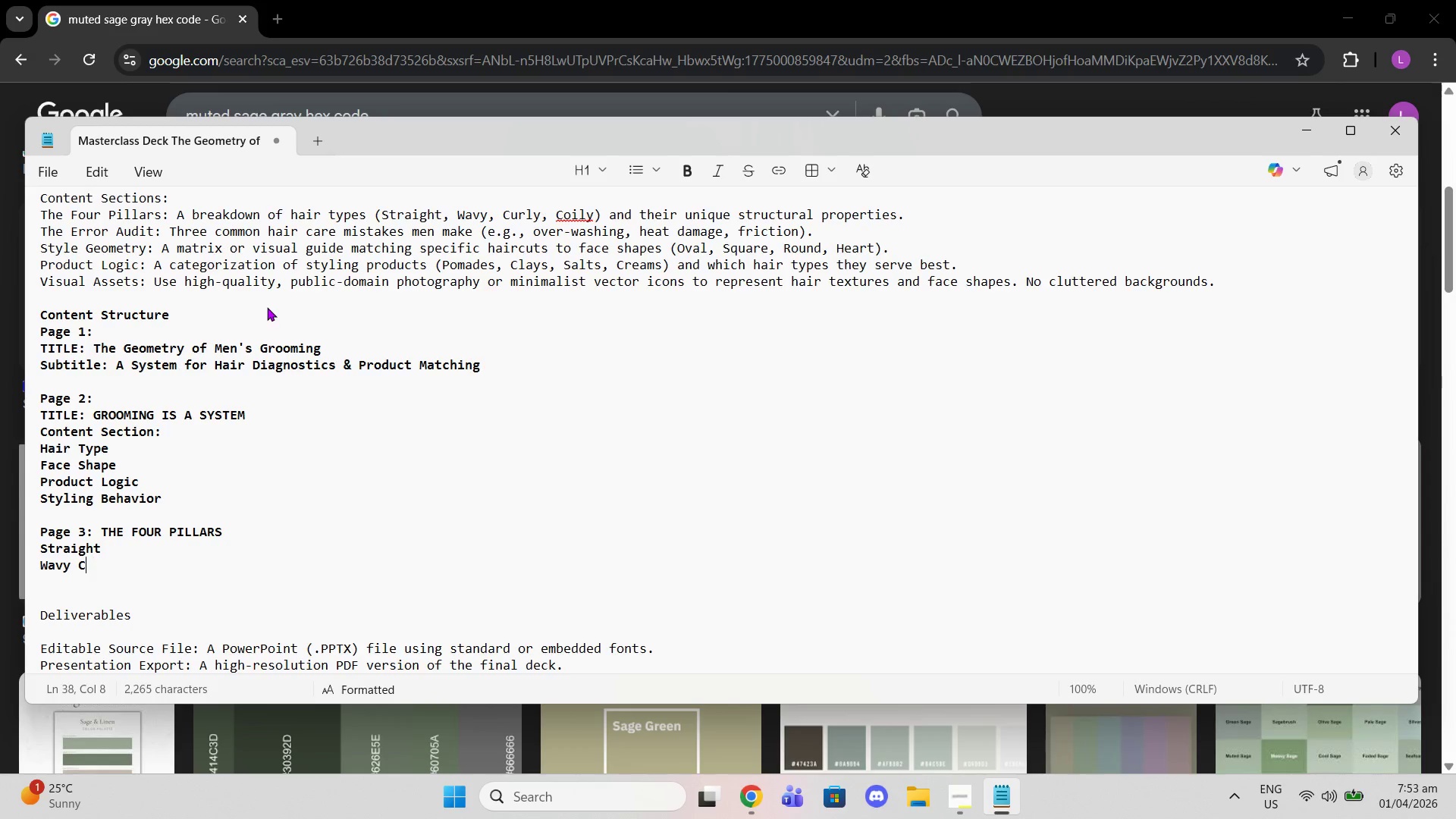 
key(Backspace)
 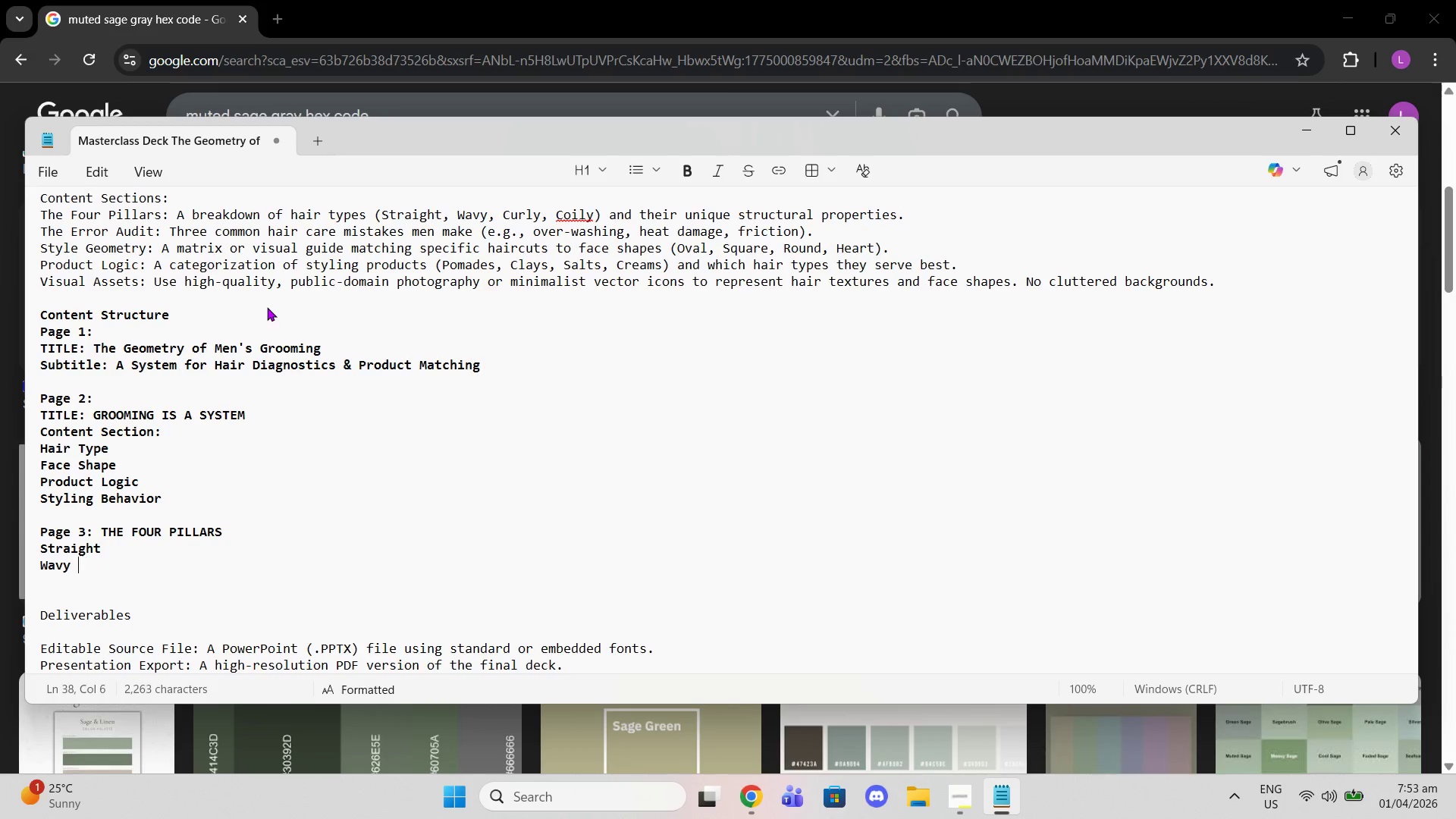 
key(Backspace)
 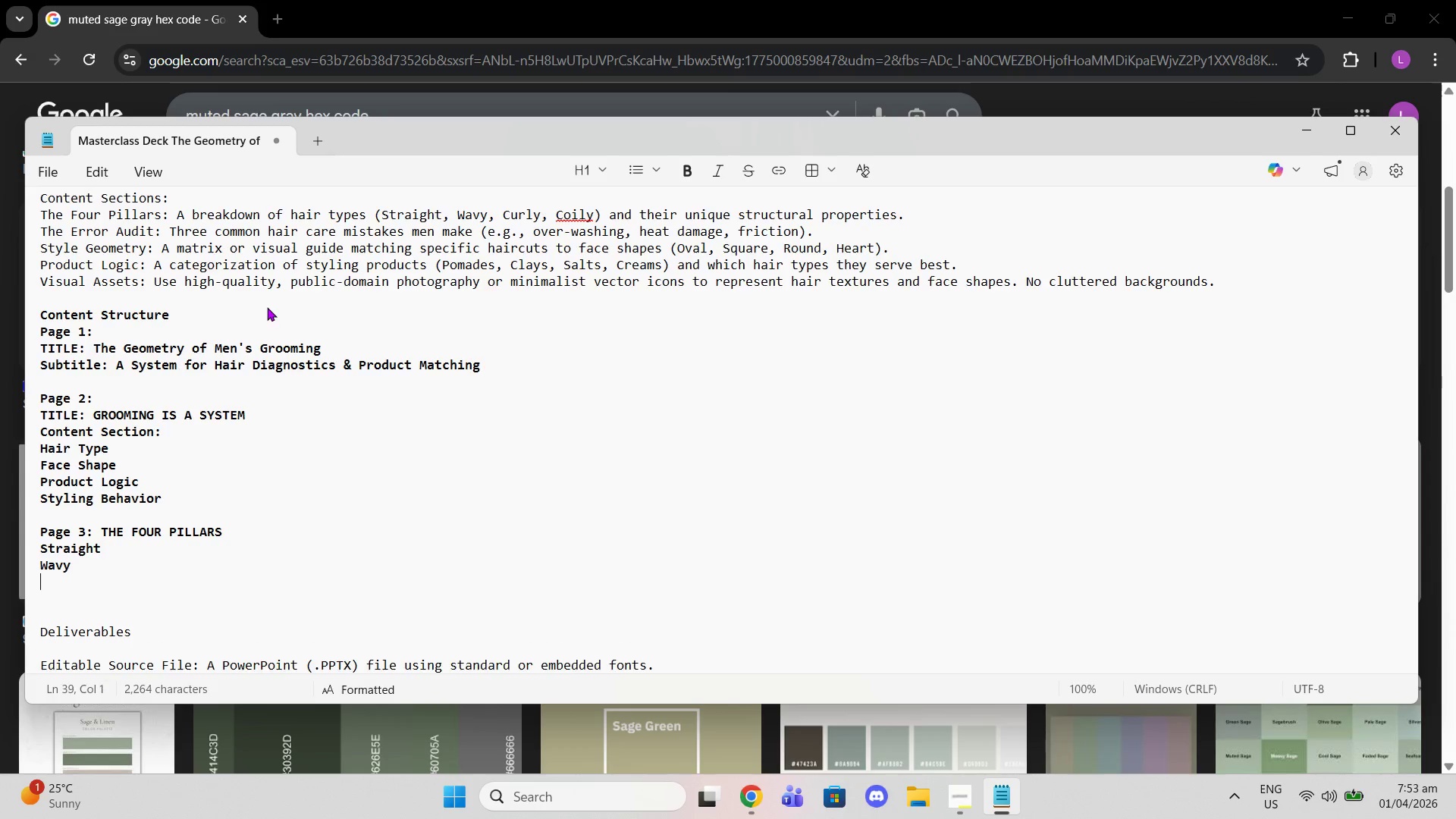 
key(Enter)
 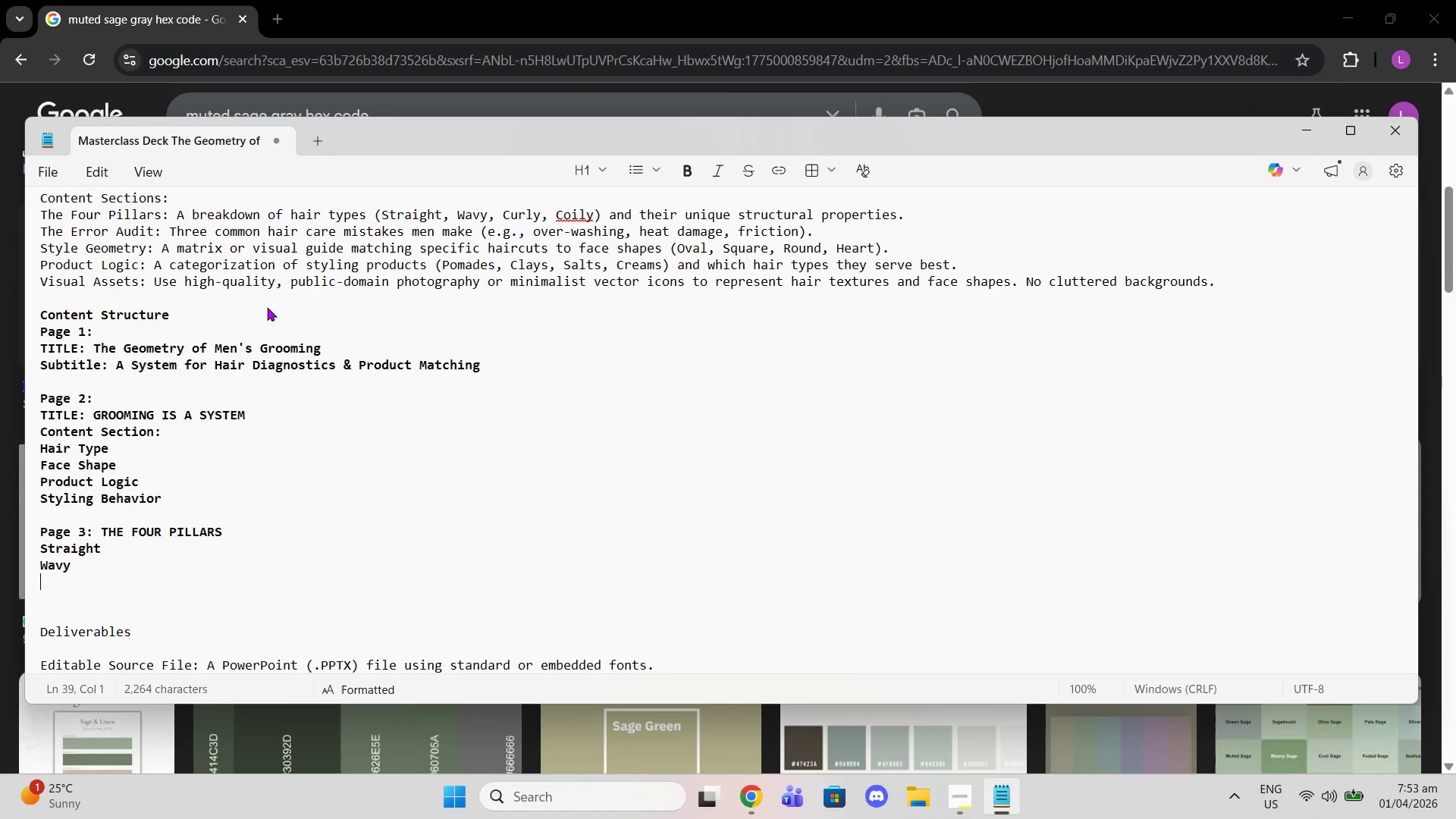 
type(Curly)
 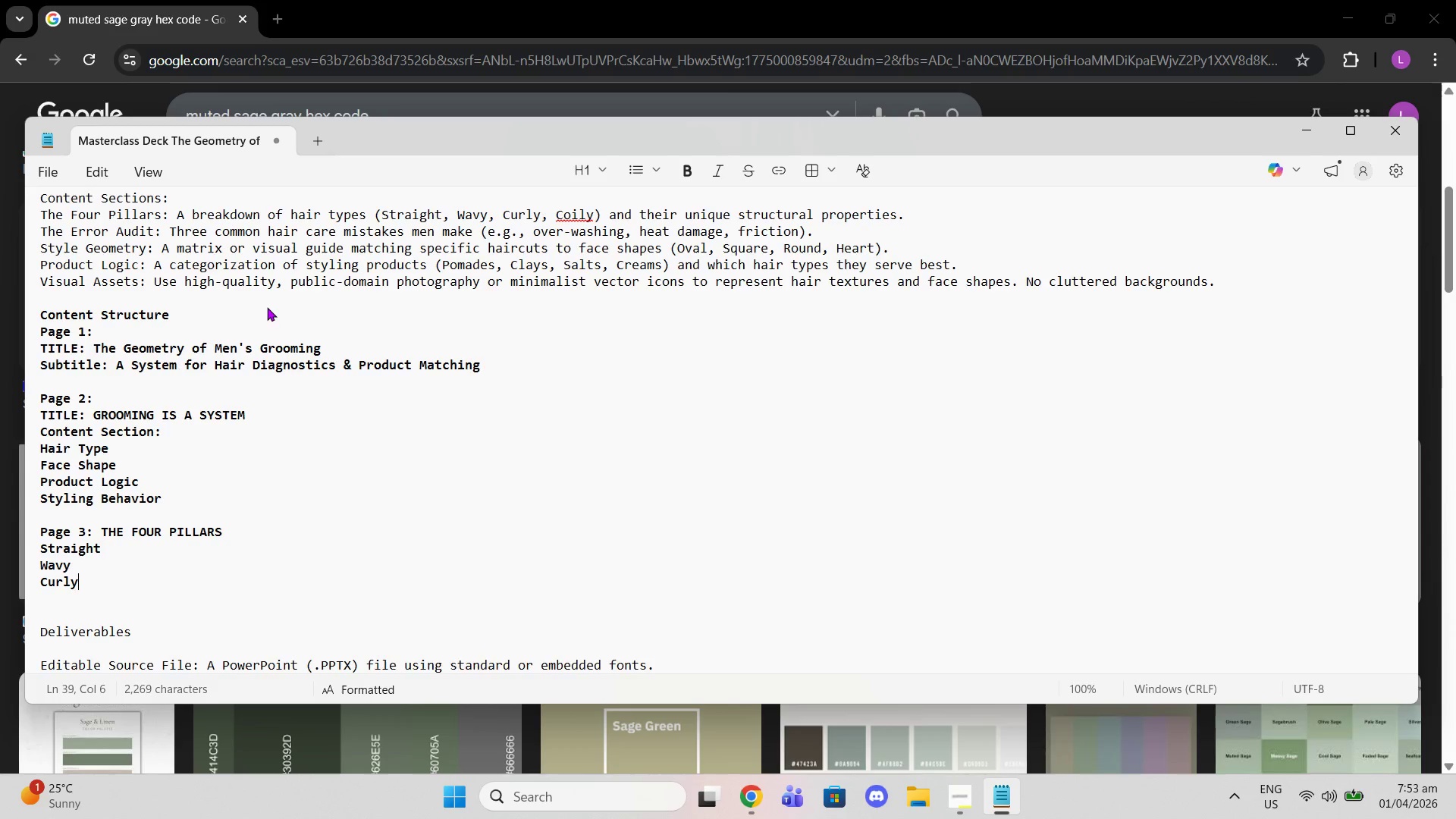 
key(Enter)
 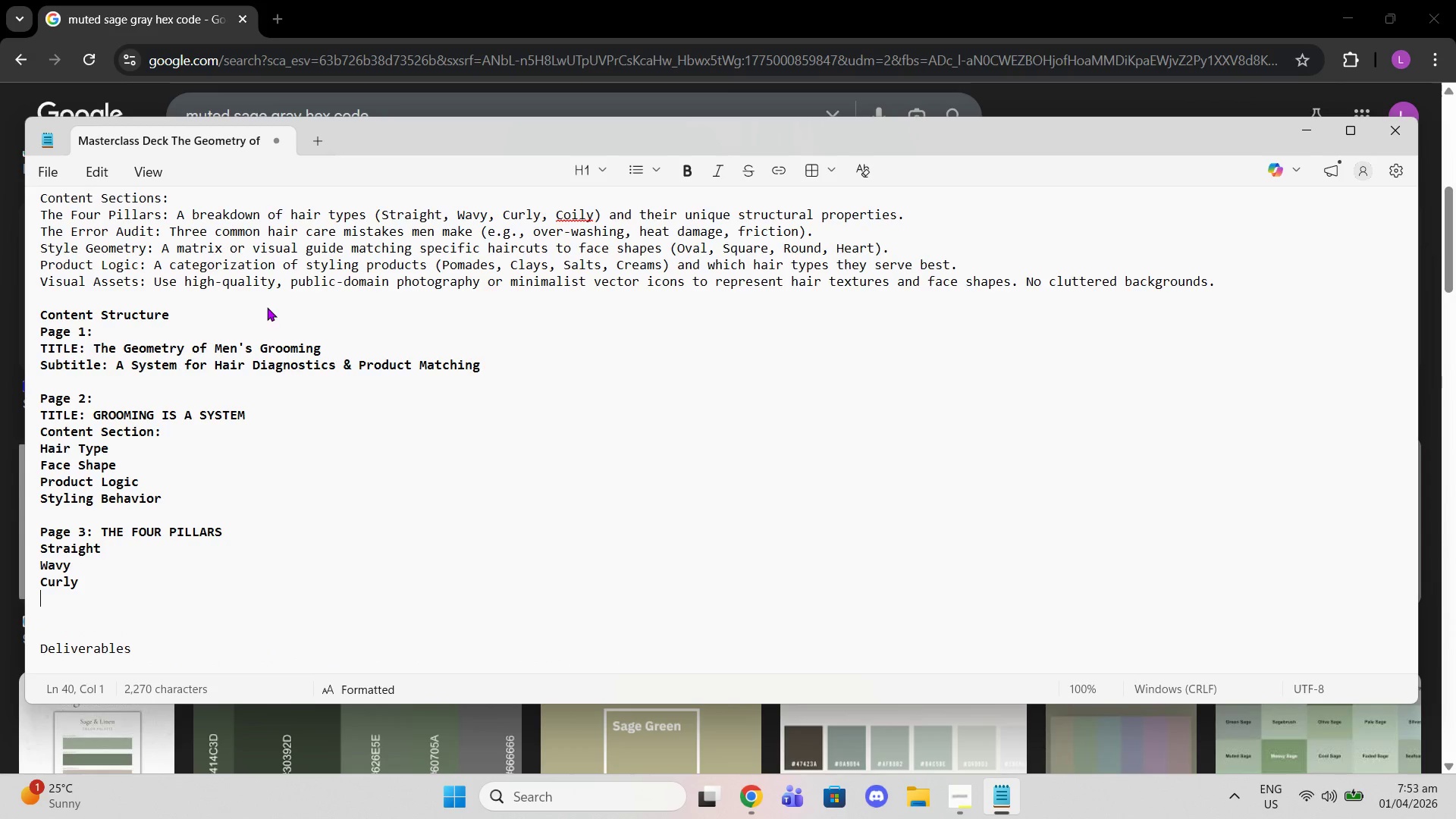 
type(Coilu)
 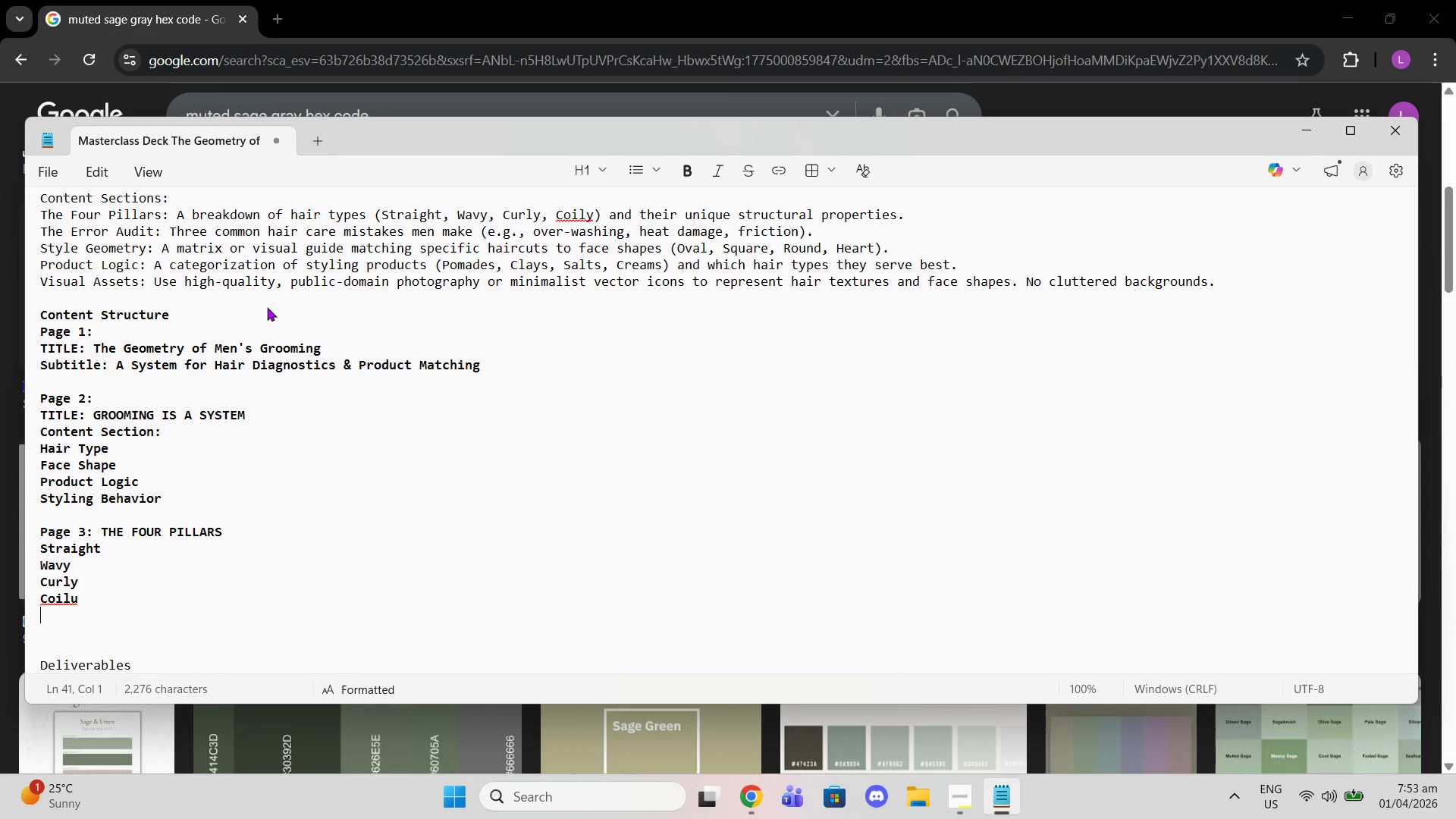 
key(Enter)
 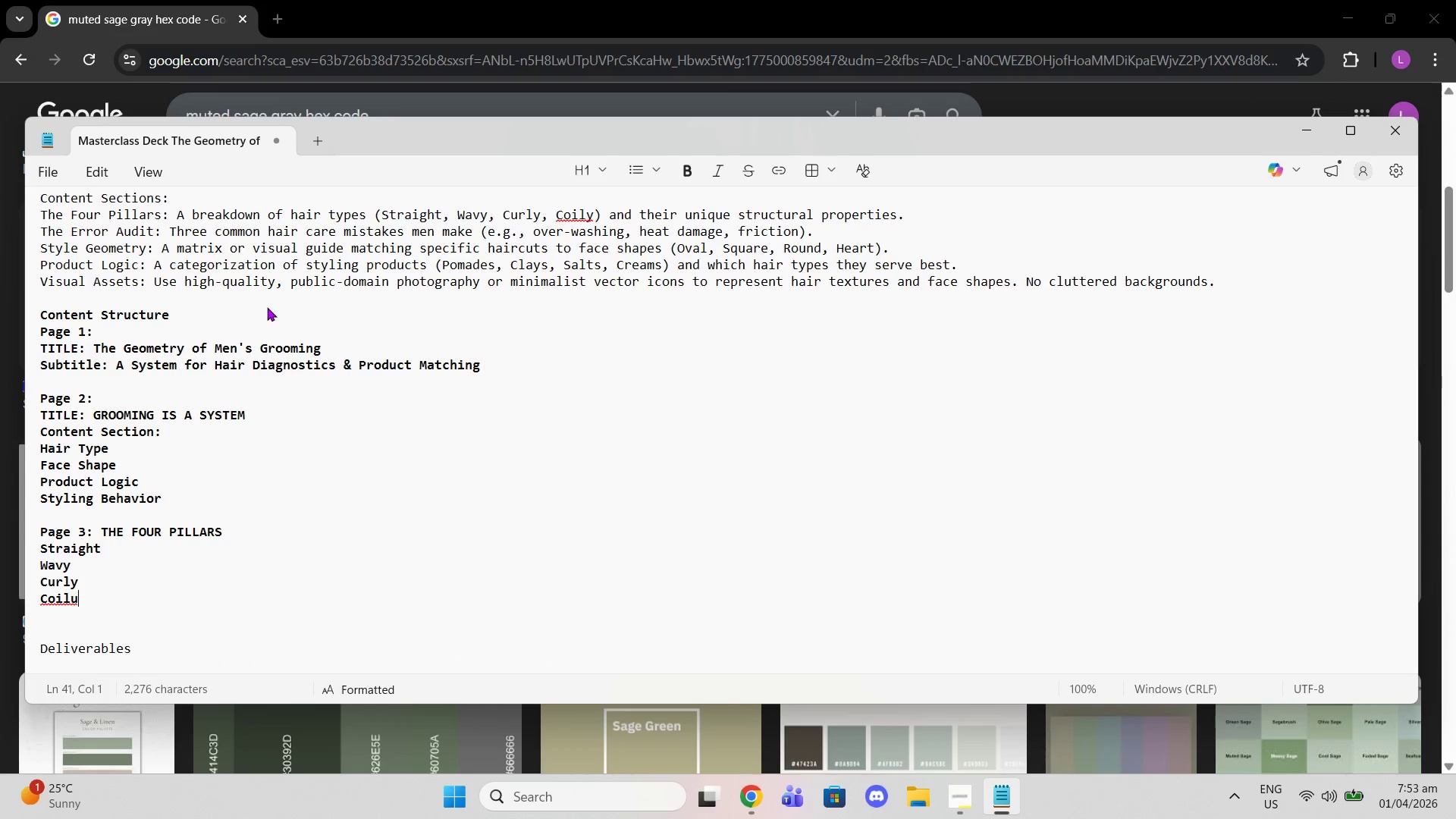 
key(Backspace)
 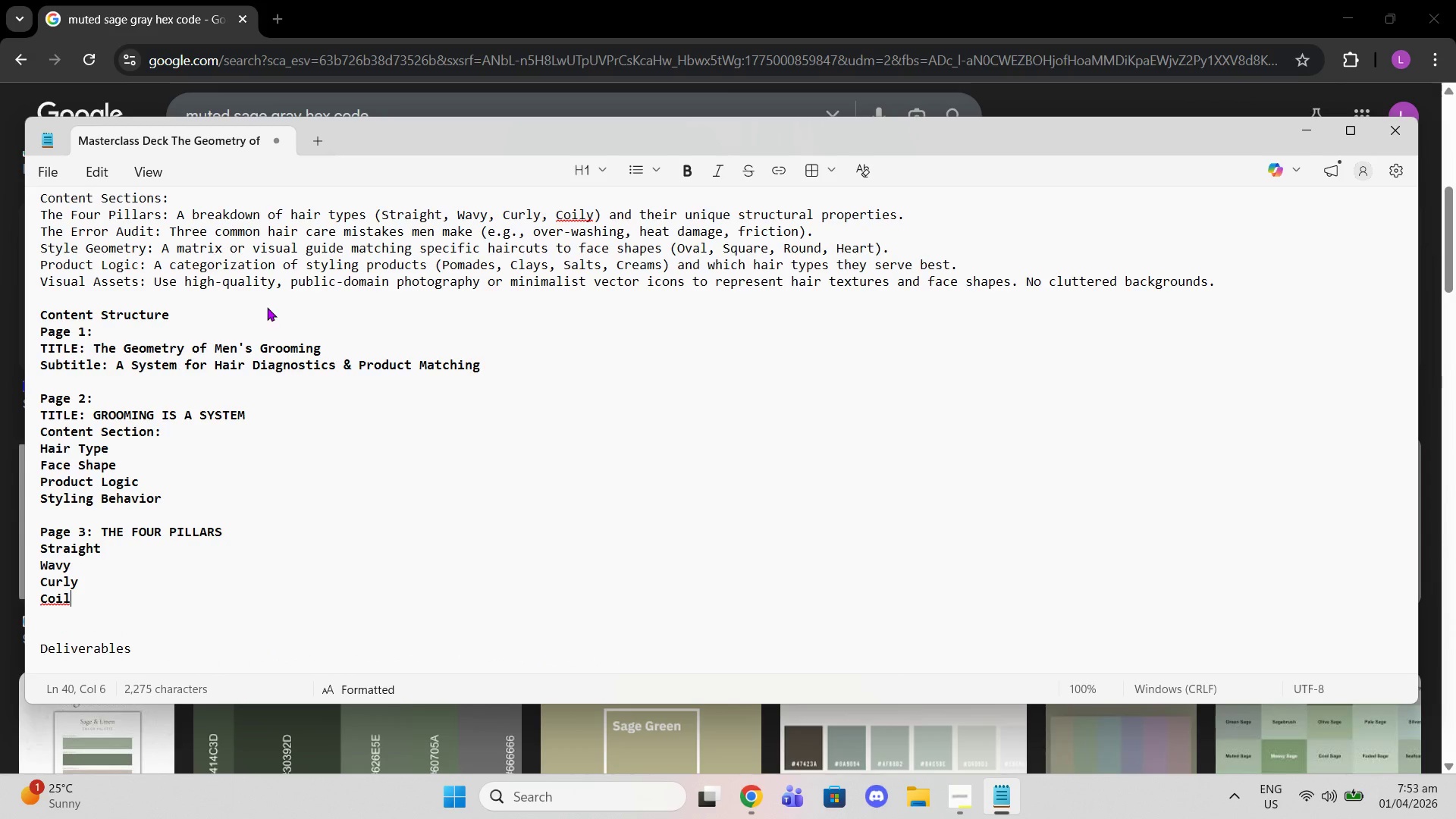 
key(Backspace)
 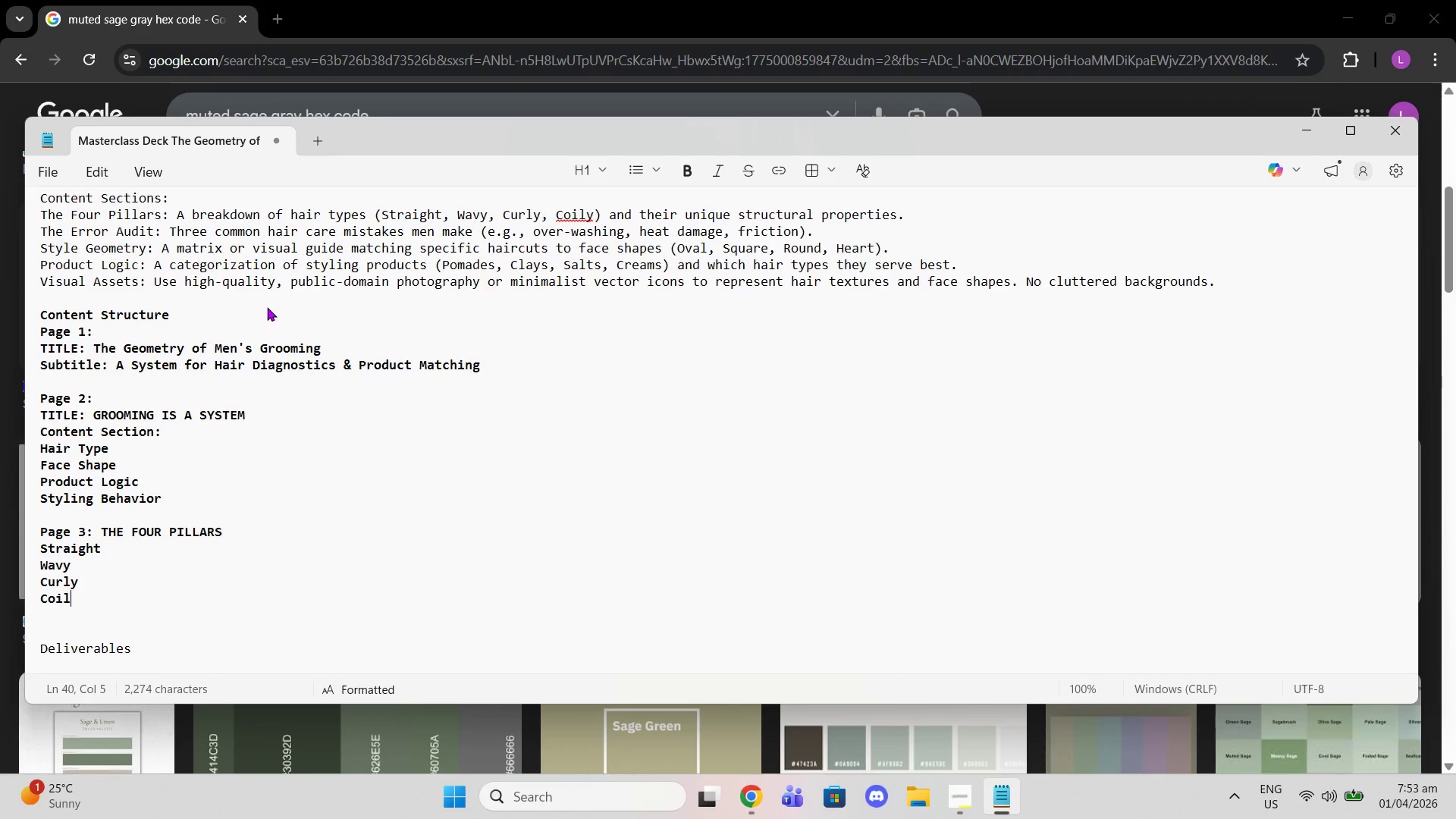 
key(Y)
 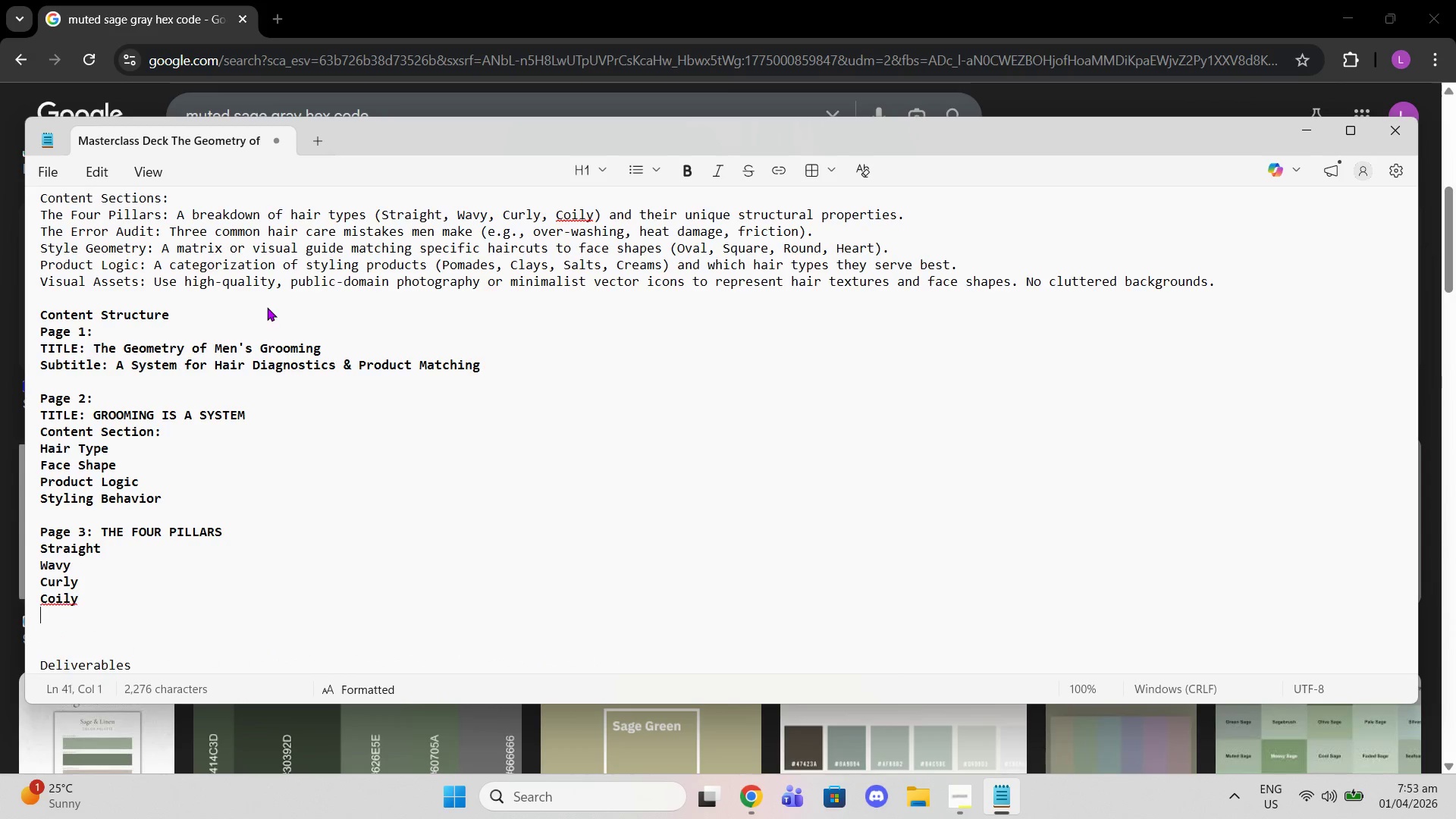 
key(Enter)
 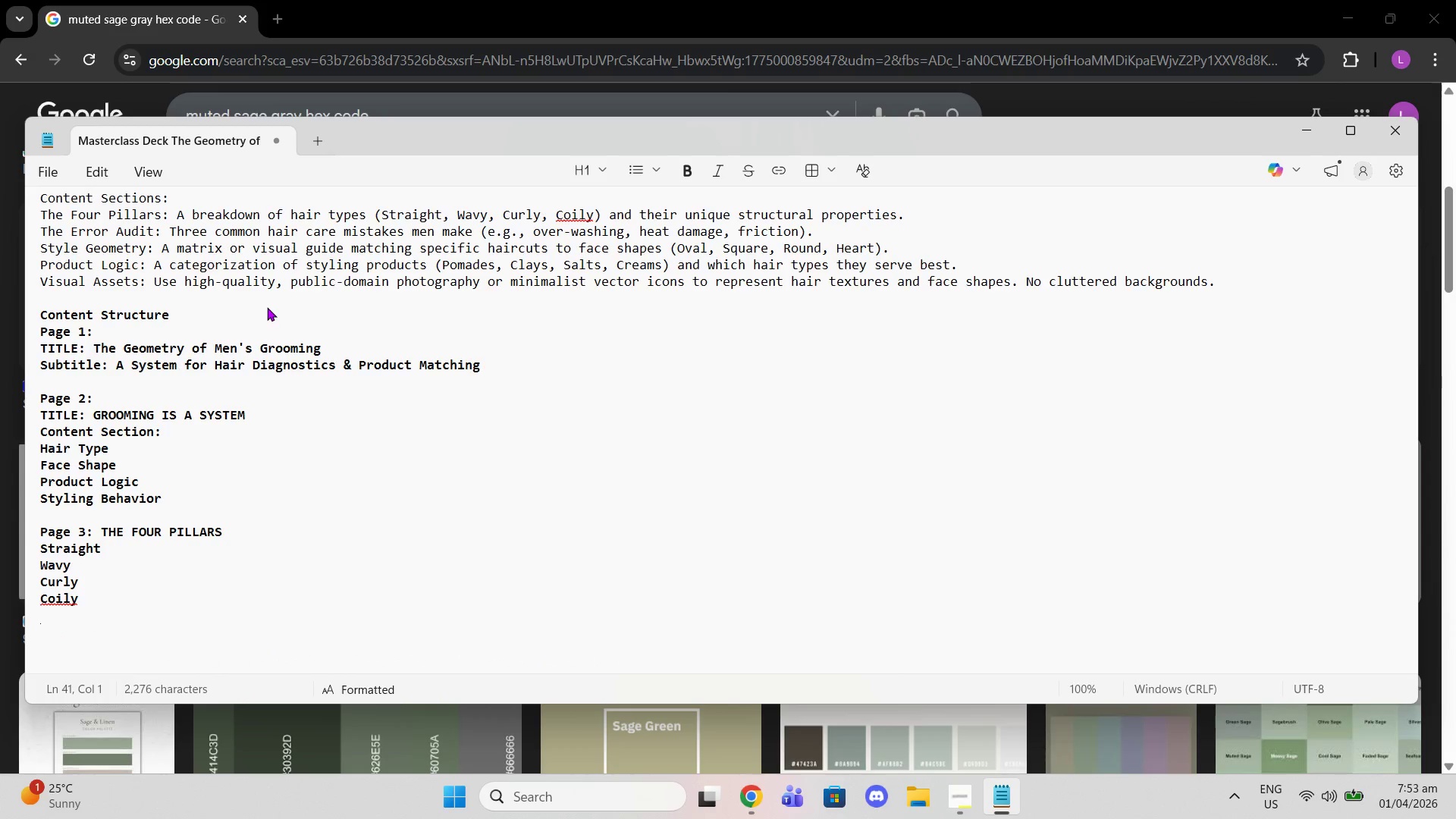 
key(Enter)
 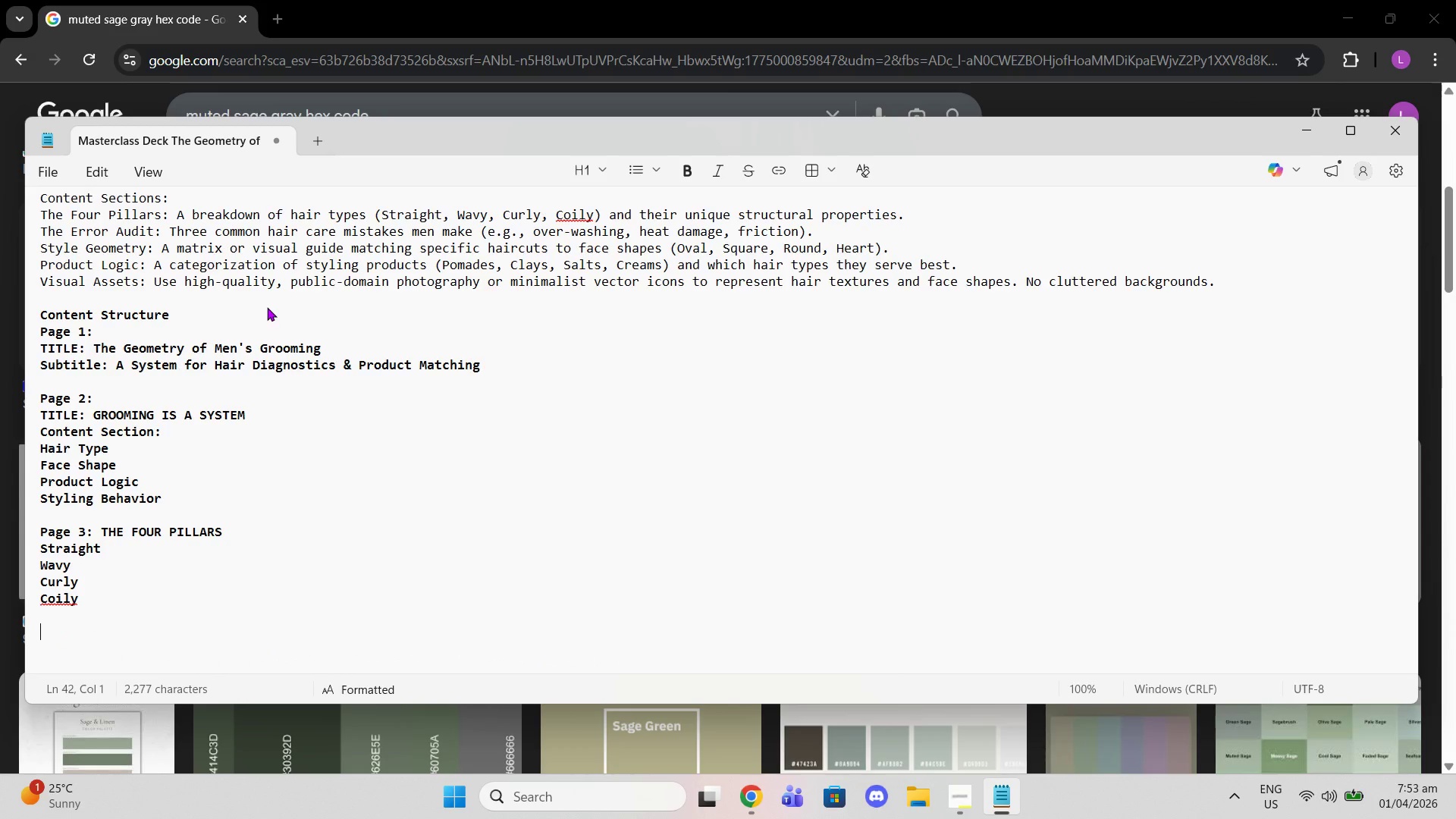 
type(Page )
 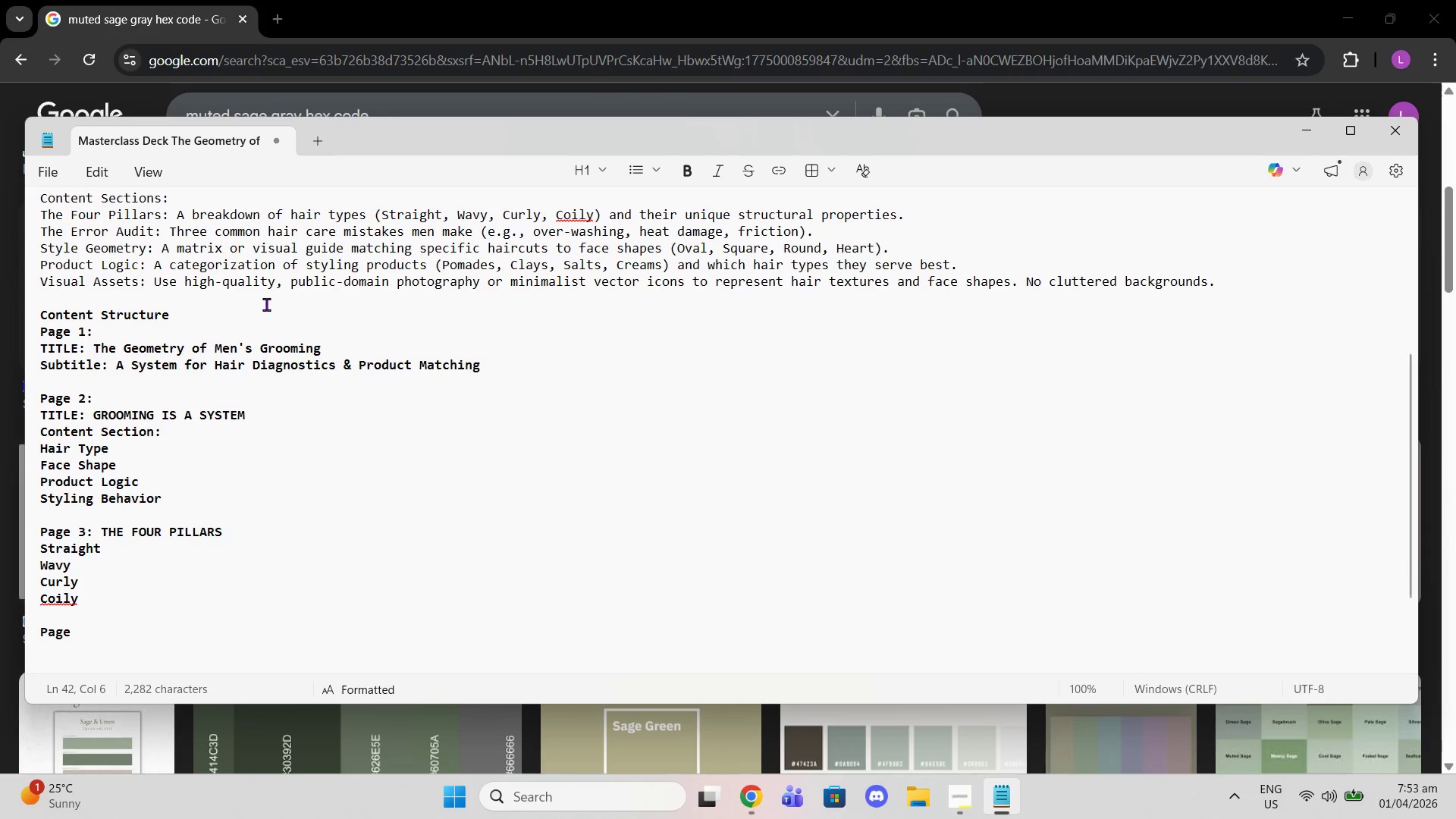 
scroll: coordinate [271, 317], scroll_direction: down, amount: 1.0
 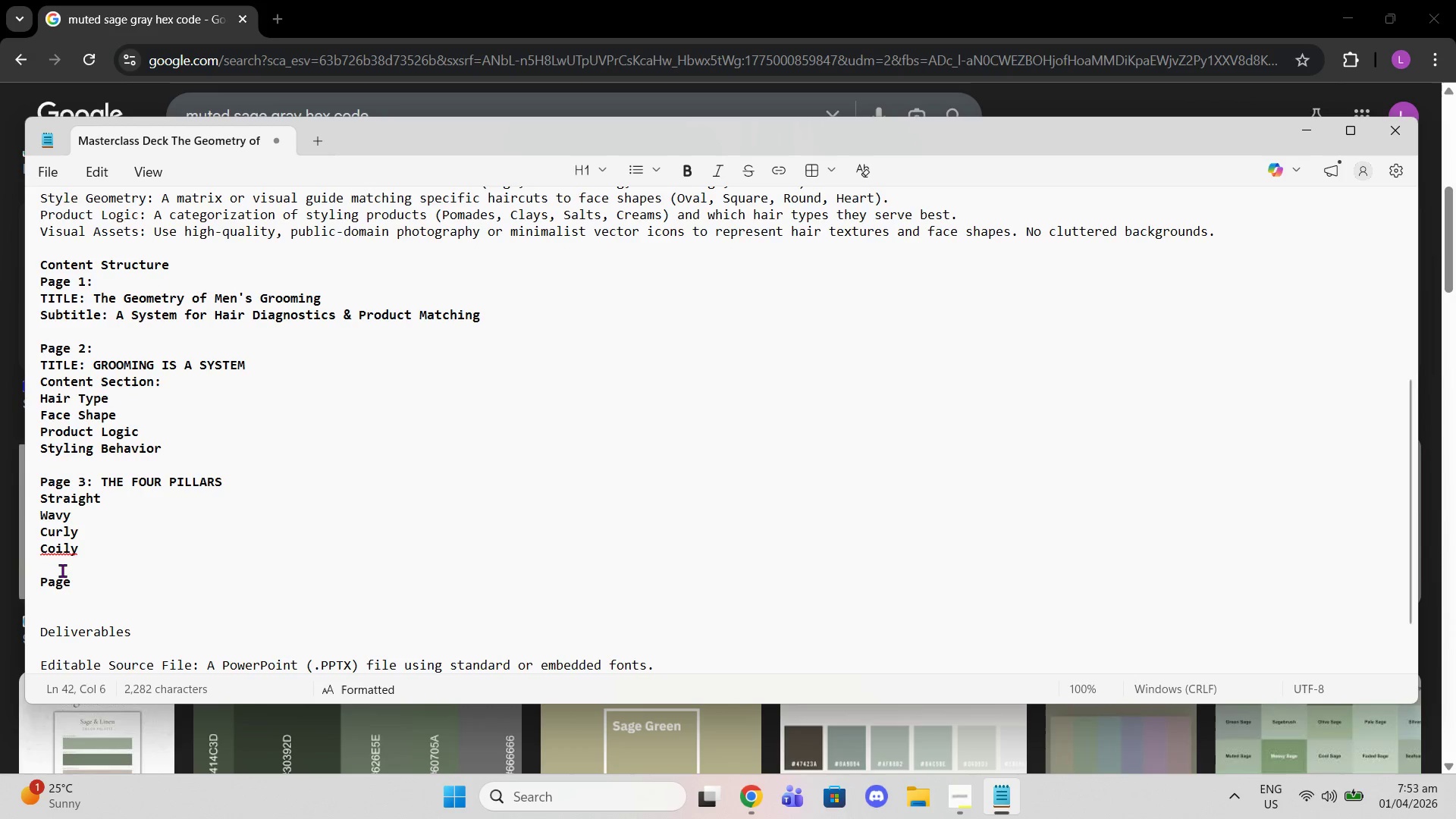 
left_click([272, 3])
 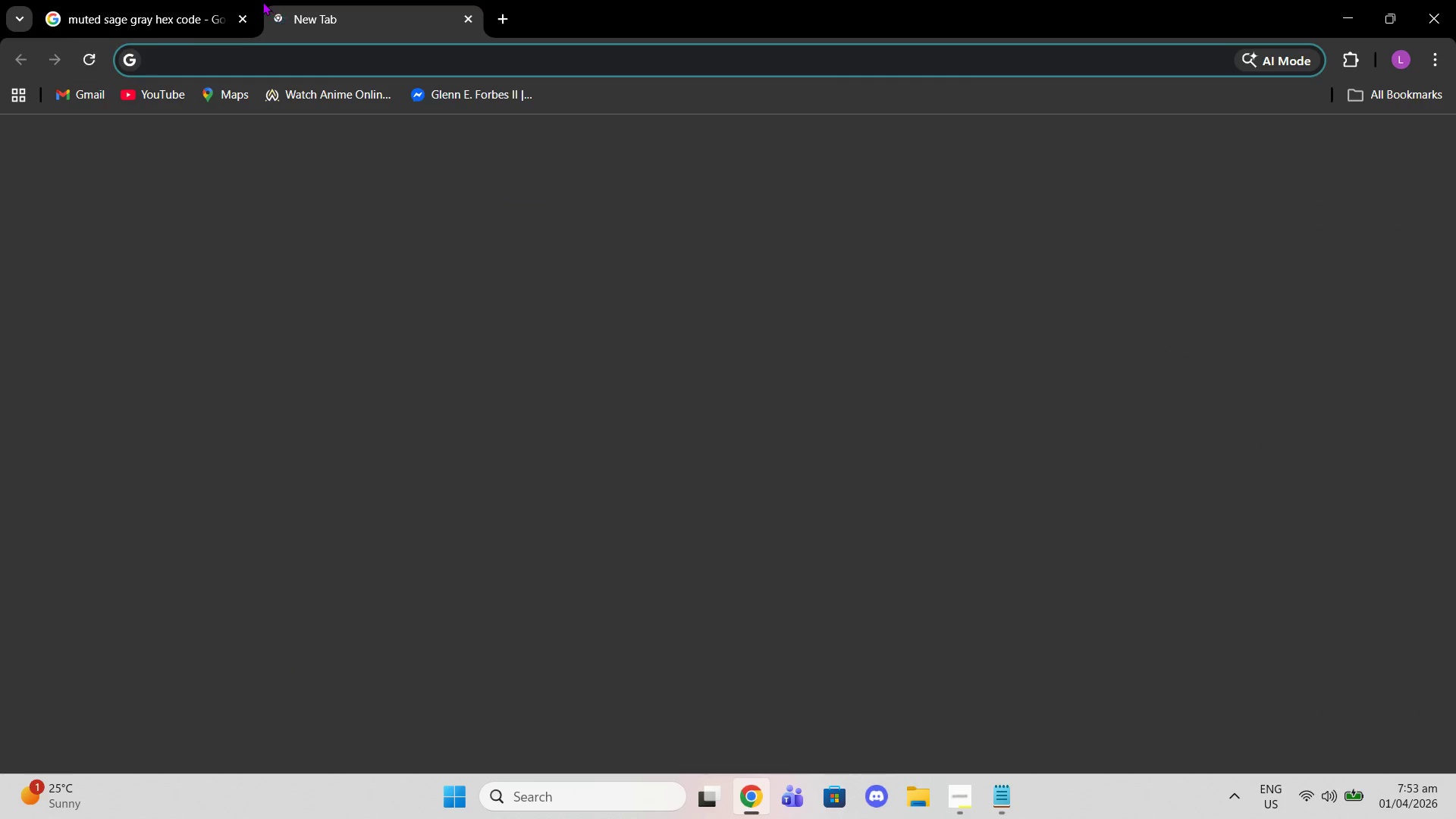 
type(coily hair)
 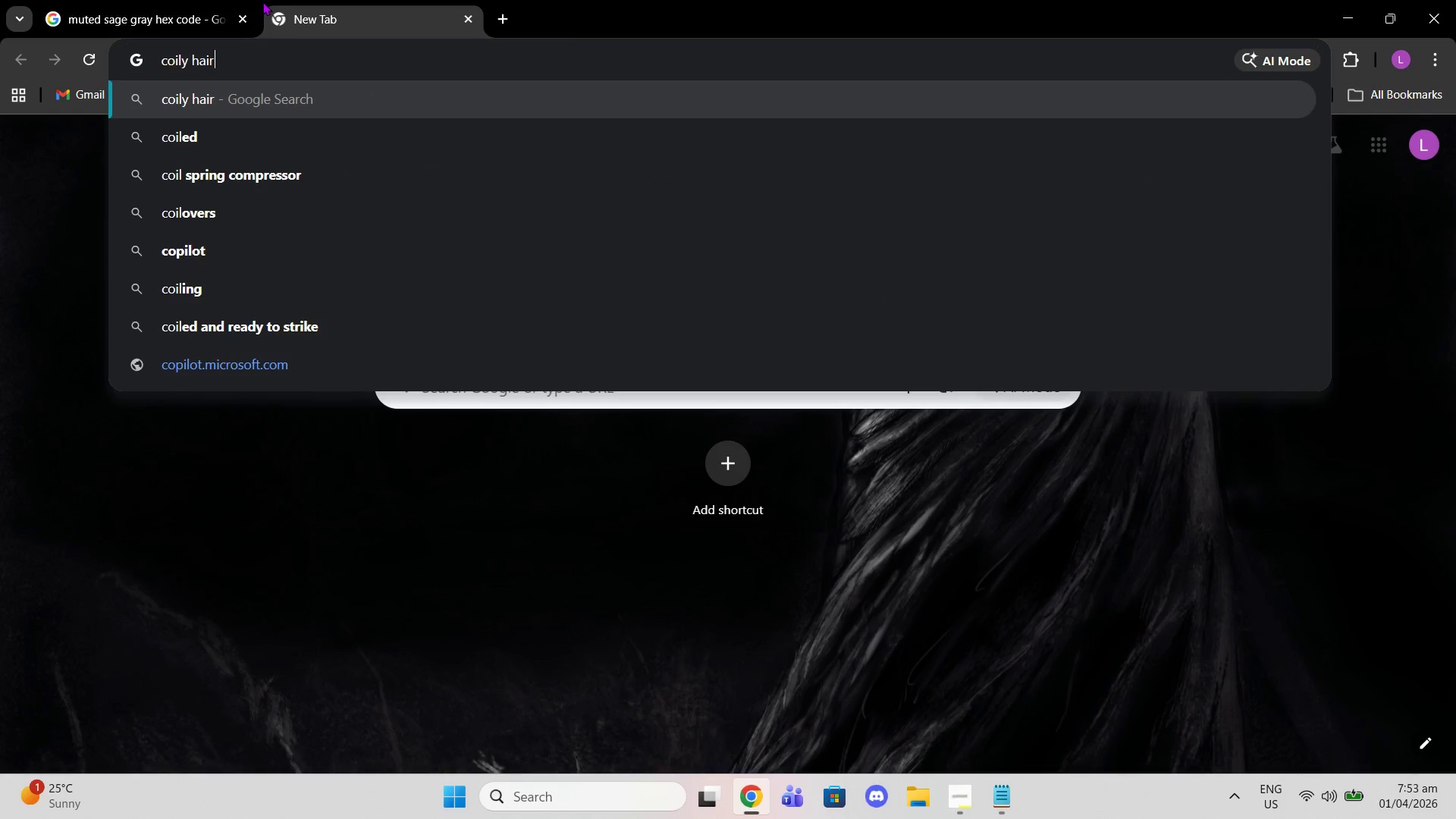 
key(Enter)
 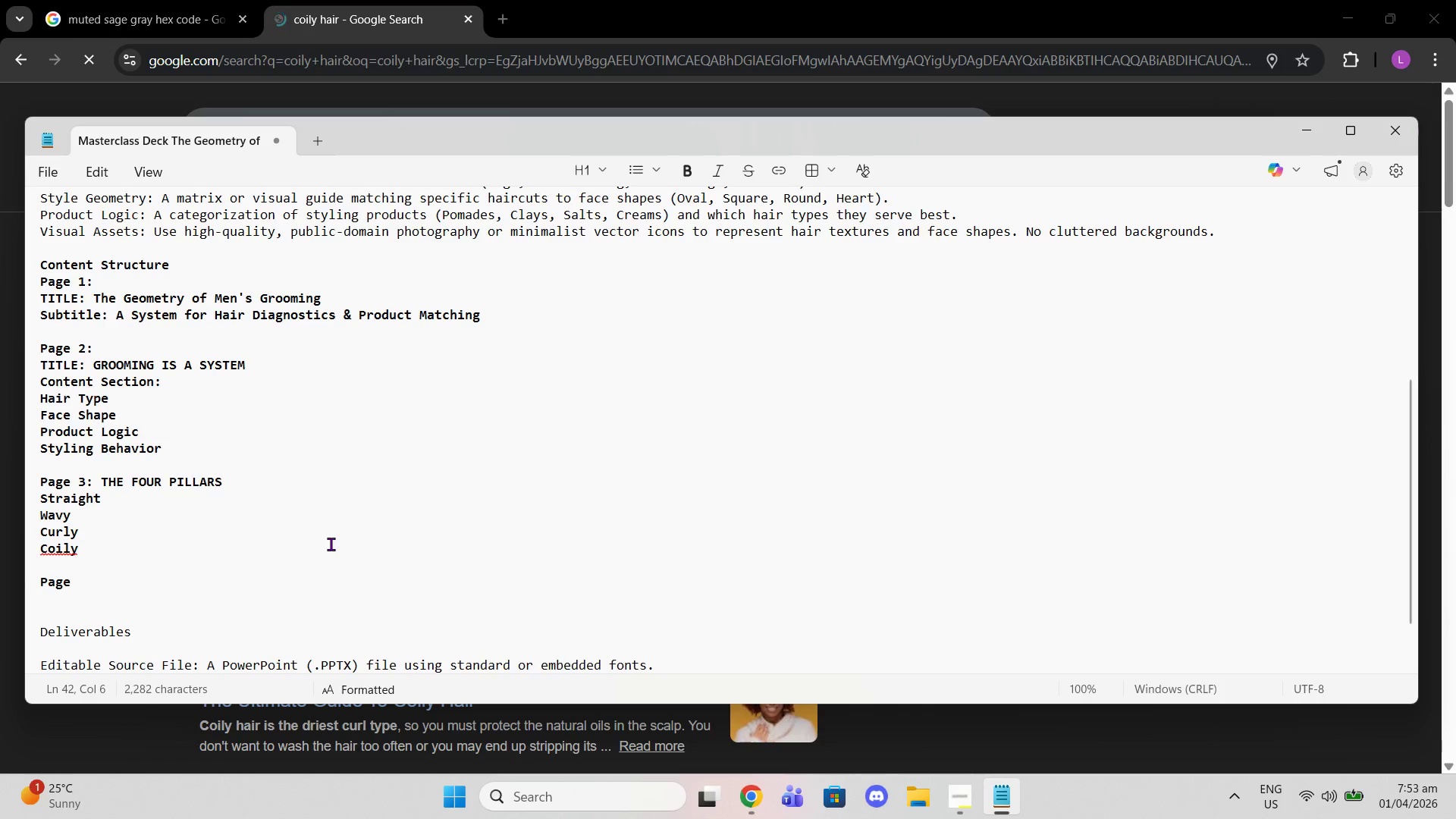 
type(4: Straight)
 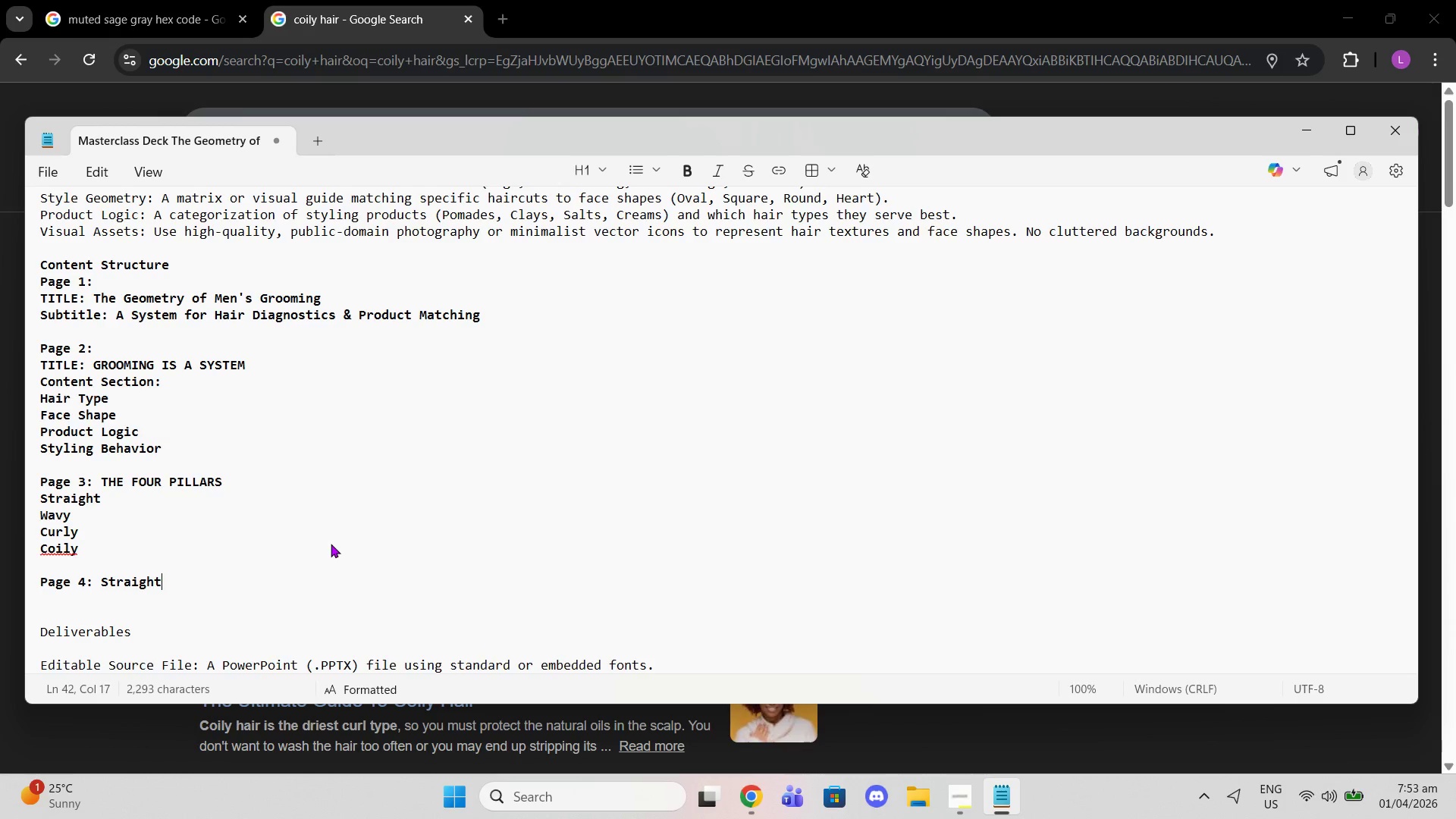 
key(Enter)
 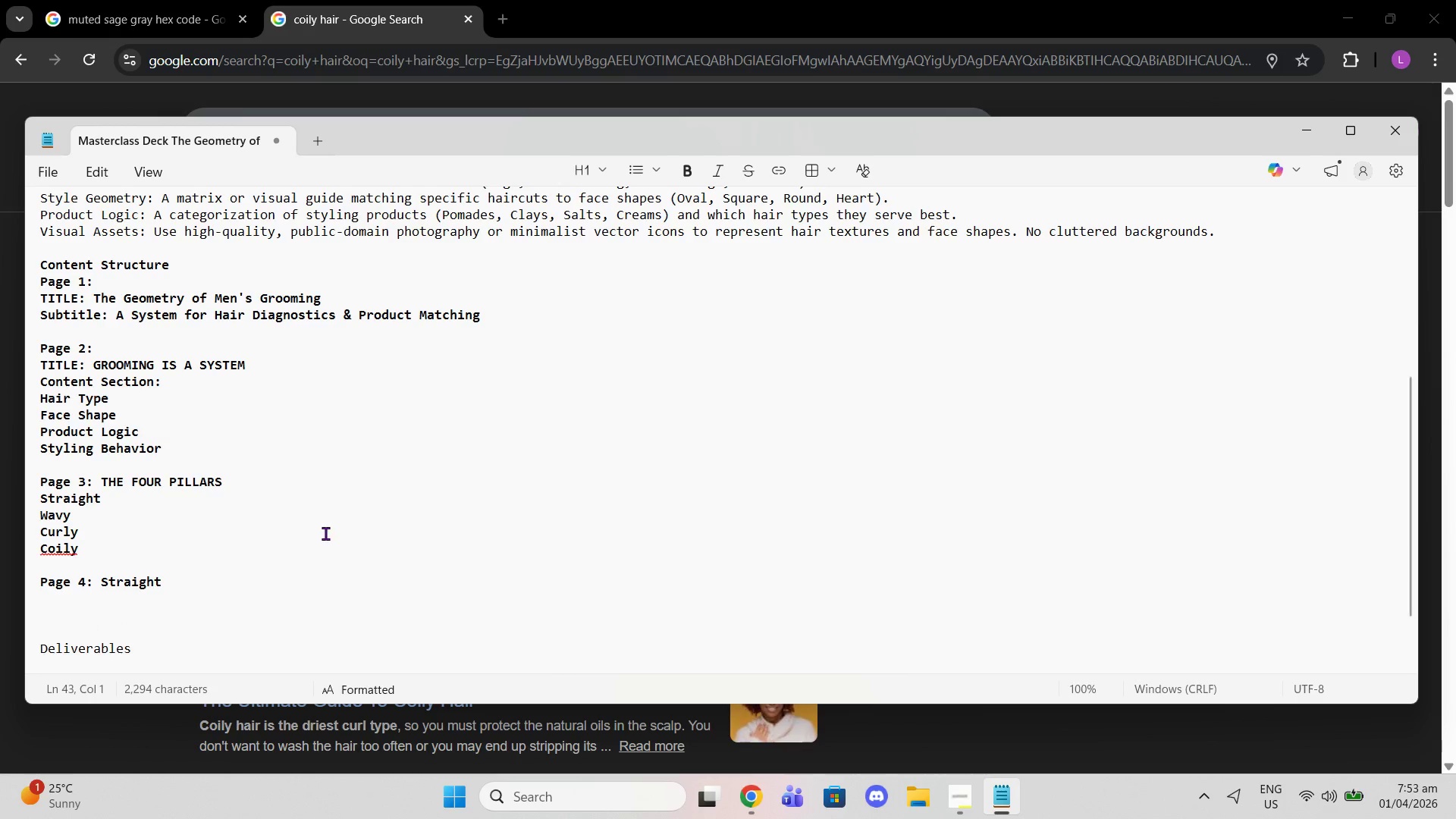 
scroll: coordinate [348, 490], scroll_direction: down, amount: 1.0
 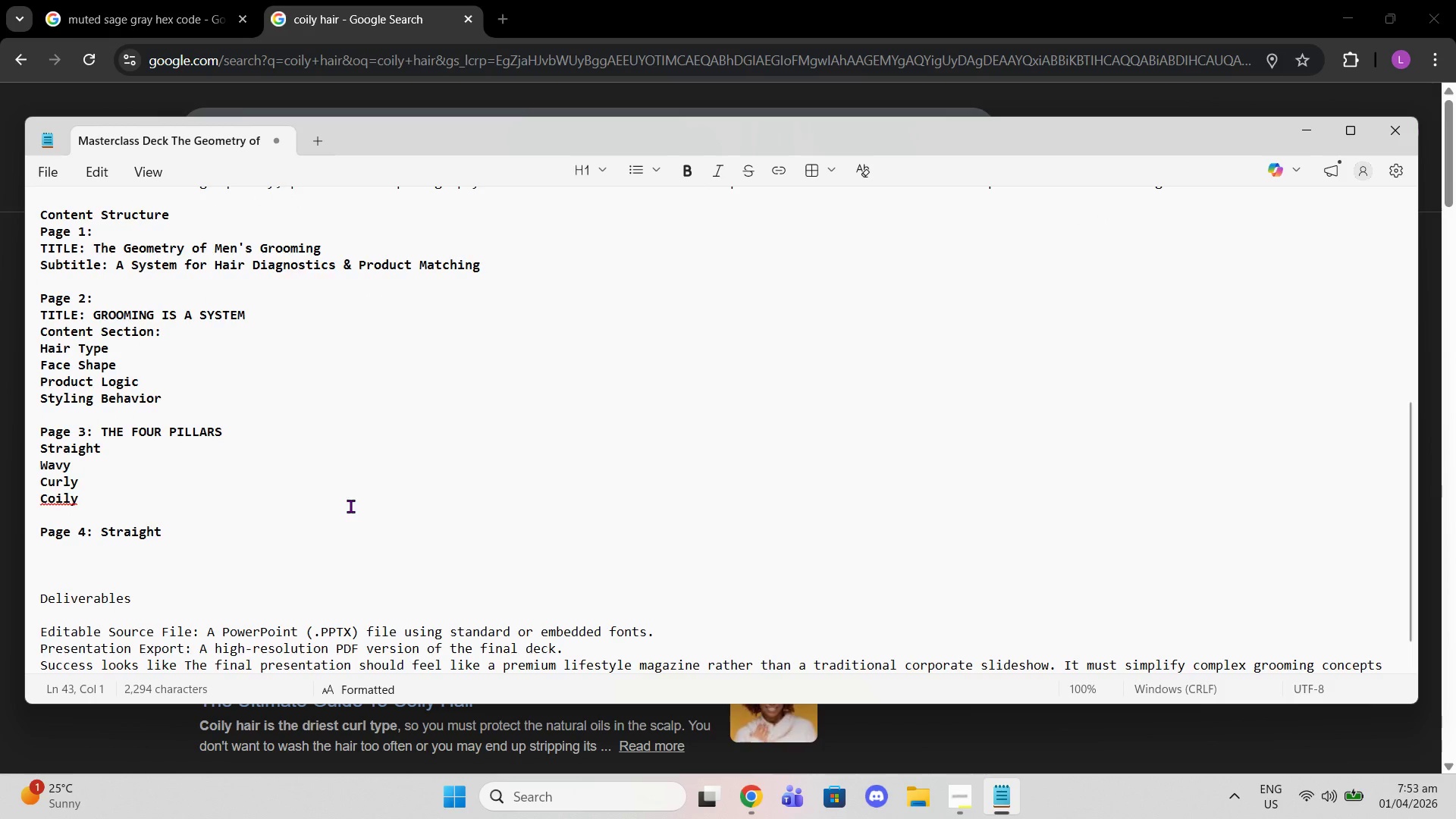 
left_click([360, 528])
 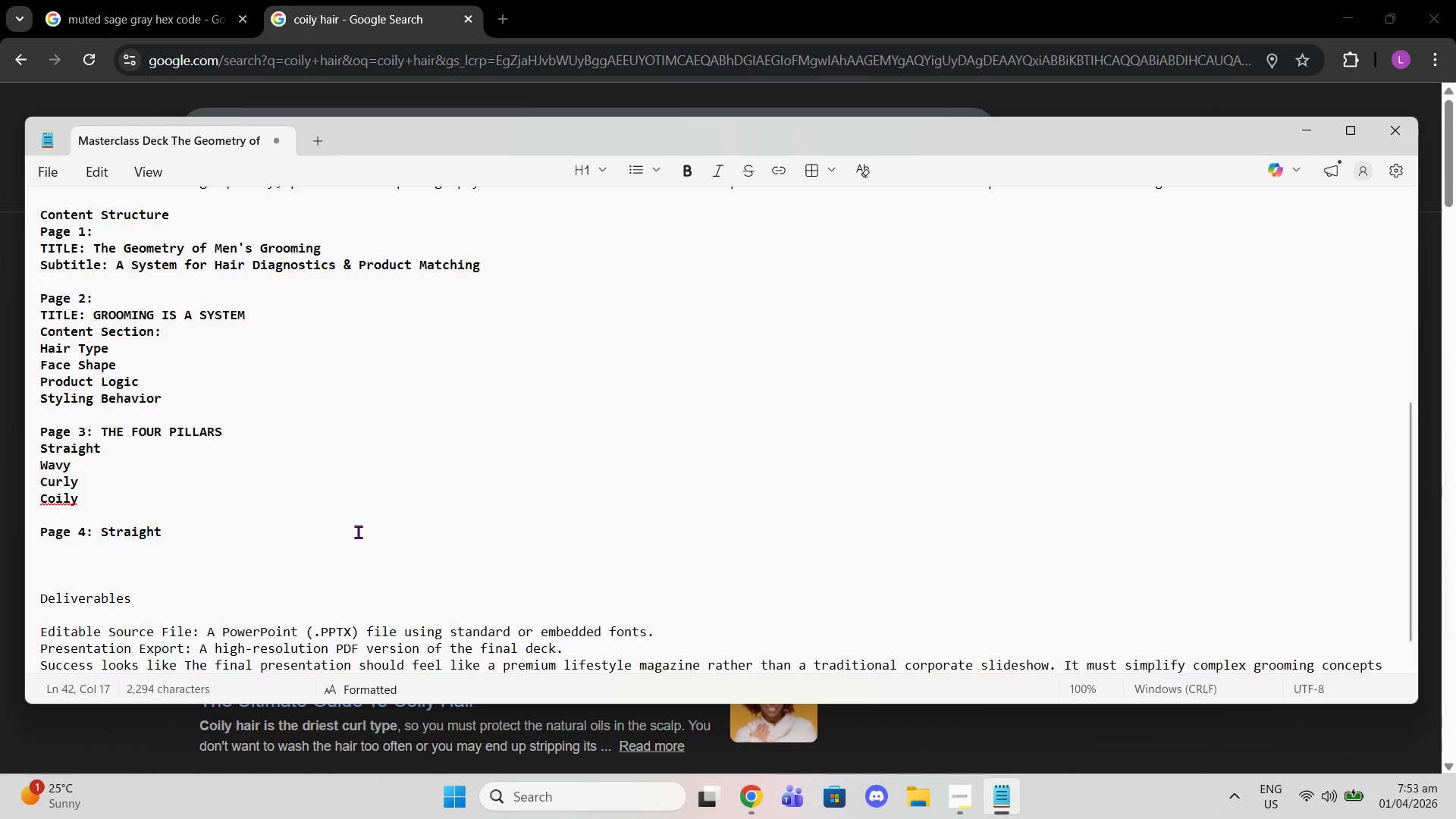 
type( - Ty)
key(Backspace)
type(ype I)
 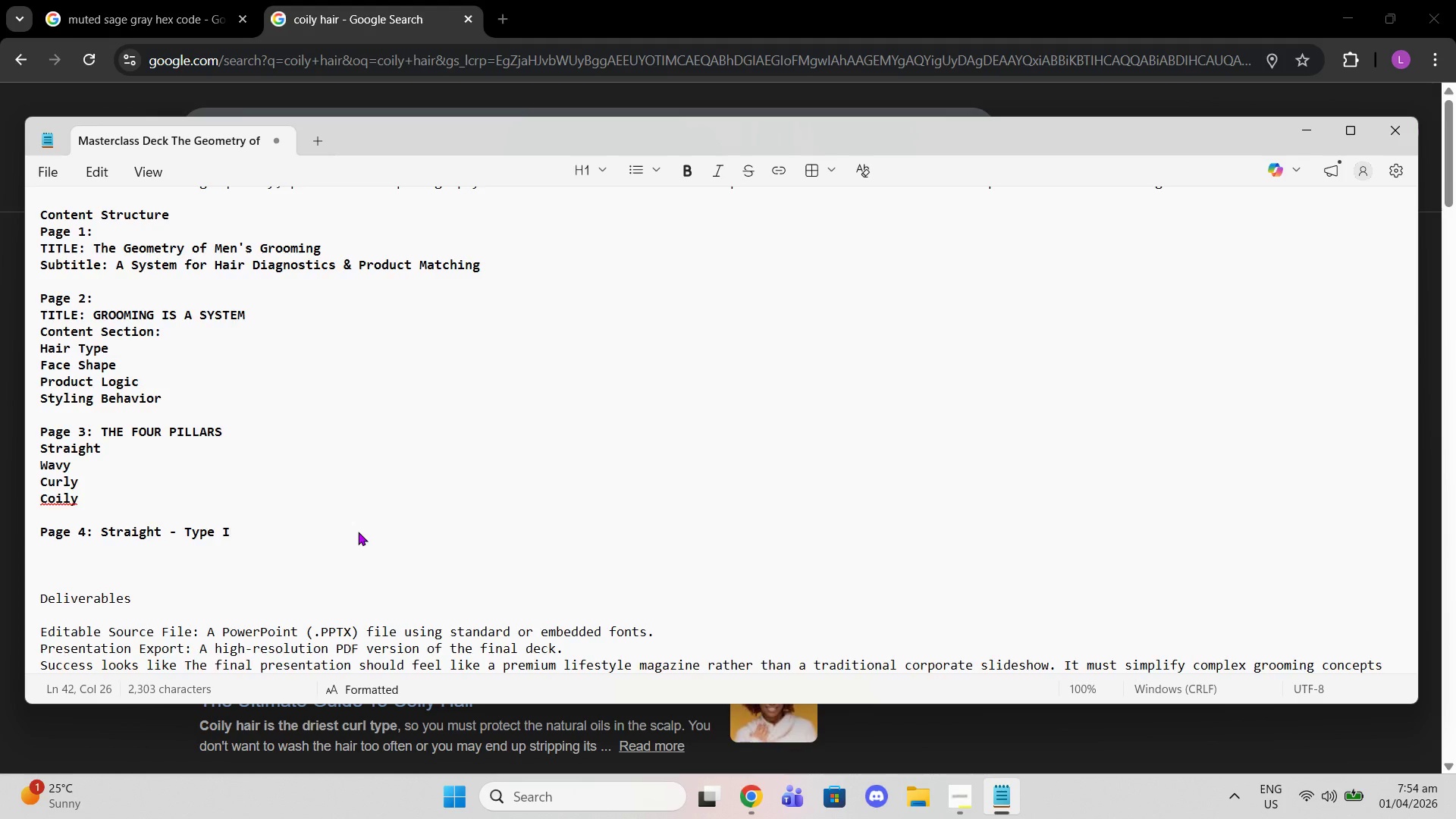 
key(Enter)
 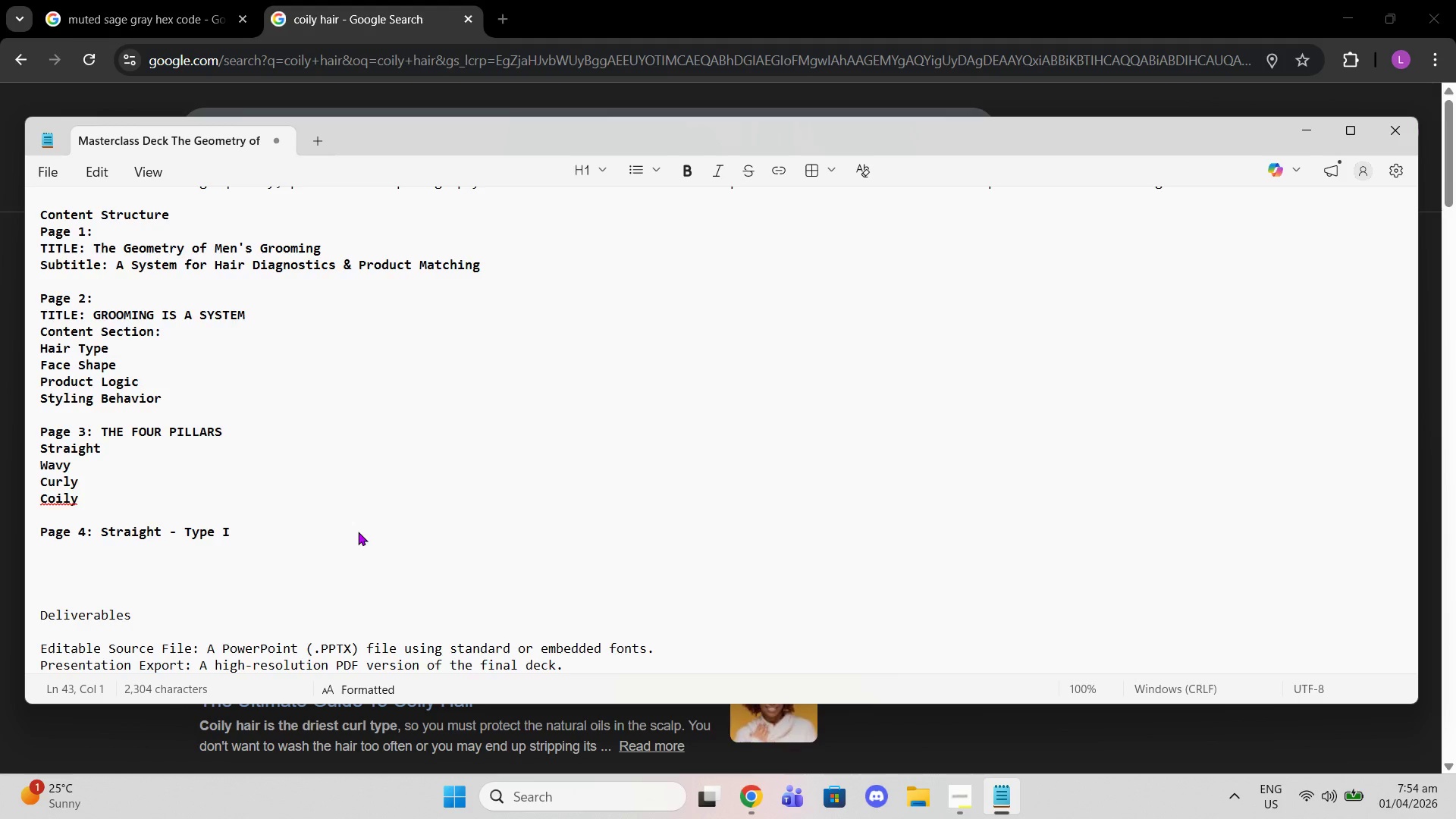 
wait(23.83)
 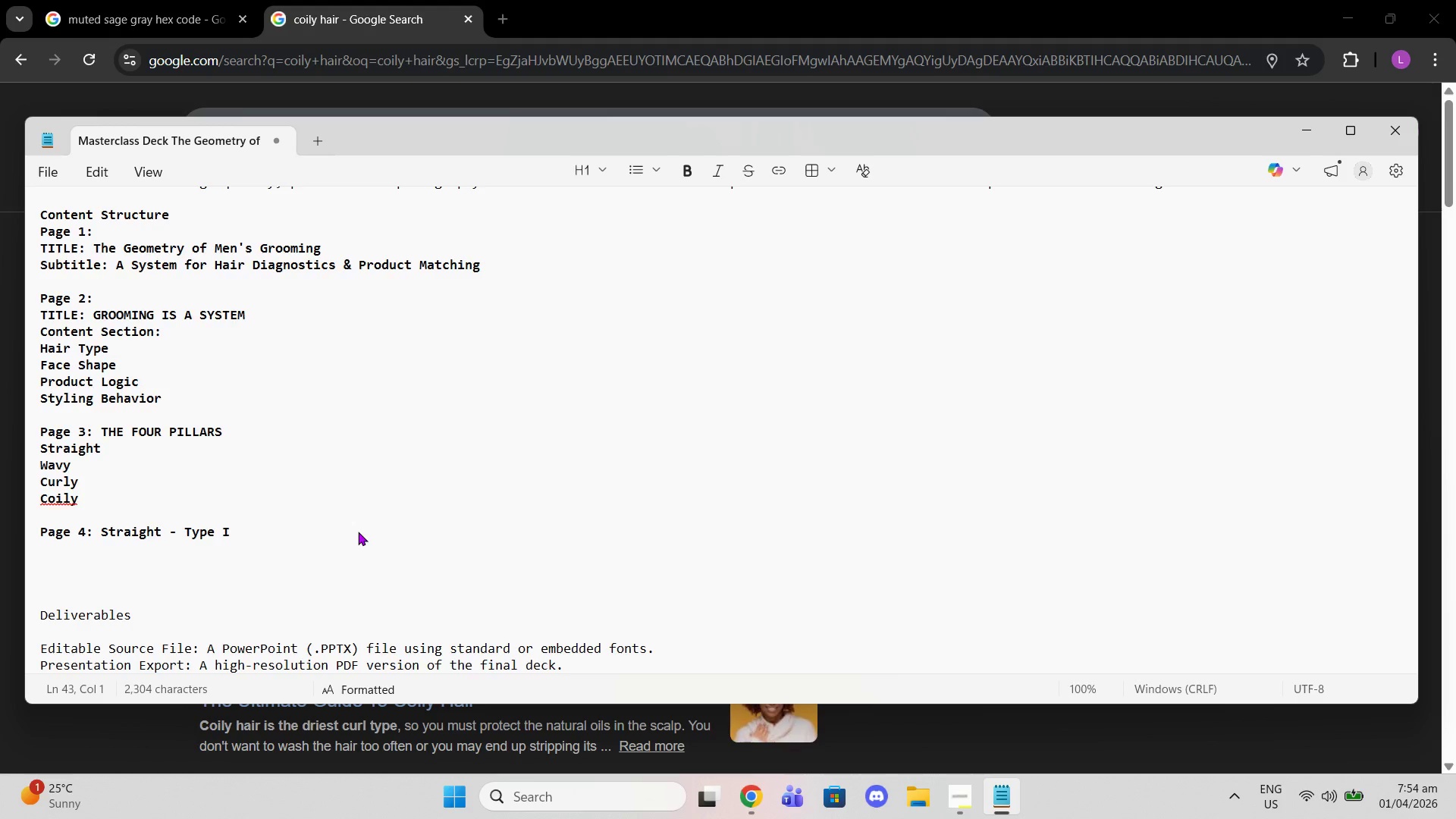 
double_click([80, 544])
 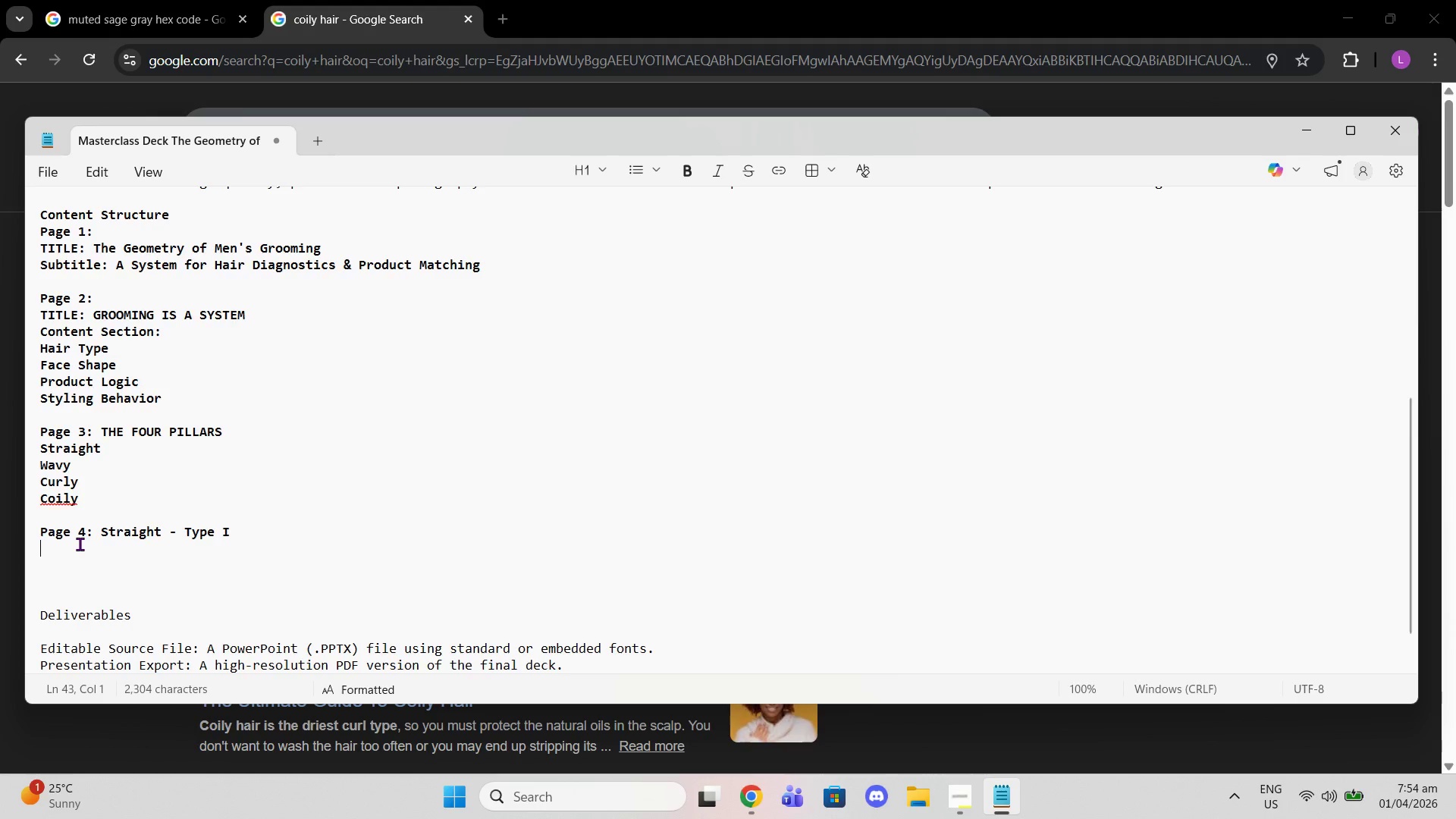 
type(Page 5: Wavy Hair _ )
key(Backspace)
key(Backspace)
type(0-)
key(Backspace)
type( TY)
key(Backspace)
type(uype II)
key(Backspace)
key(Backspace)
key(Backspace)
key(Backspace)
key(Backspace)
key(Backspace)
key(Backspace)
type(ype II)
 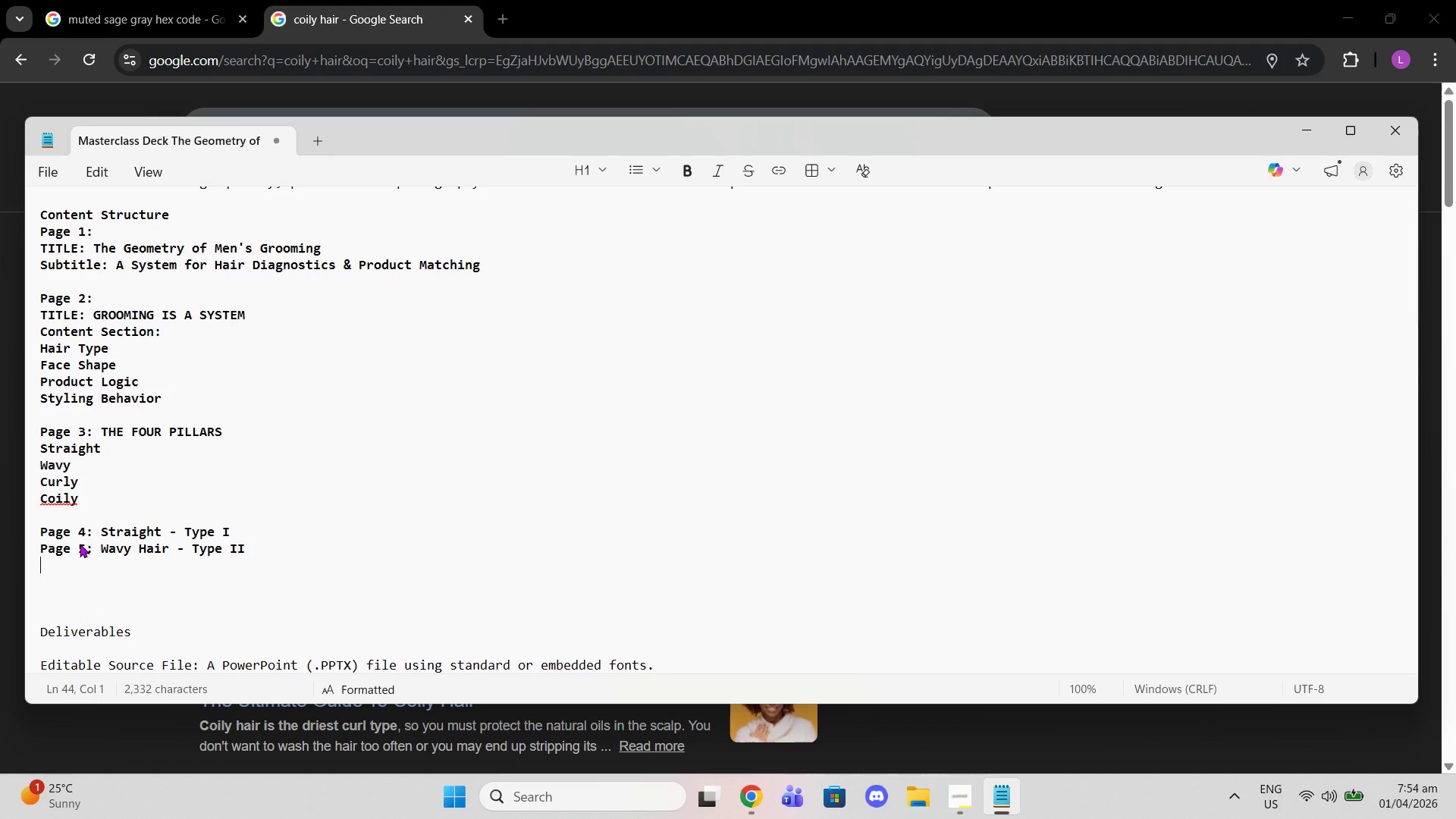 
 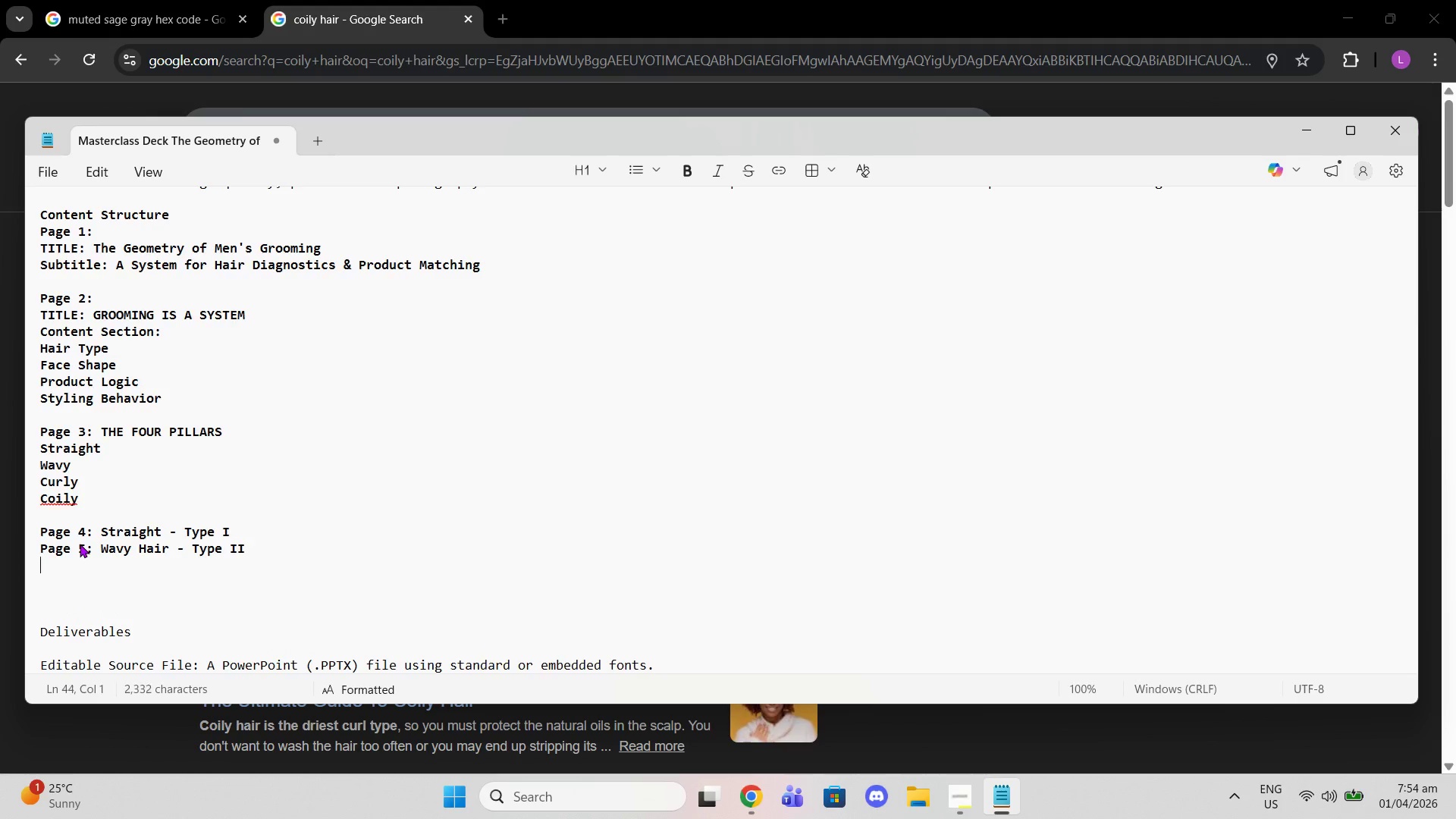 
key(Enter)
 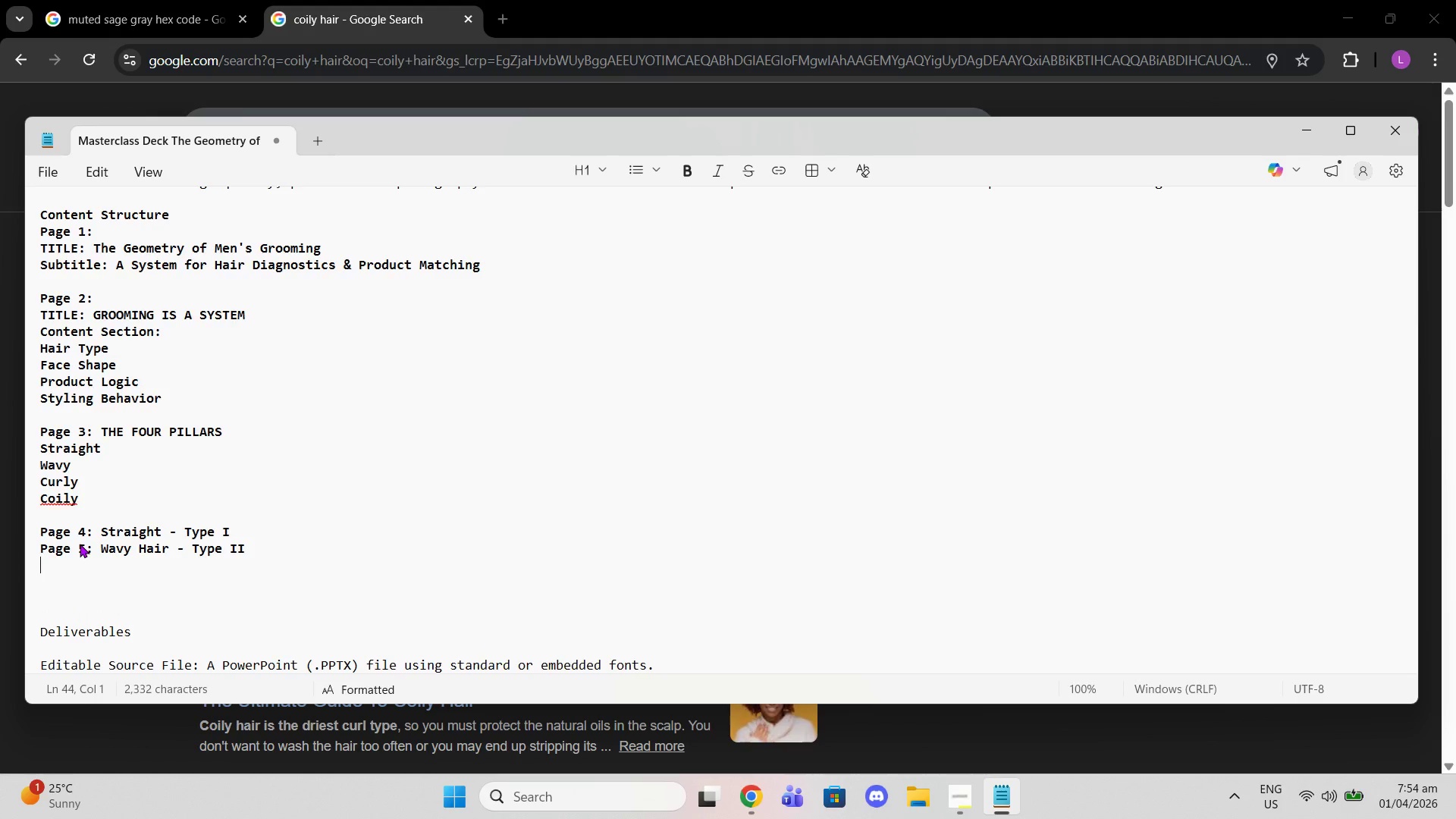 
type(Pafge )
key(Backspace)
key(Backspace)
key(Backspace)
key(Backspace)
type(ge 6: Curly HA)
key(Backspace)
type(air)
key(Backspace)
type(r _ )
key(Backspace)
key(Backspace)
type(- Type III)
 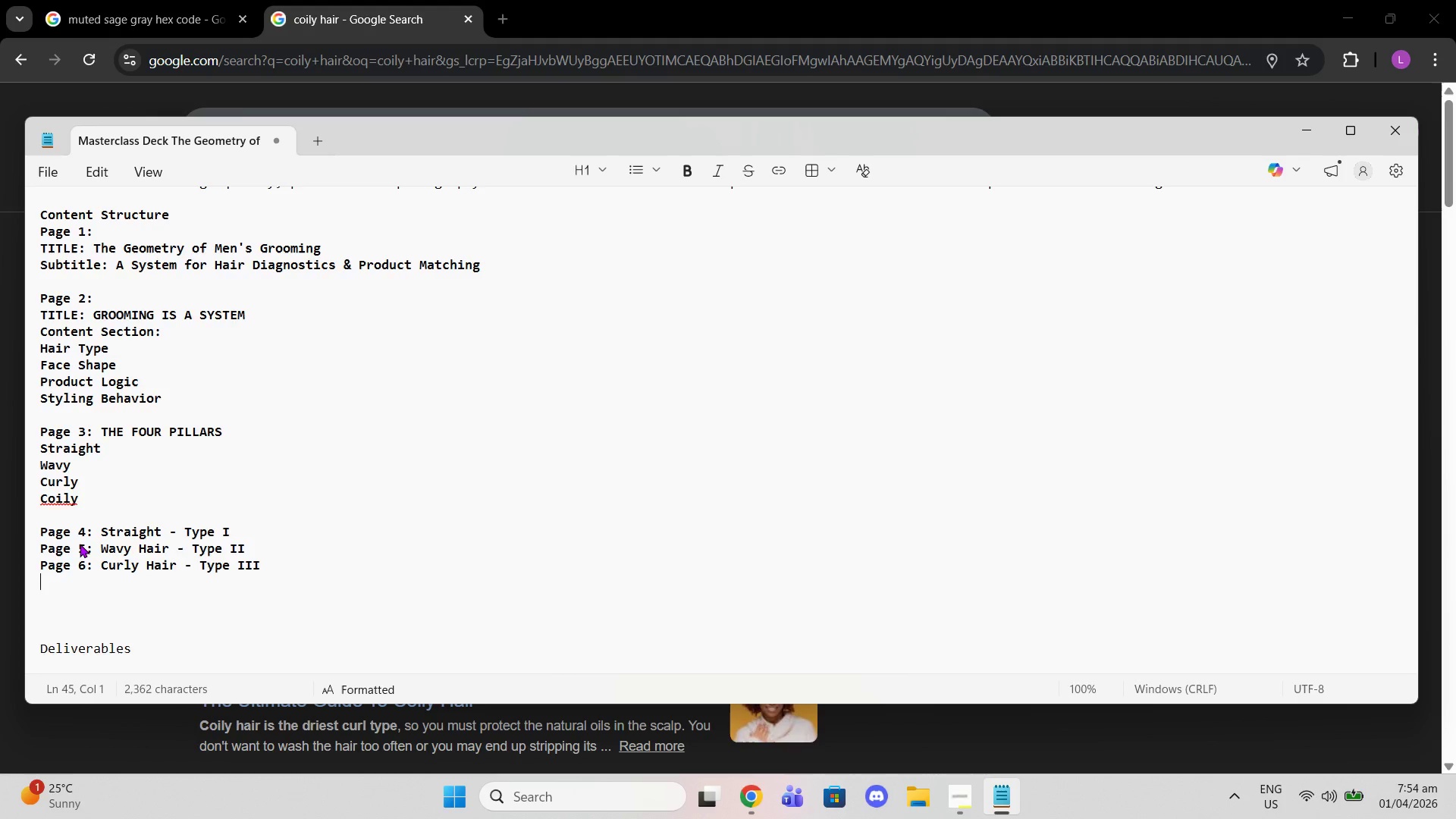 
key(Shift+Enter)
 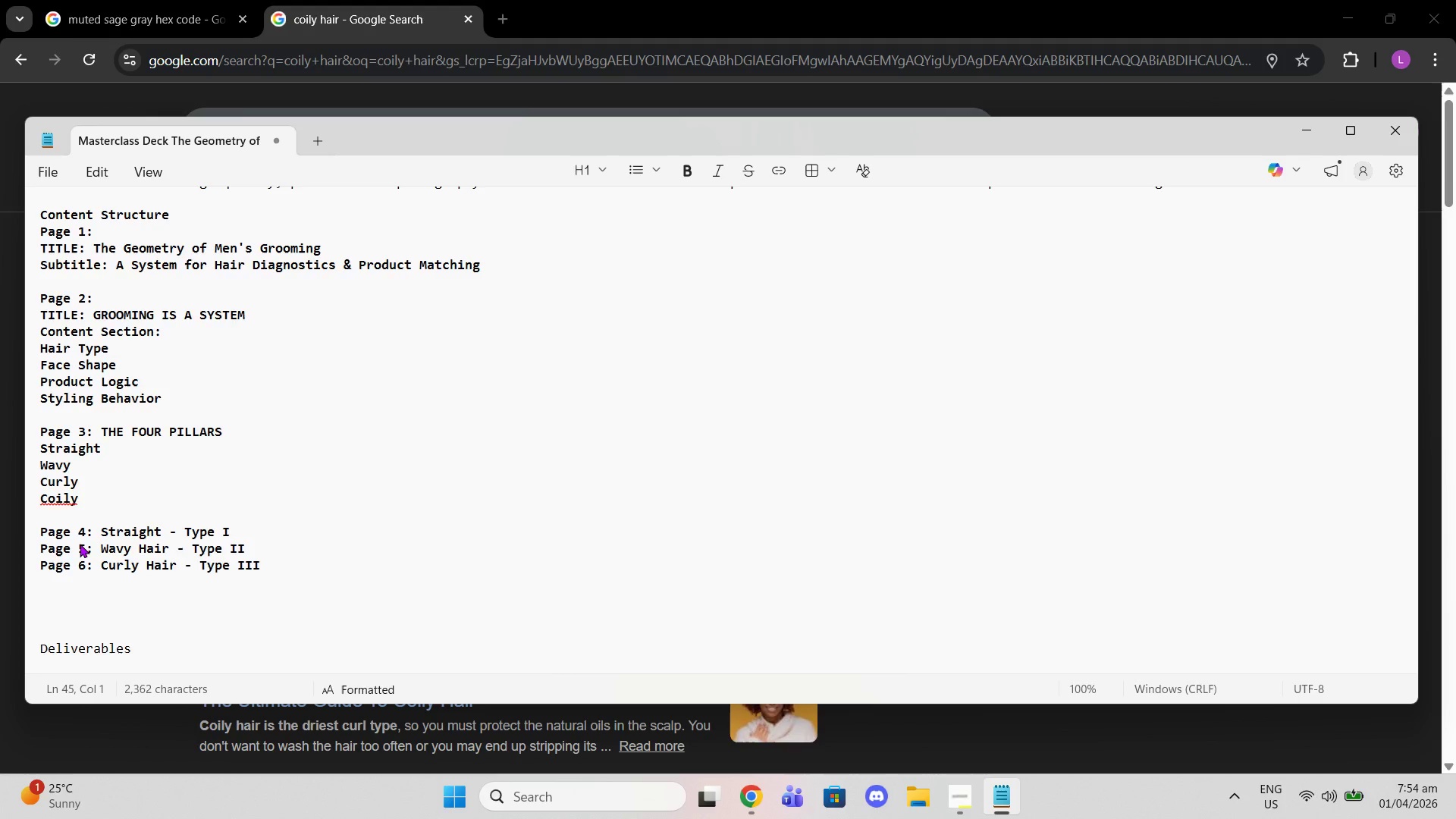 
type(Page 7: )
 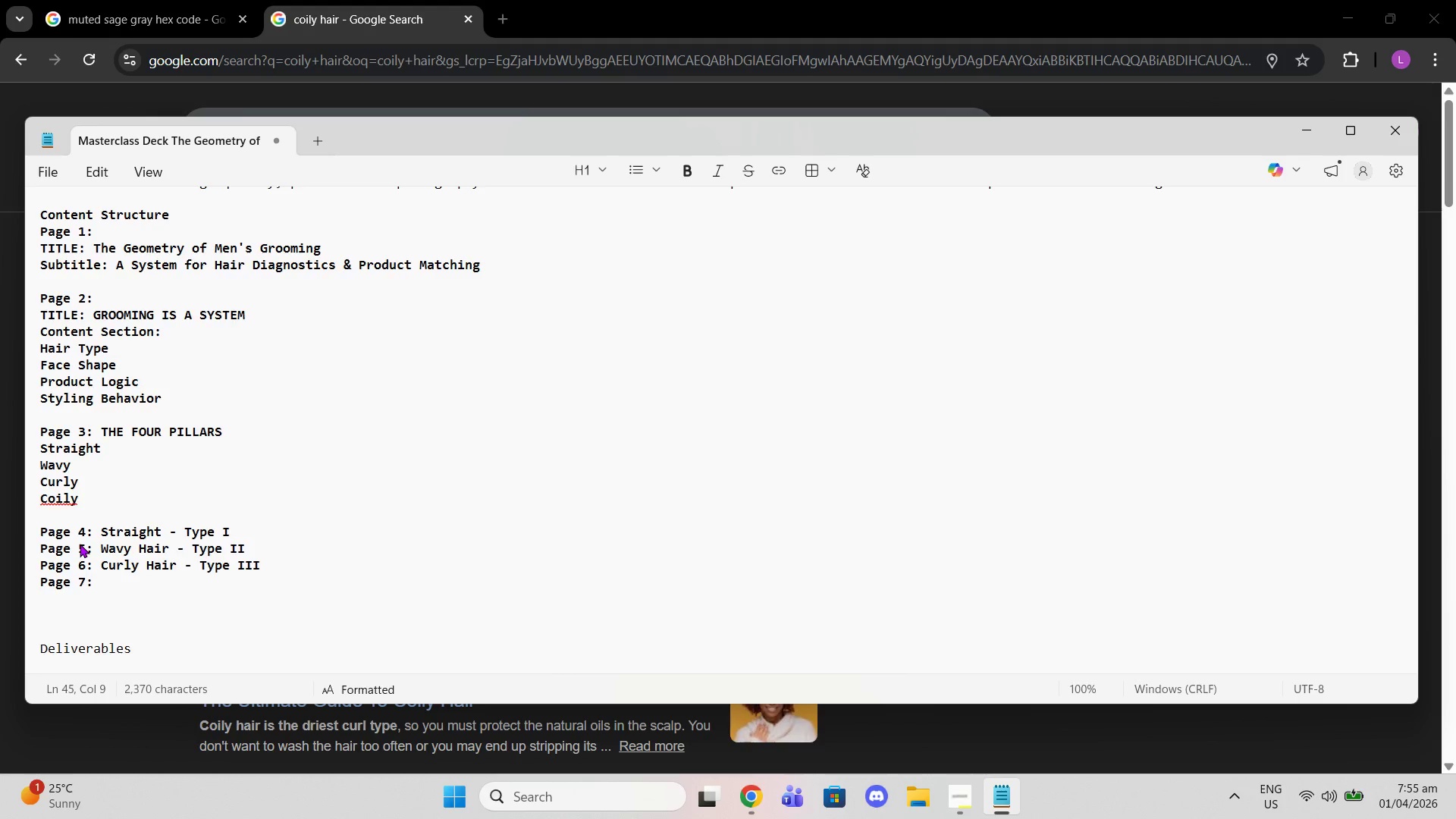 
wait(6.67)
 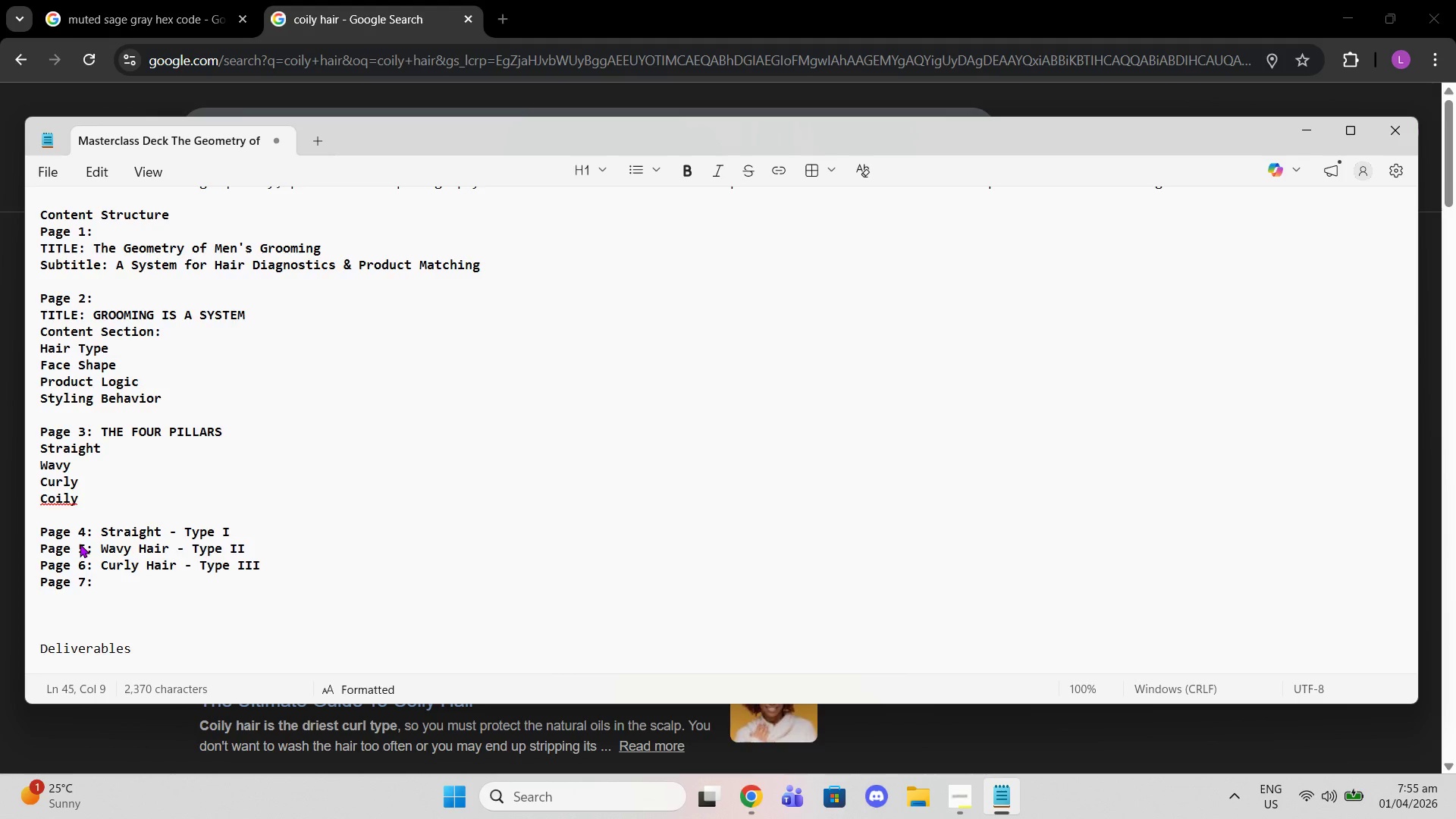 
type(Coily HAir)
key(Backspace)
key(Backspace)
key(Backspace)
type(air - Type IV)
 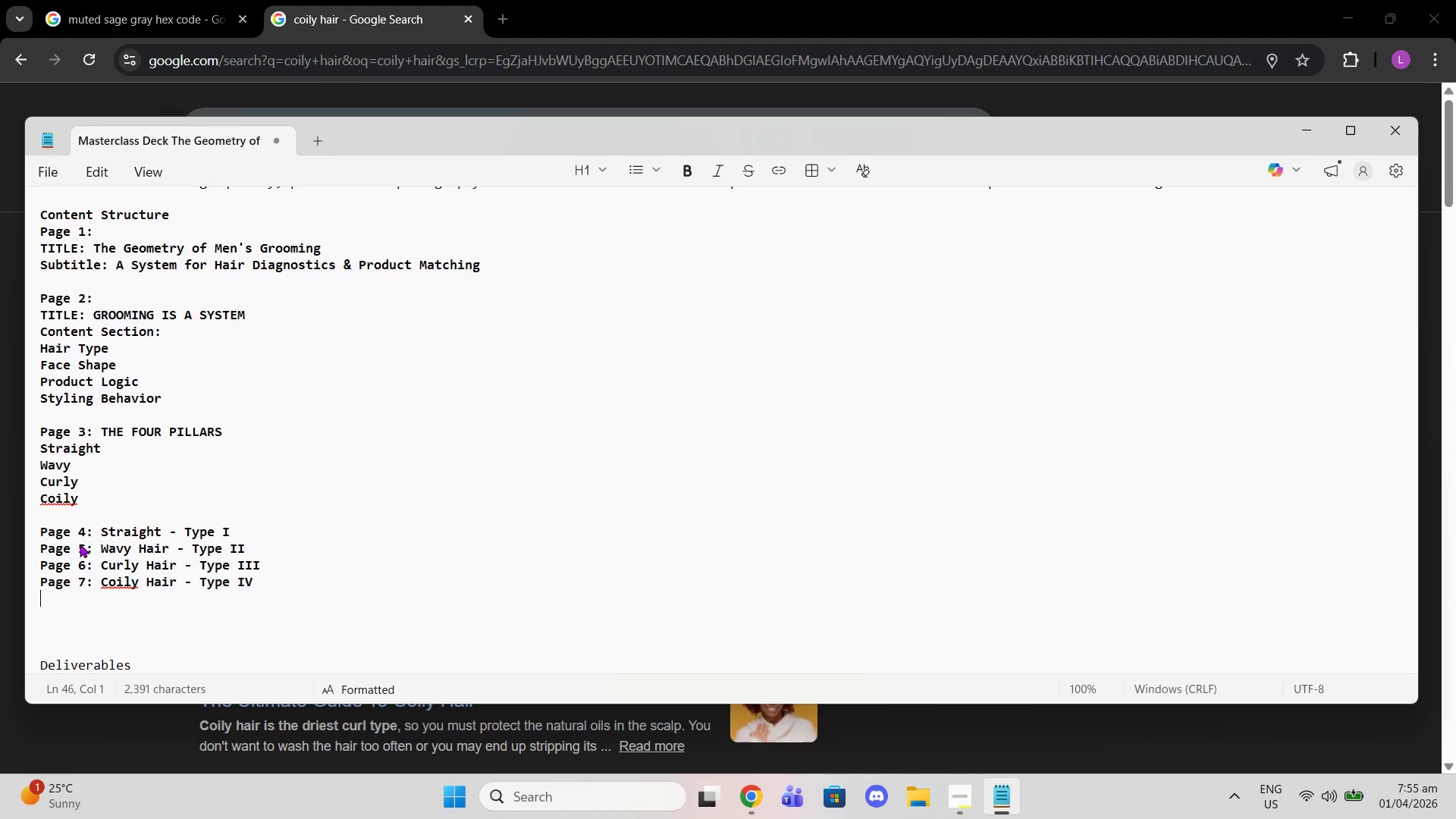 
 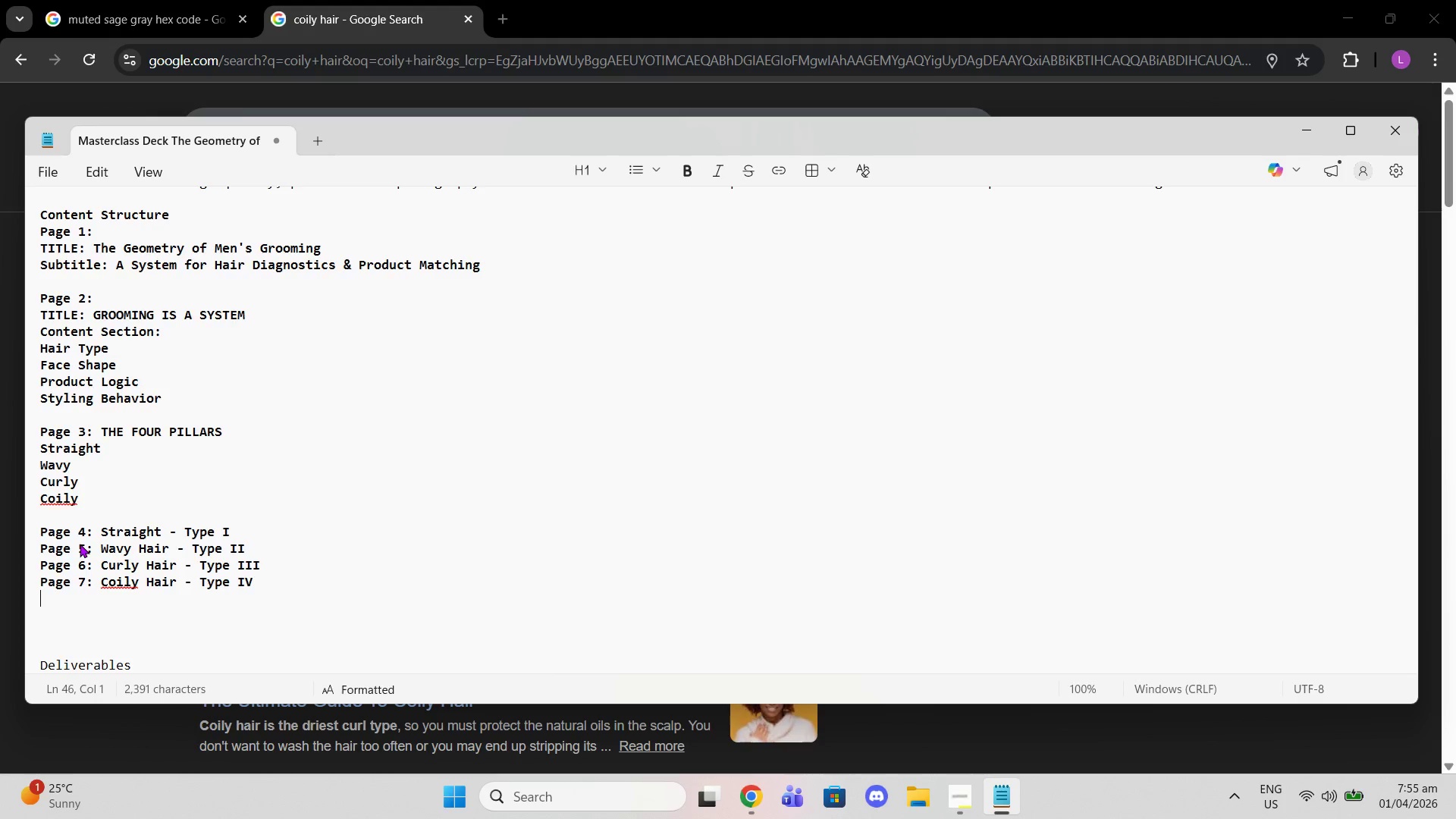 
key(Enter)
 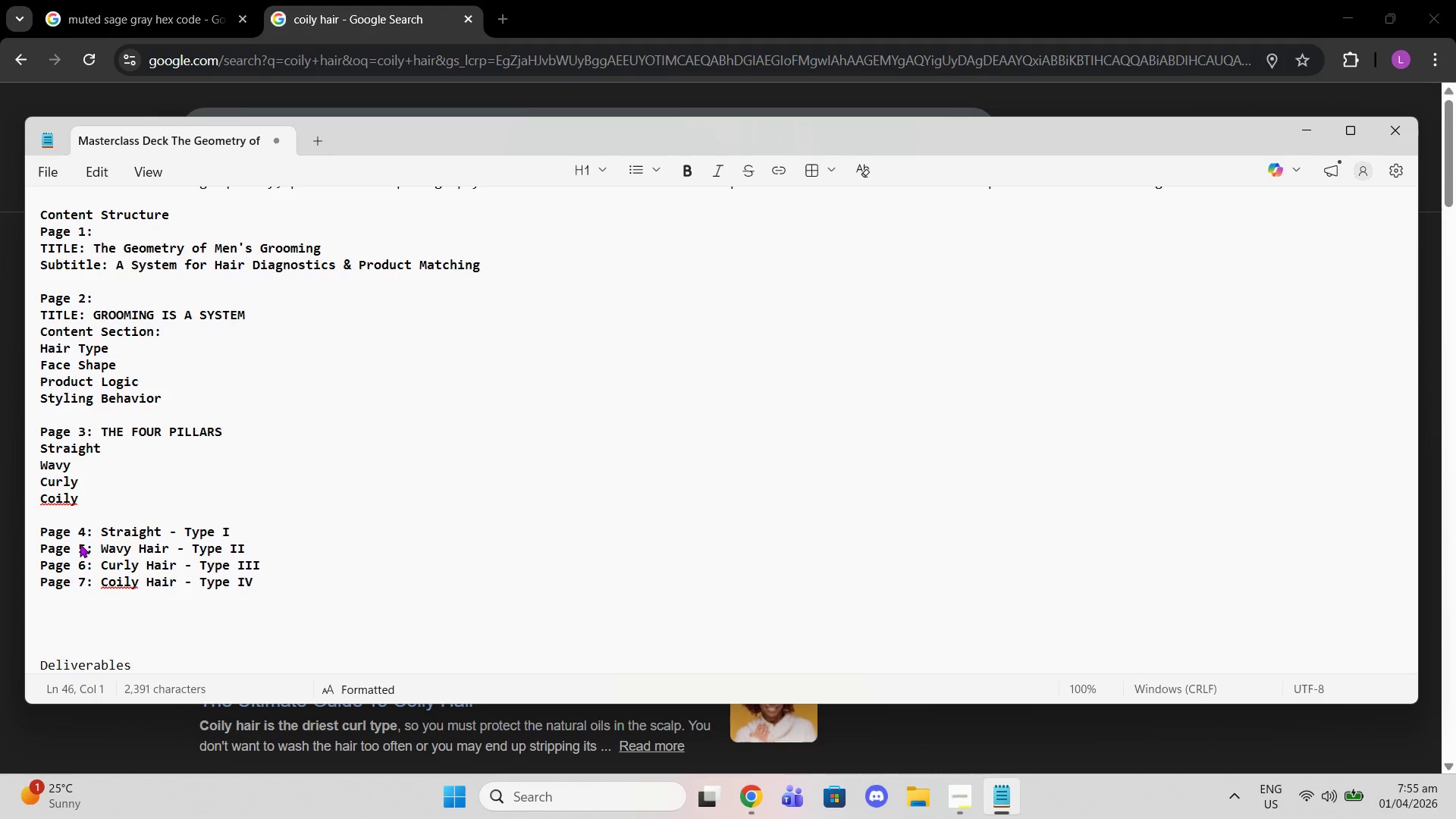 
key(Enter)
 